 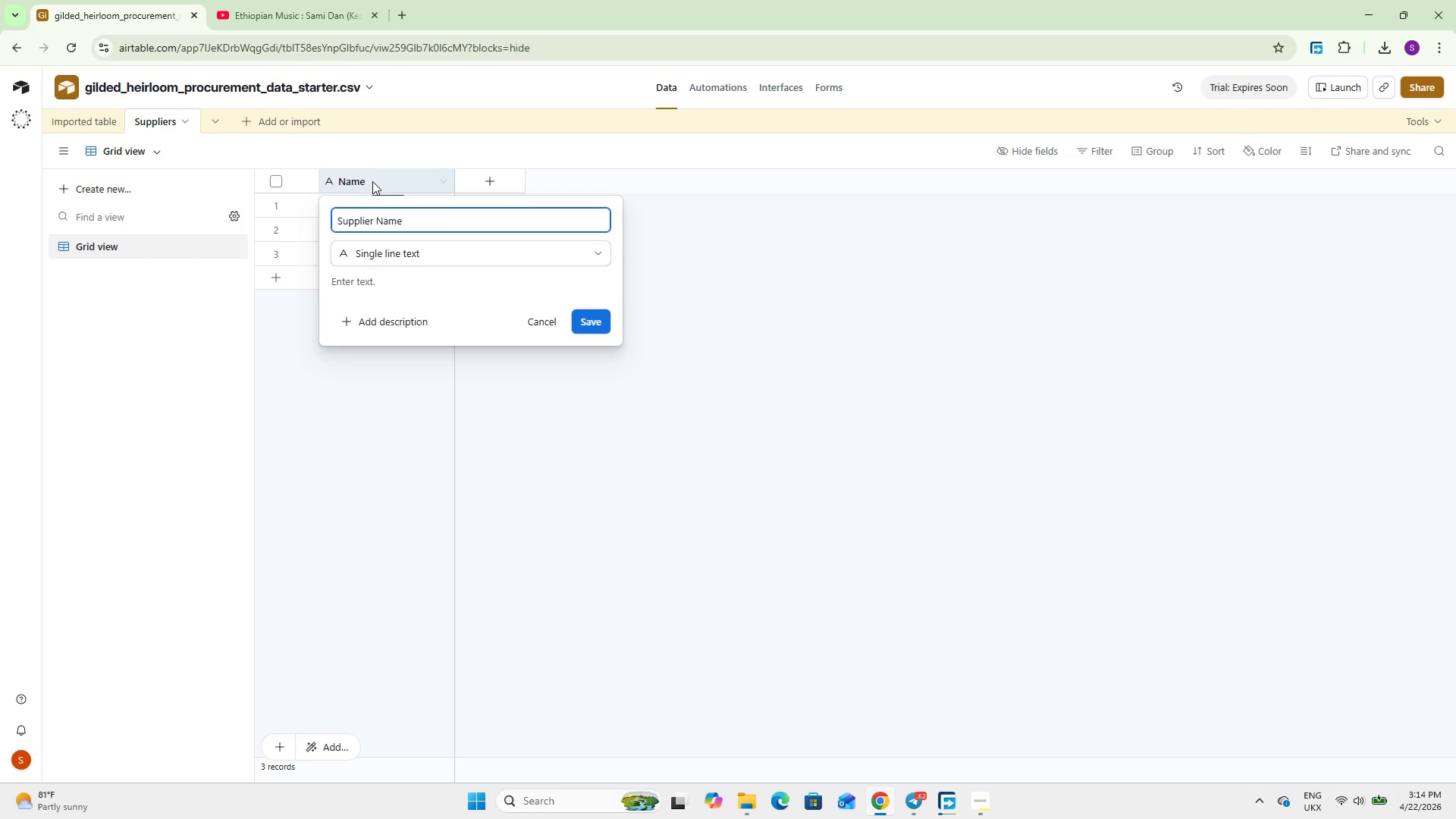 
left_click([583, 320])
 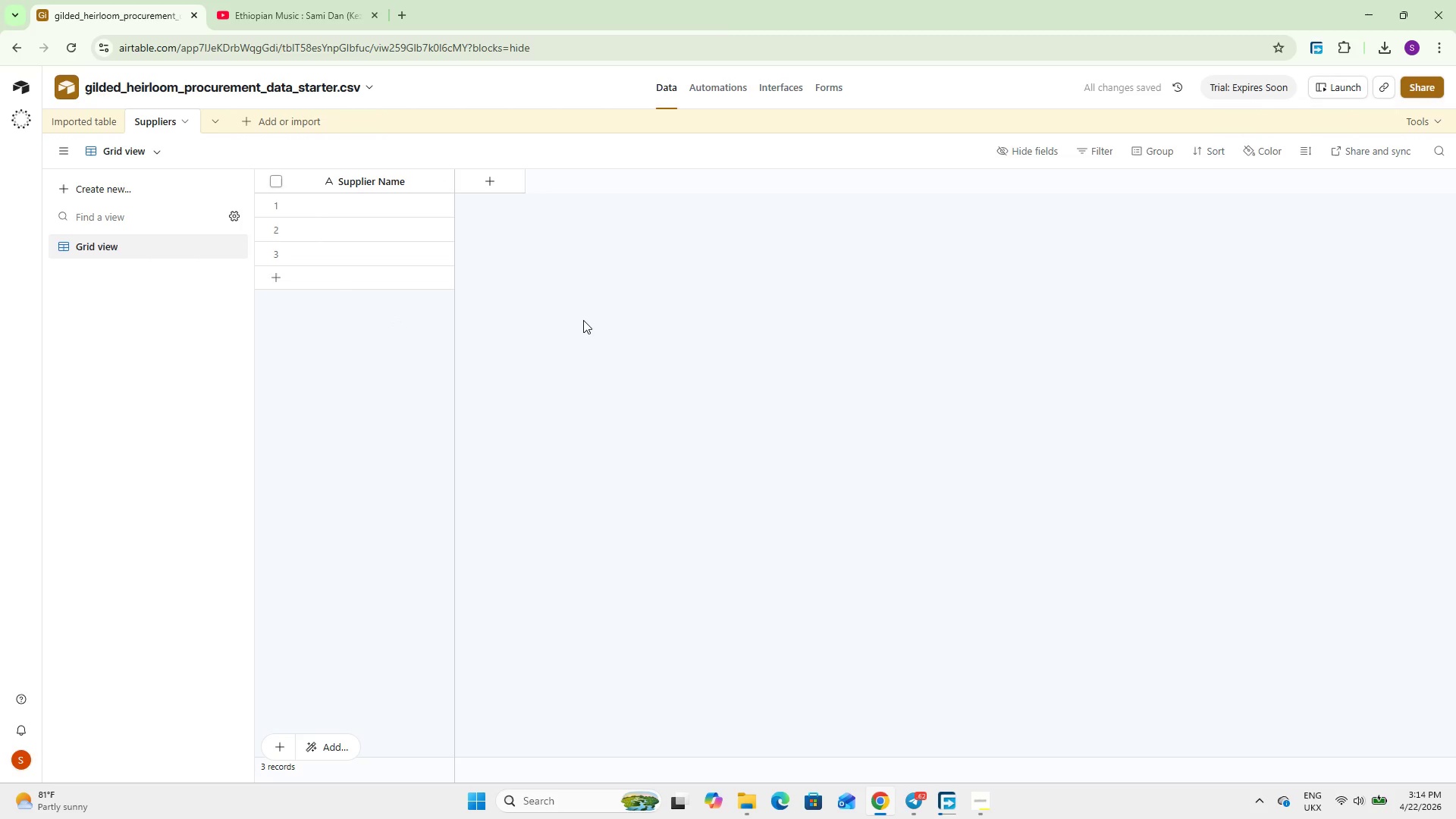 
scroll: coordinate [583, 320], scroll_direction: up, amount: 1.0
 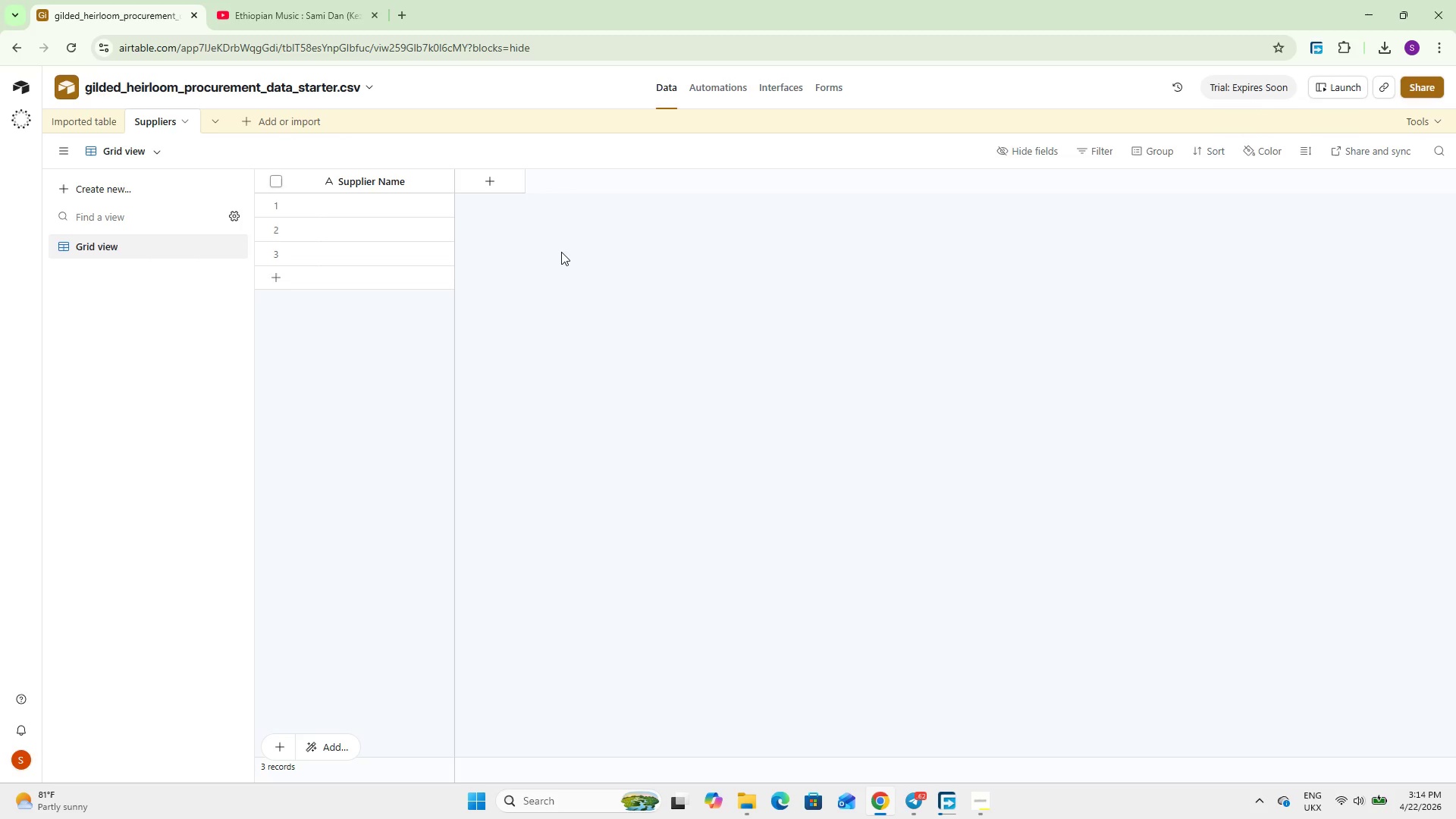 
wait(5.83)
 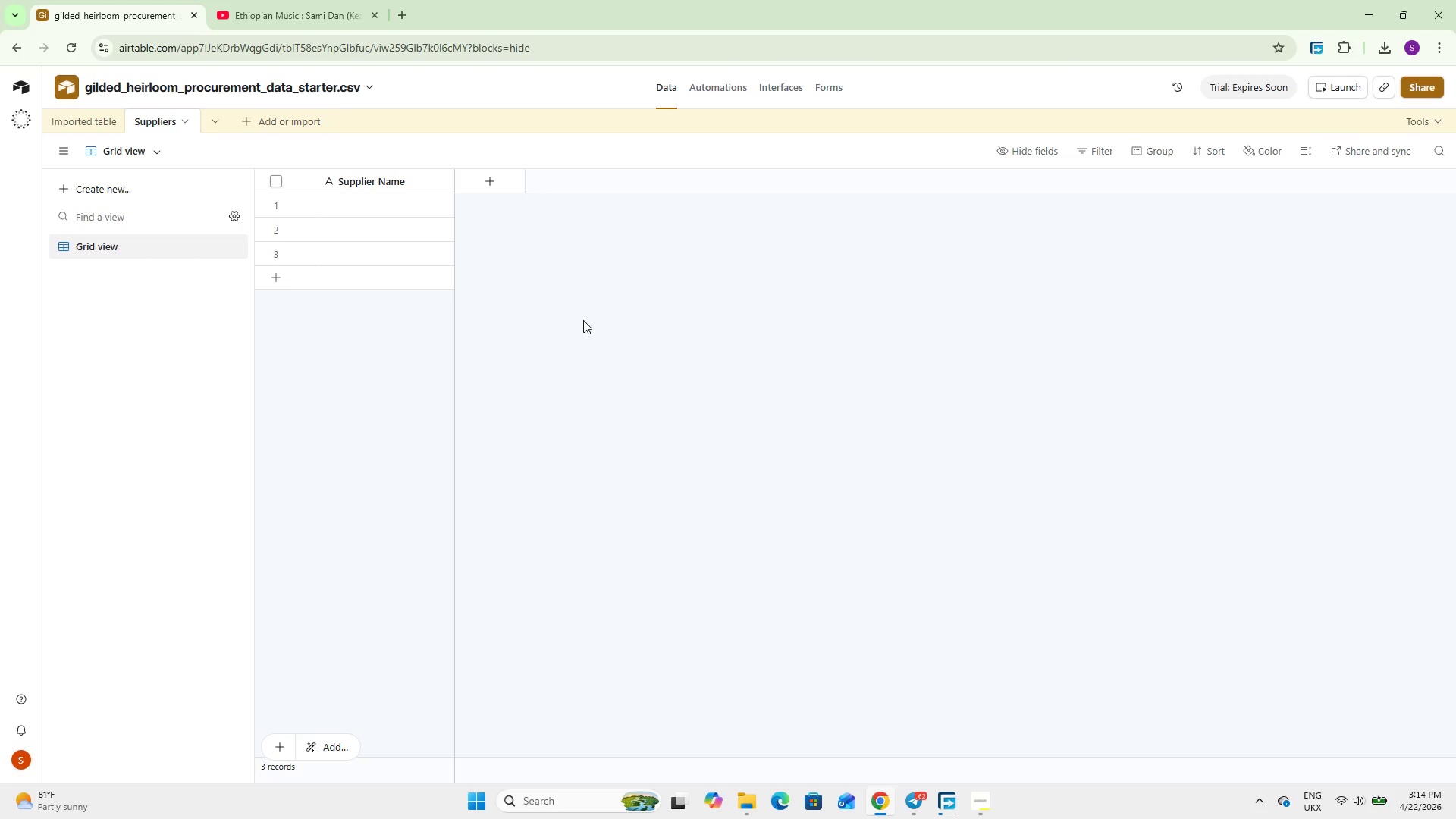 
left_click([486, 177])
 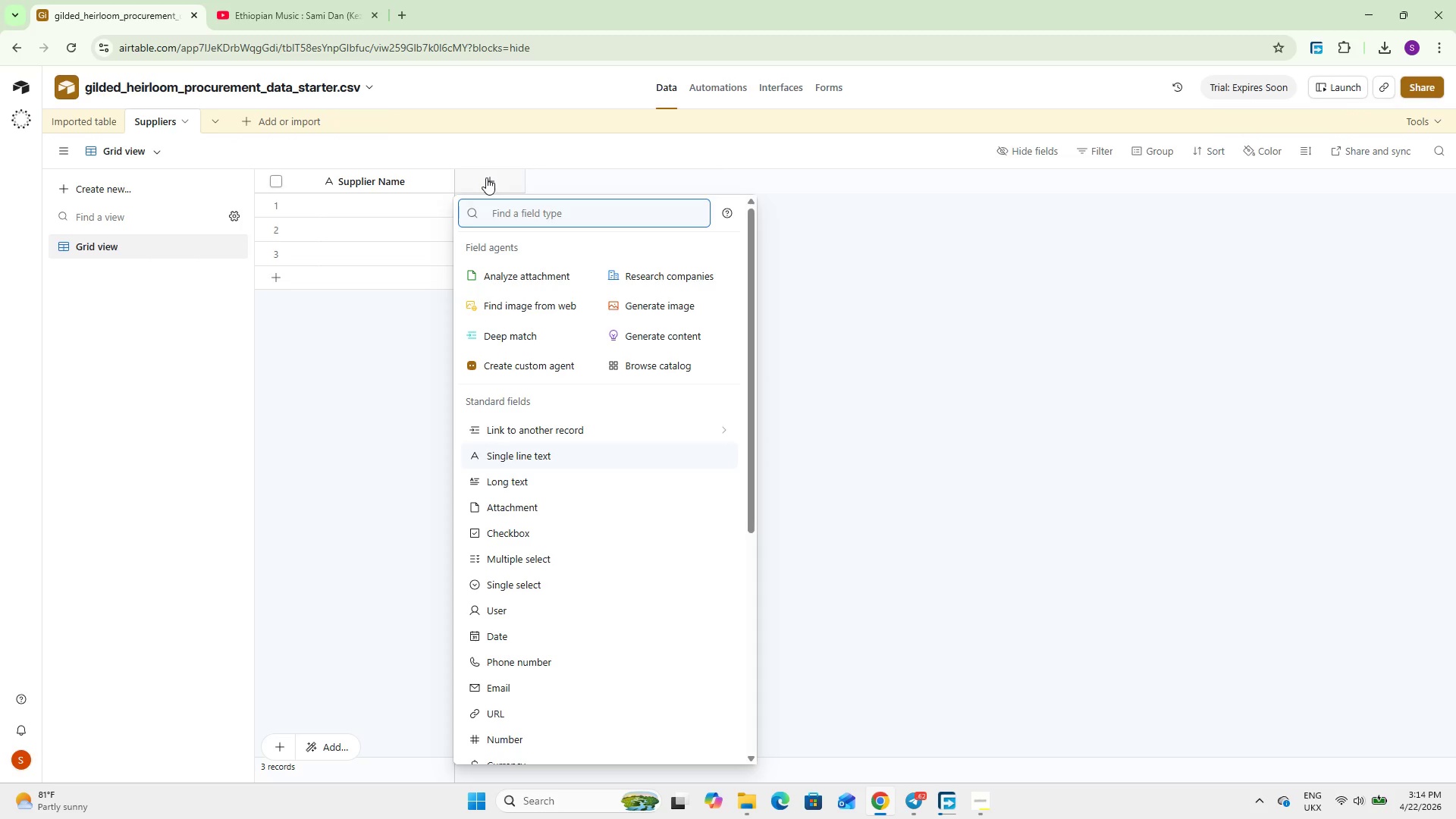 
type(single)
 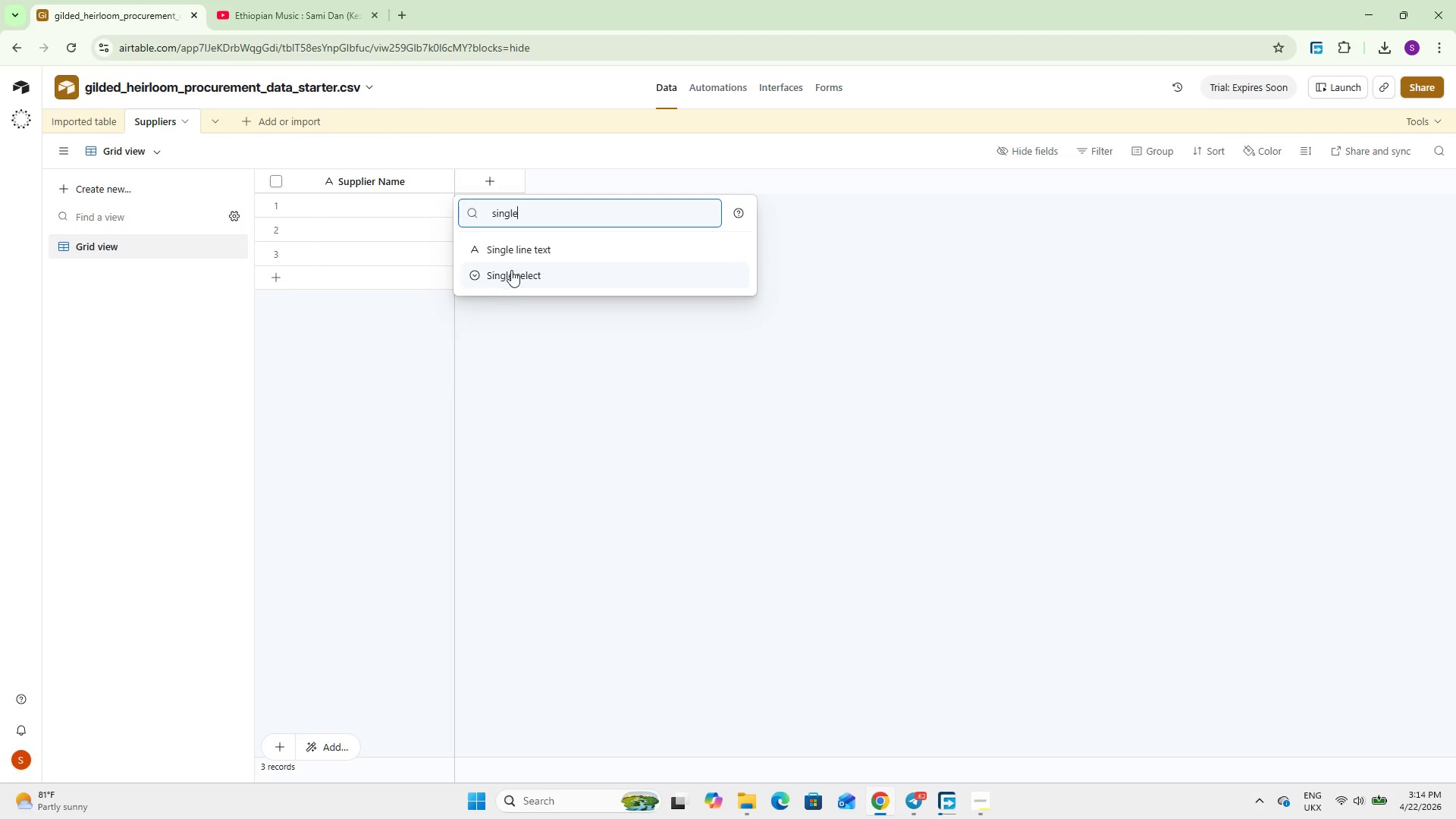 
left_click([514, 268])
 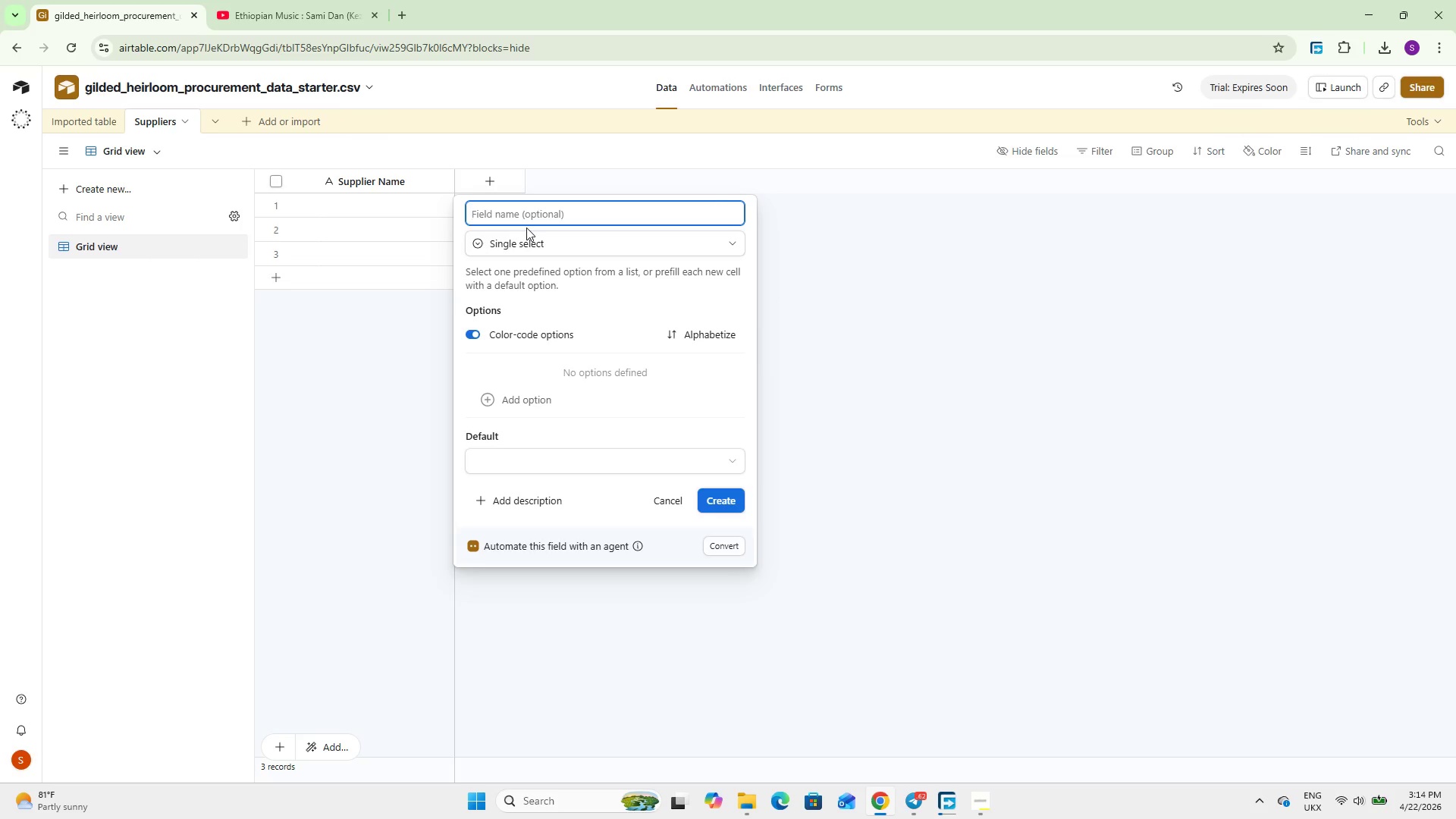 
type(Category)
 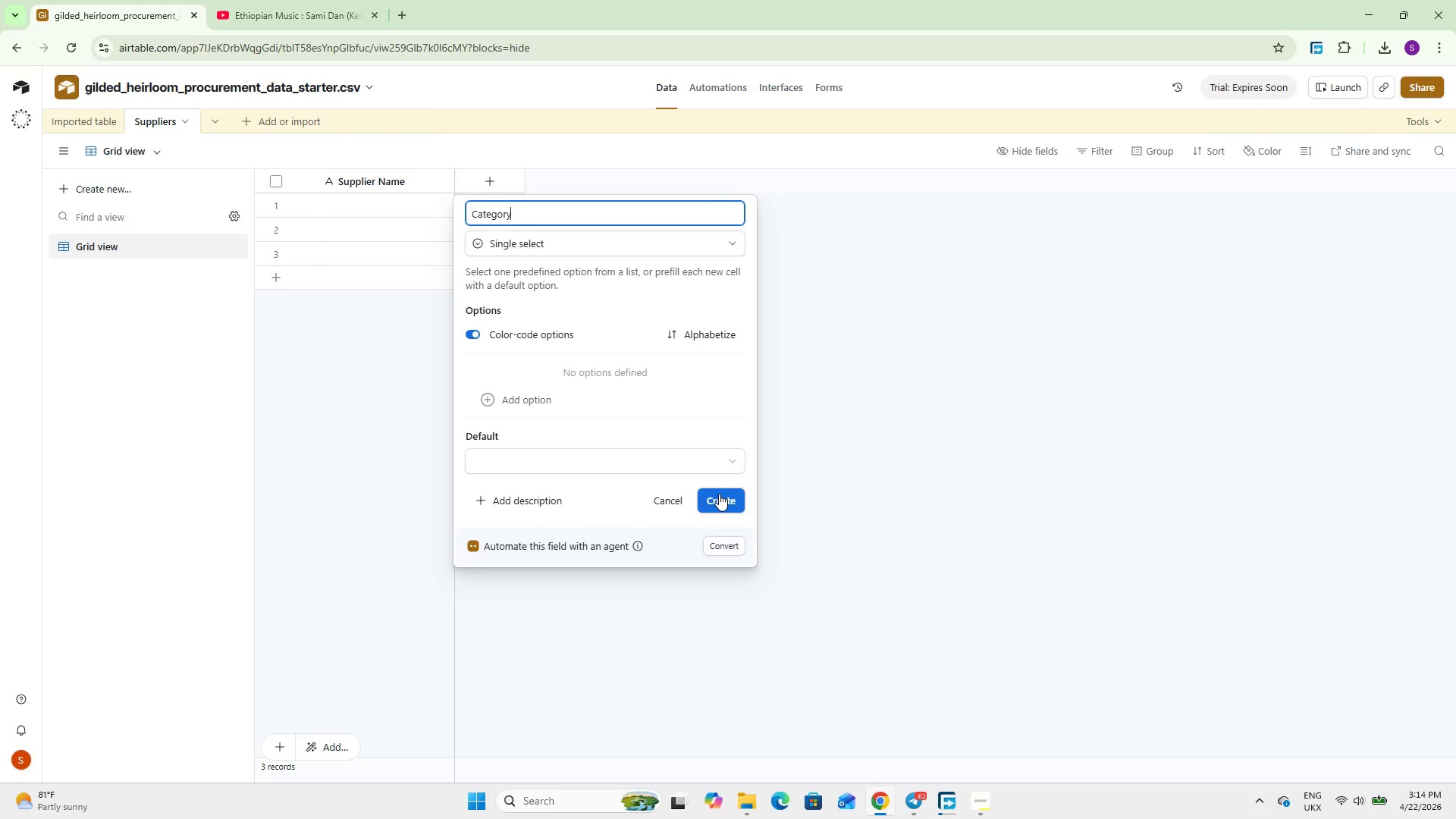 
left_click([719, 494])
 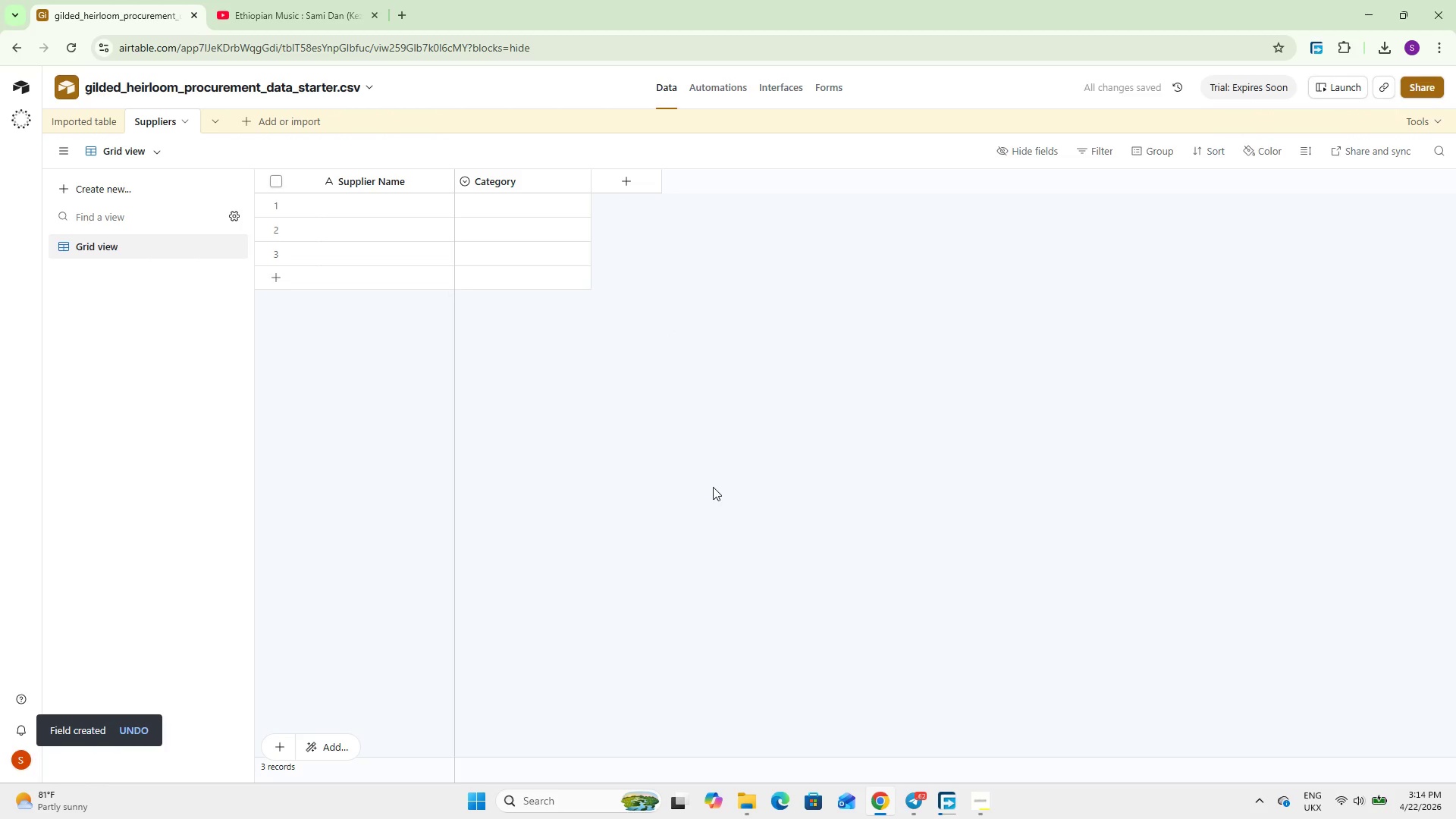 
wait(5.14)
 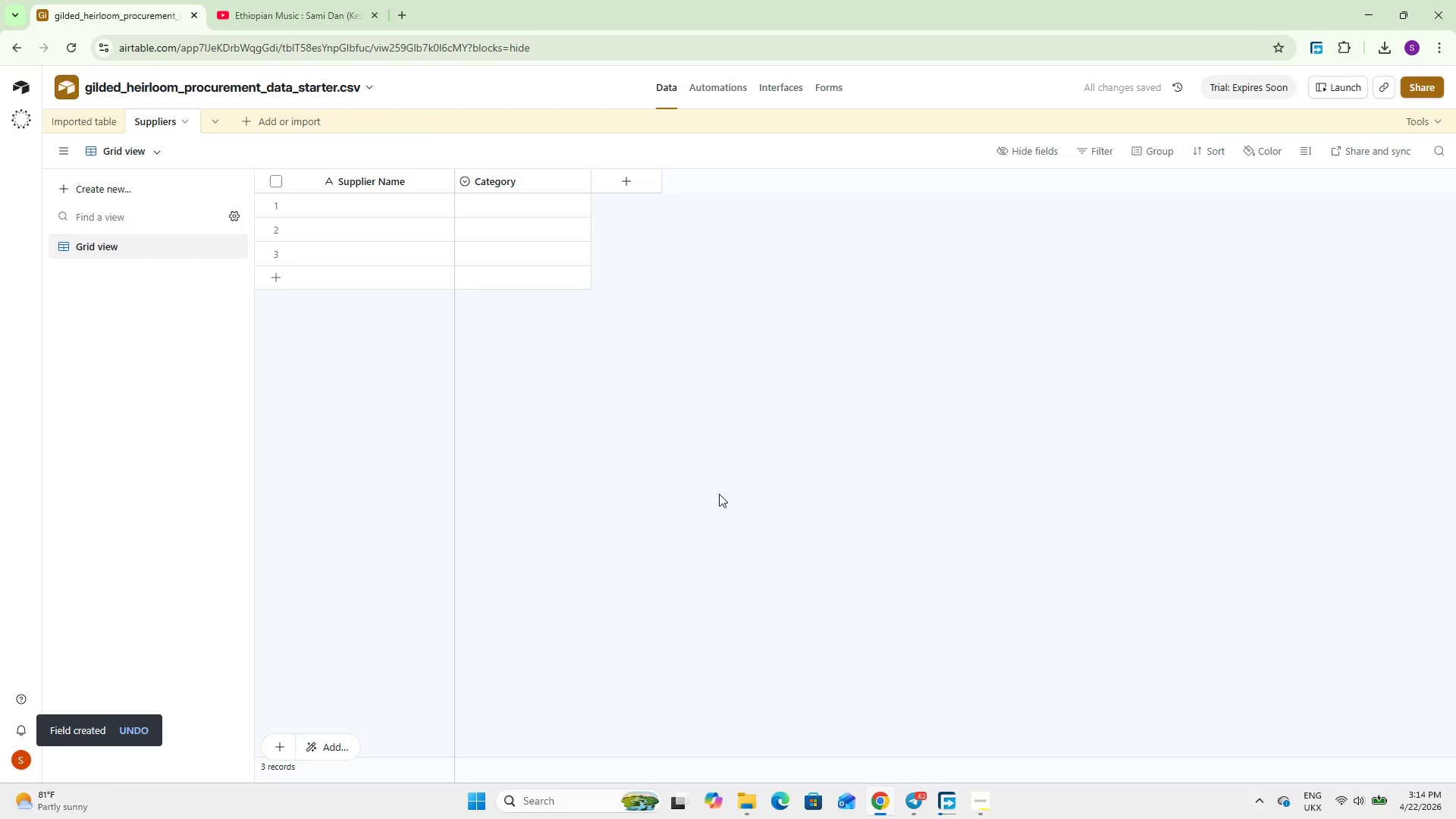 
left_click([630, 183])
 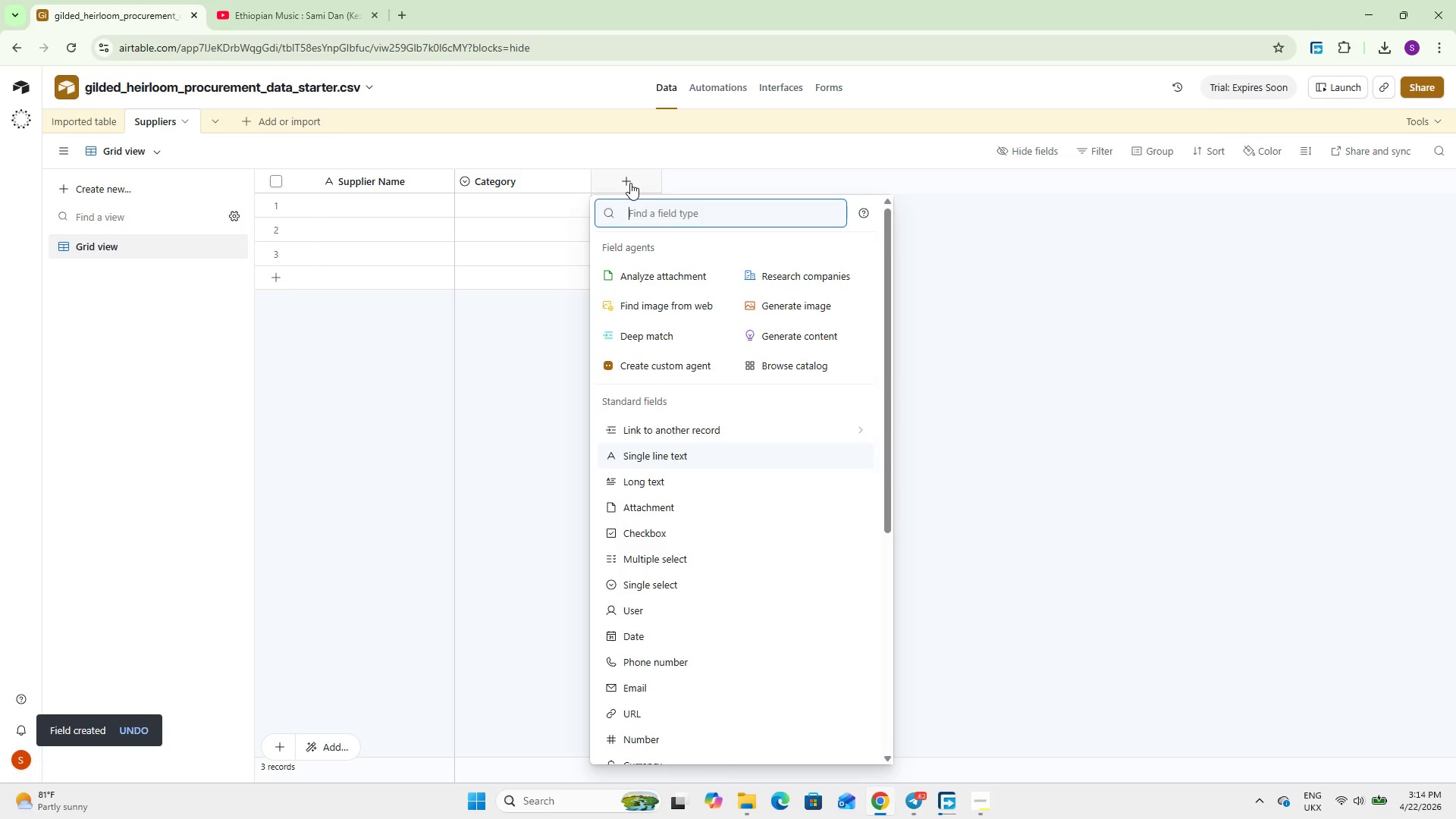 
type(Sing)
 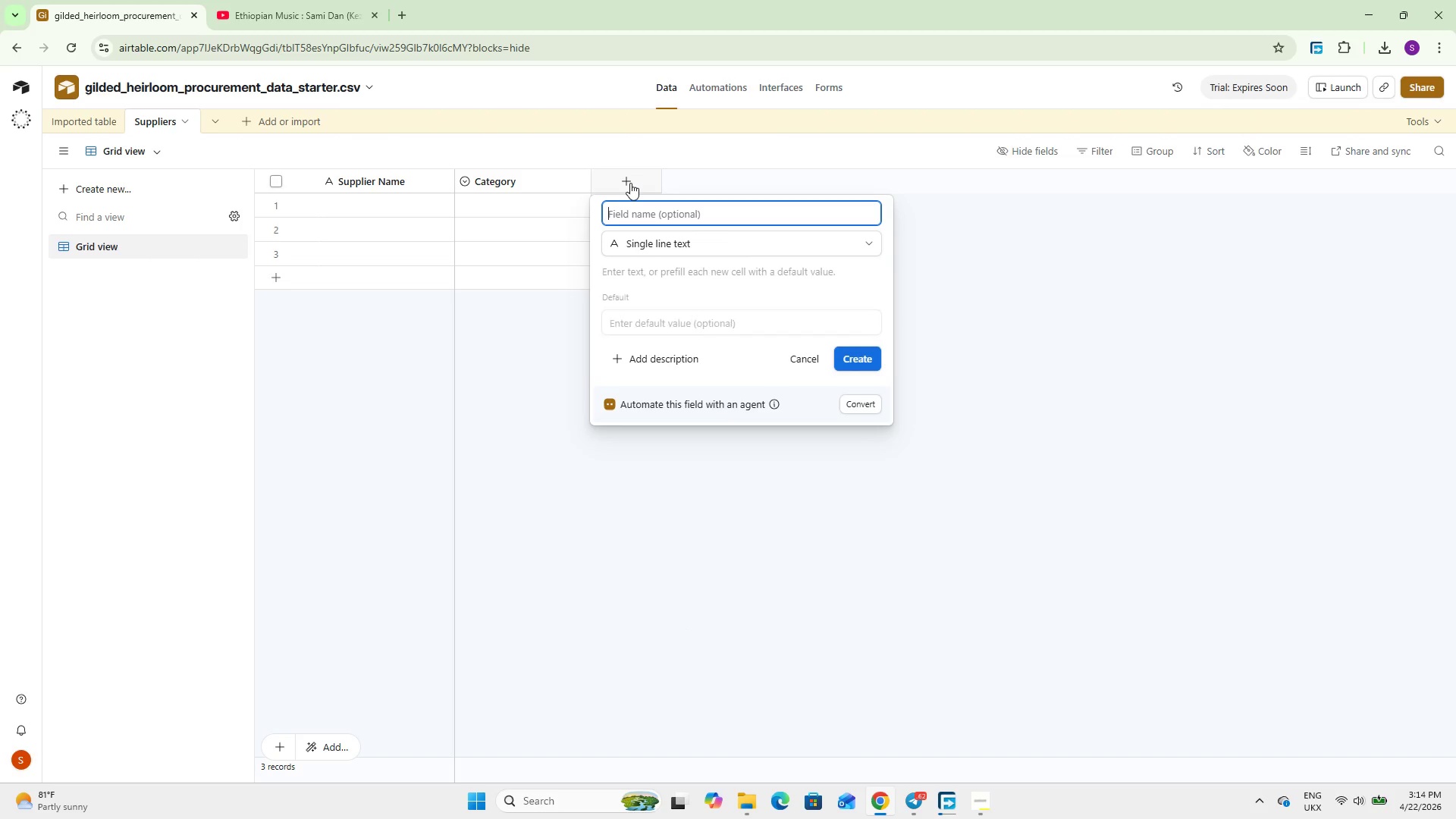 
key(Enter)
 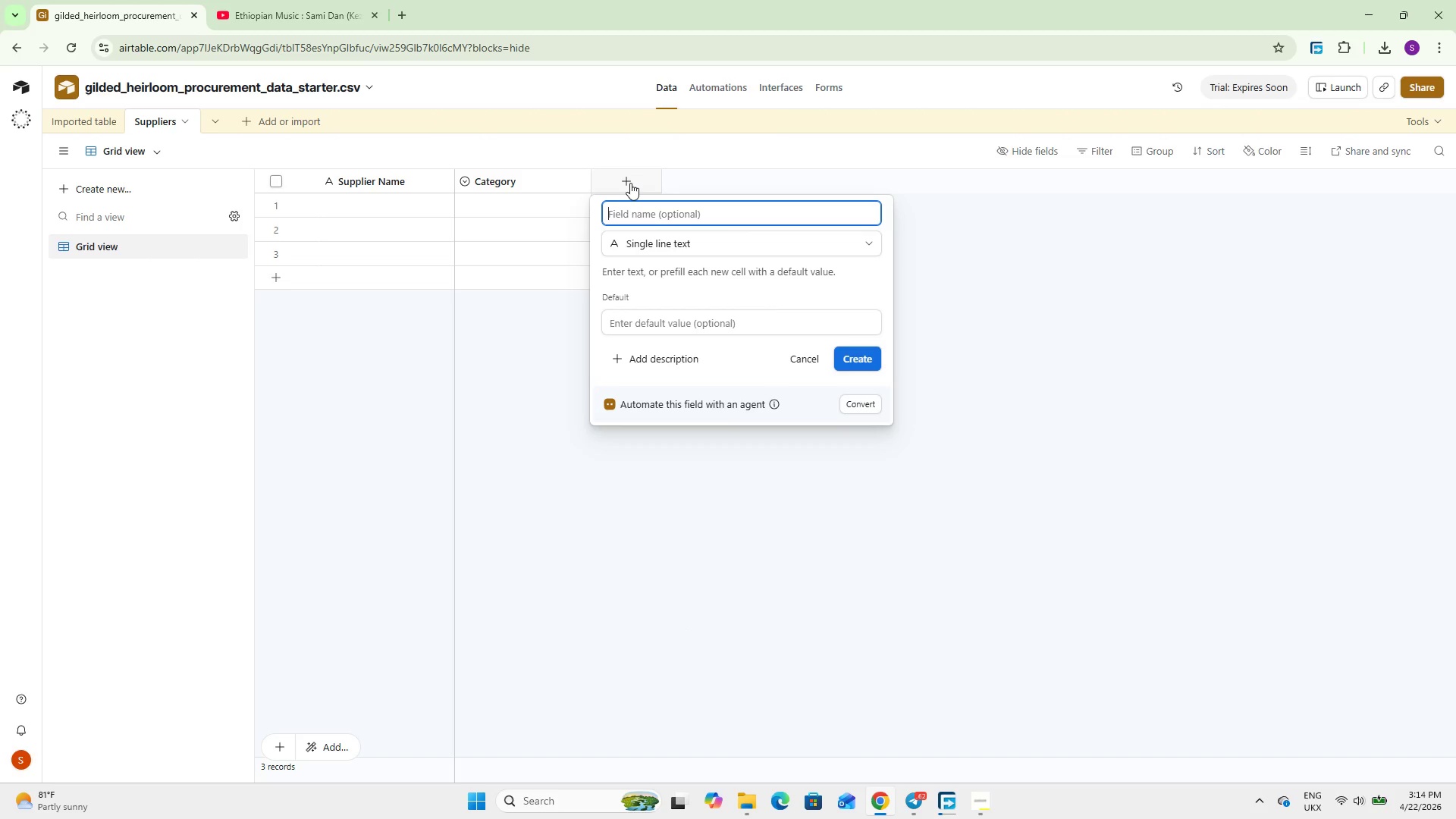 
type(Contact Name)
 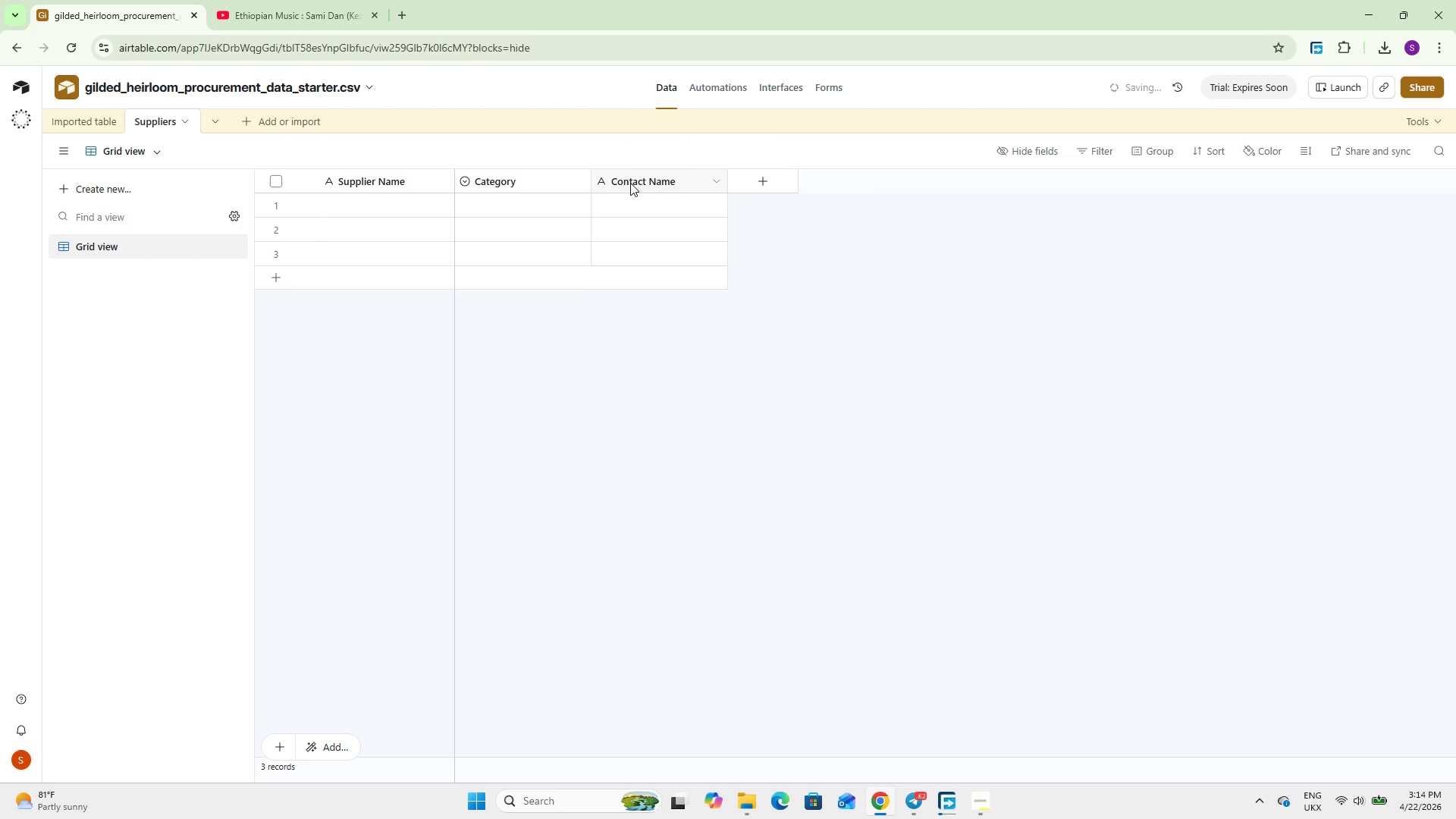 
 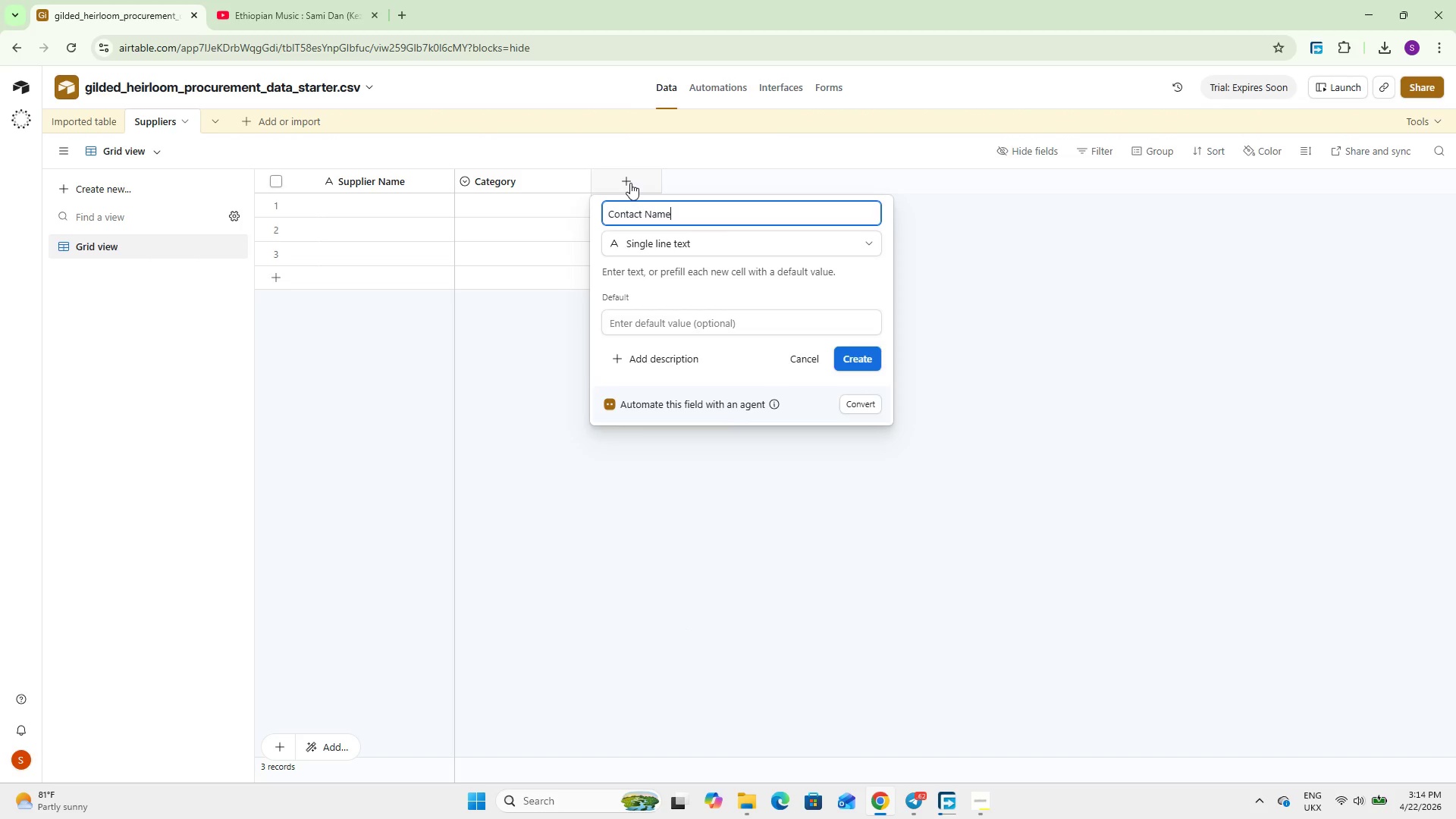 
key(Enter)
 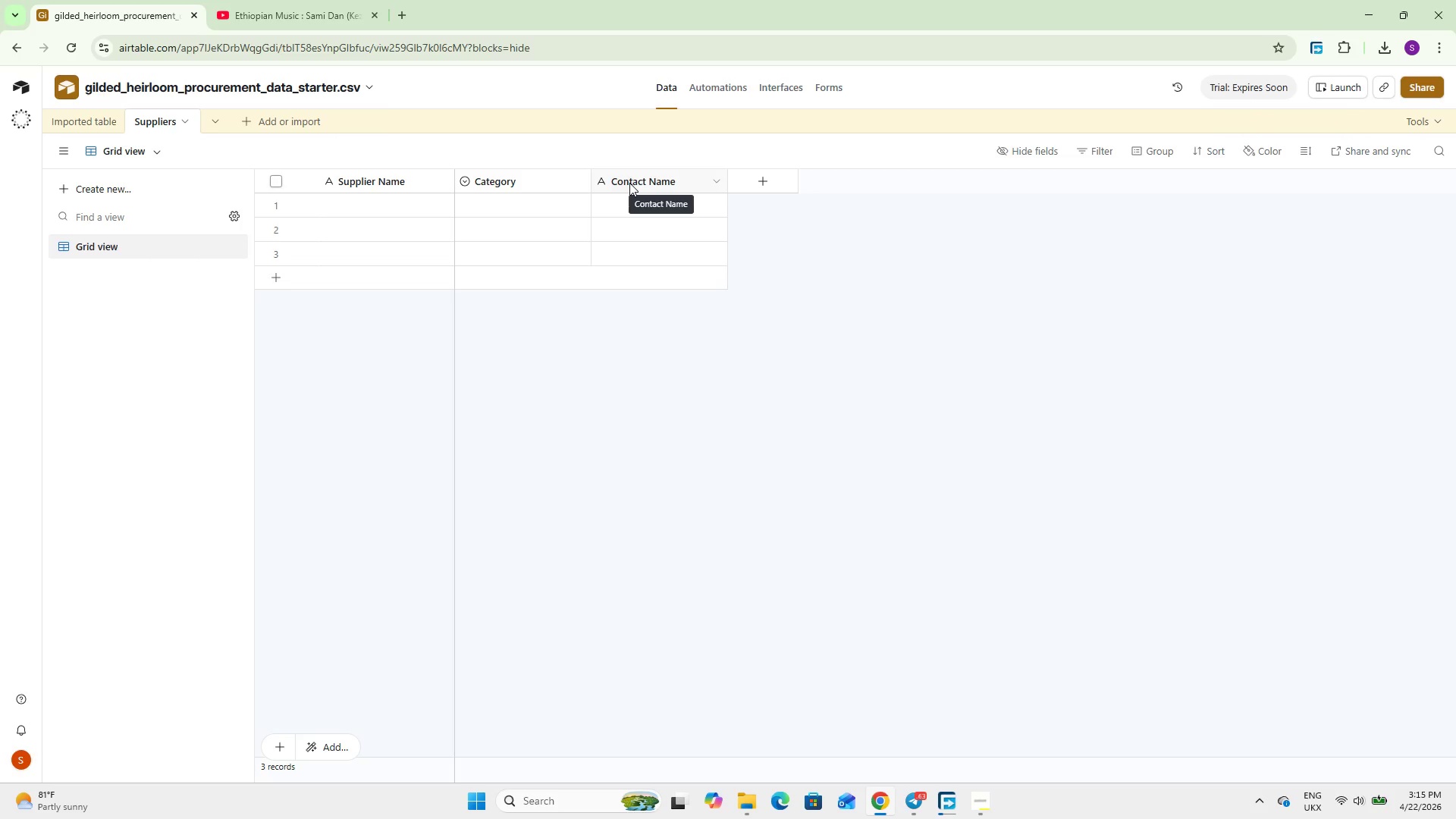 
wait(28.09)
 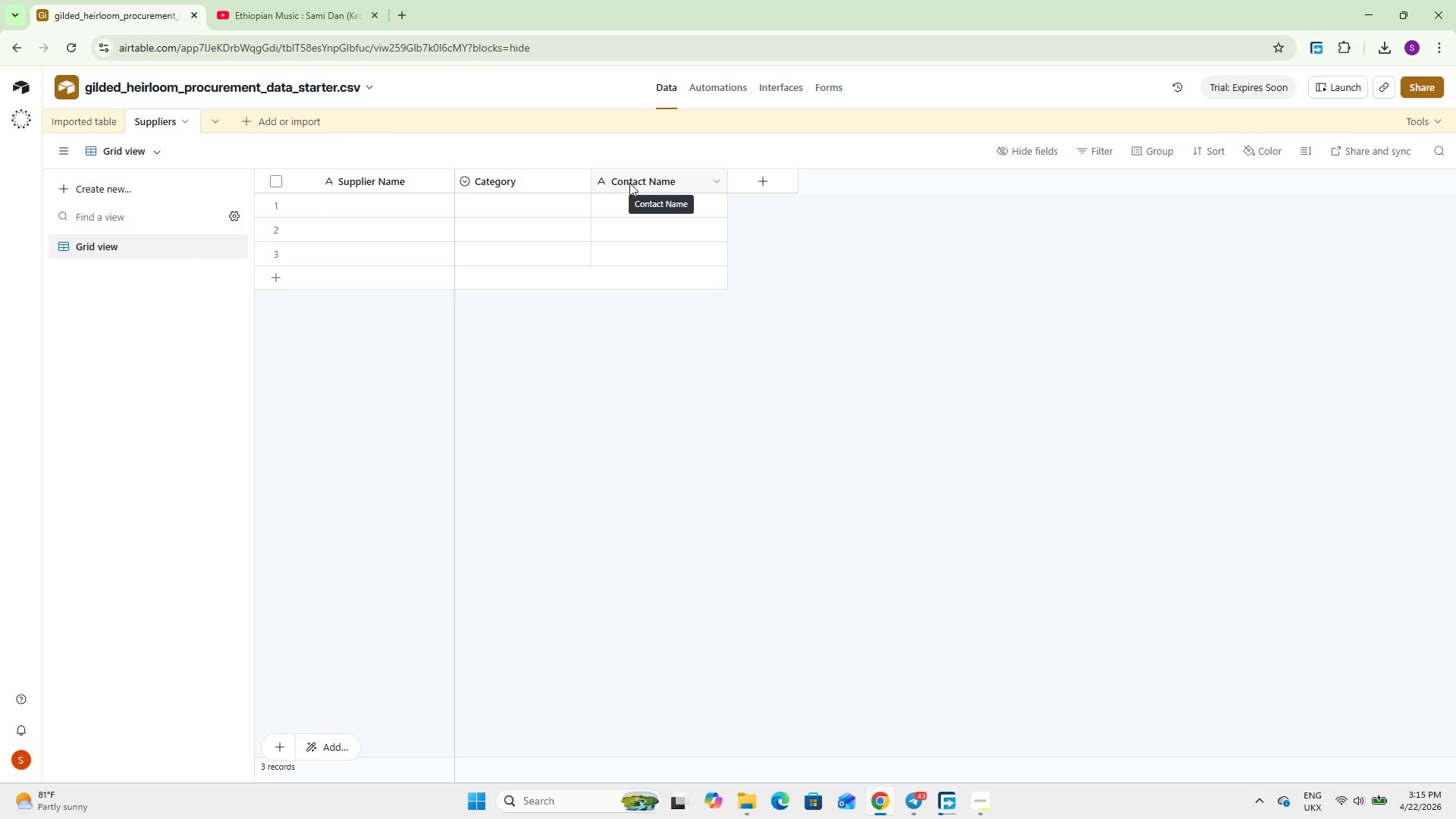 
left_click([91, 115])
 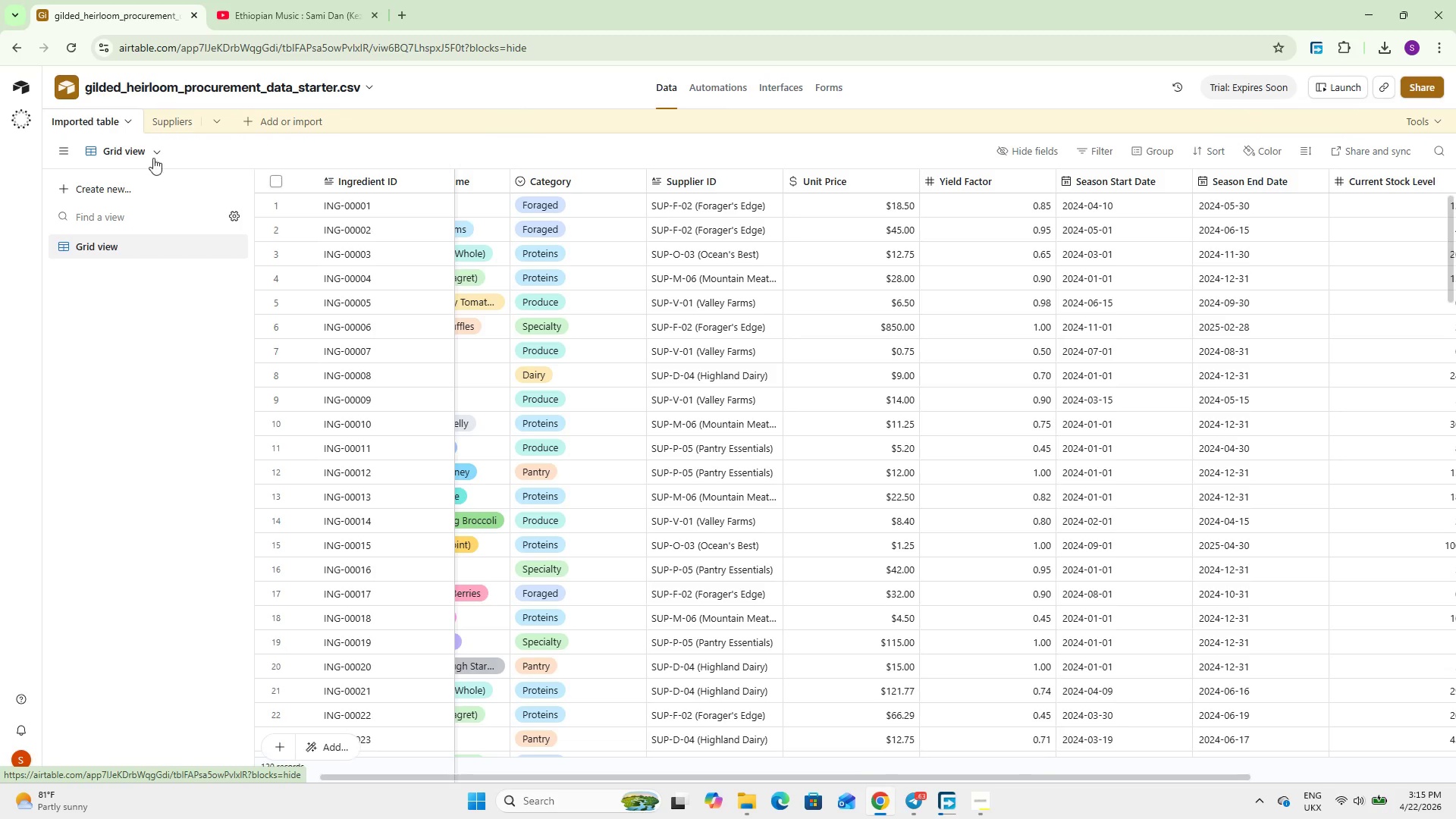 
scroll: coordinate [441, 350], scroll_direction: up, amount: 5.0
 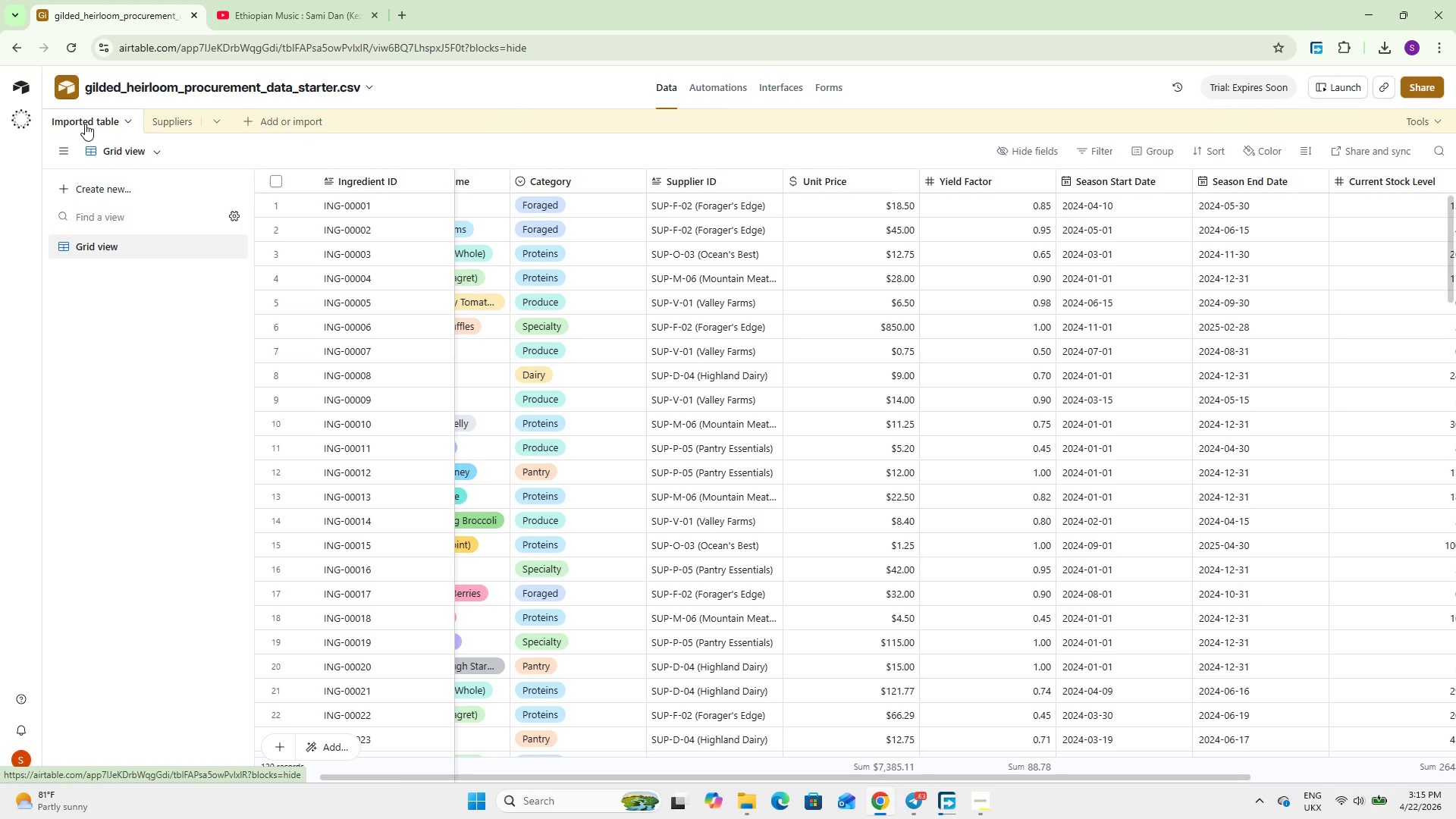 
double_click([85, 124])
 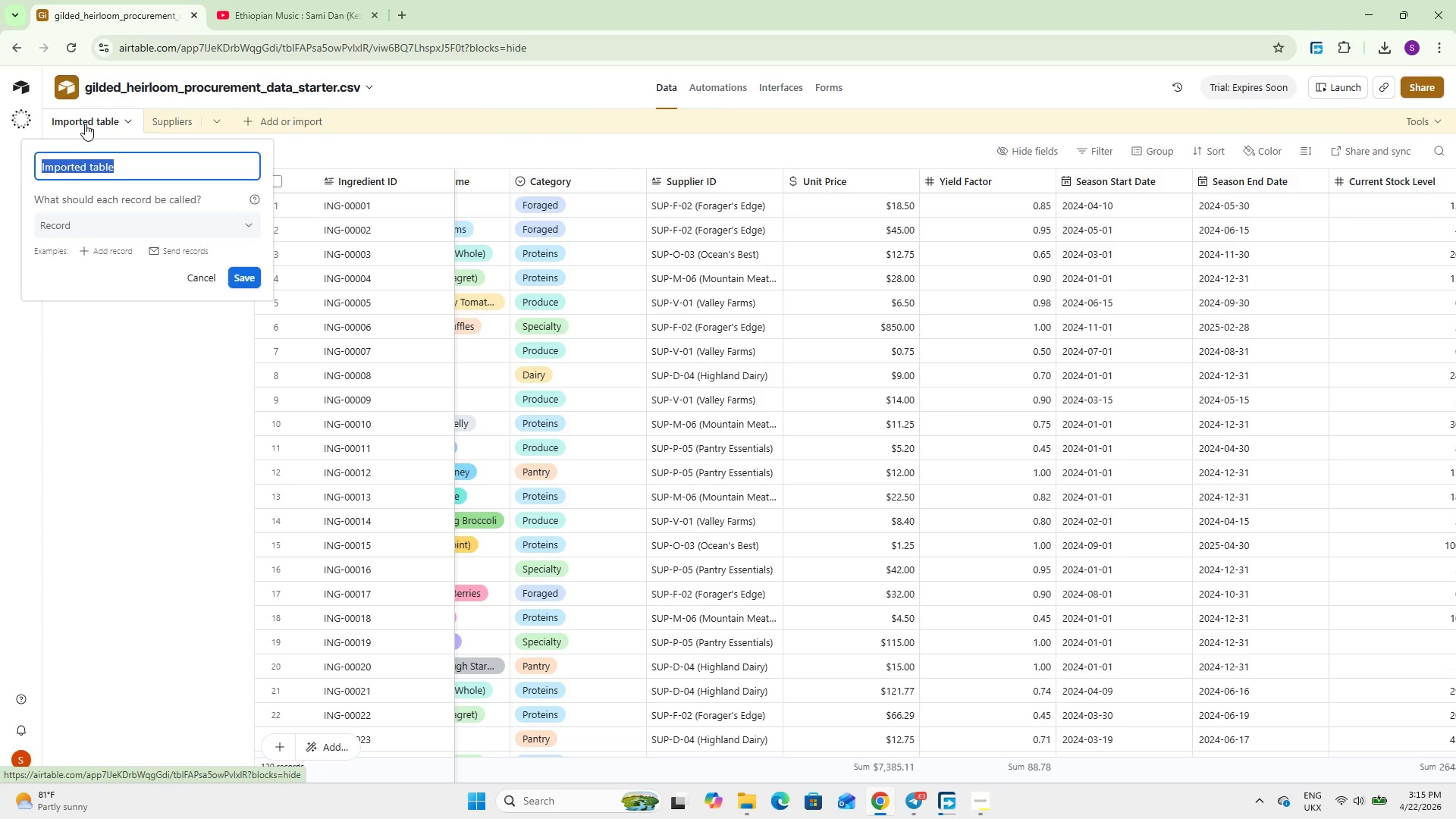 
wait(6.19)
 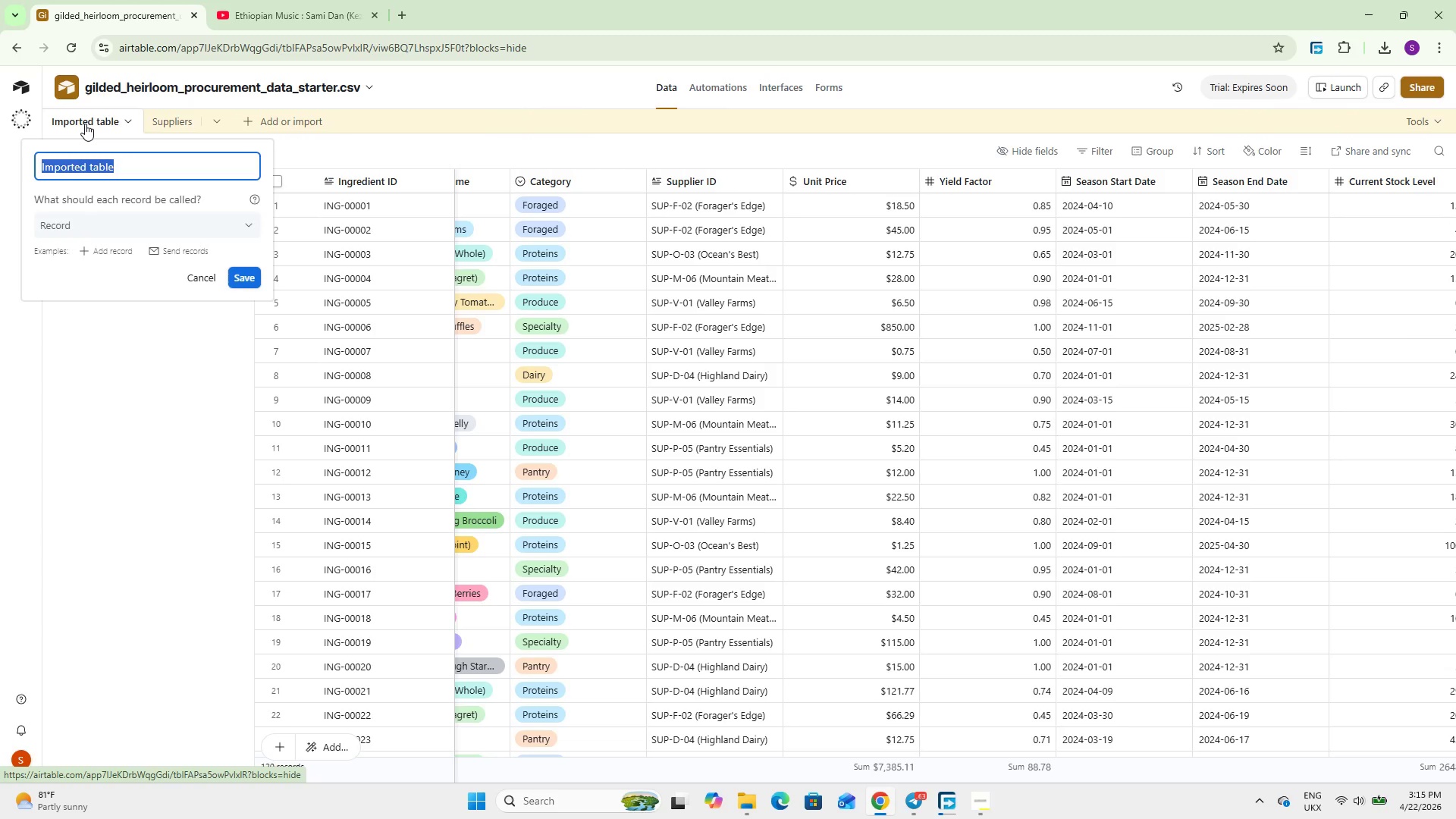 
type(Ing)
 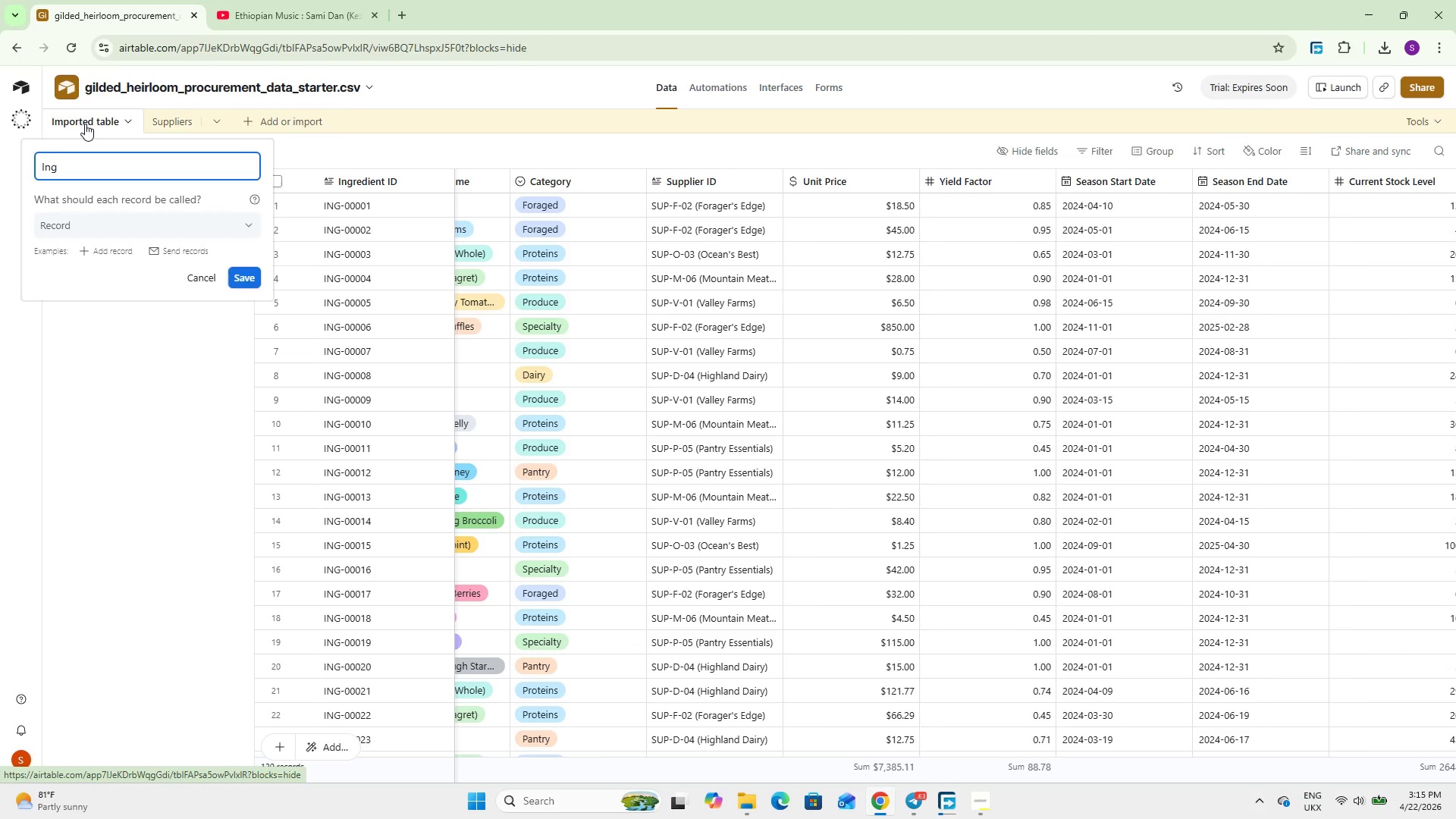 
type(redient table)
 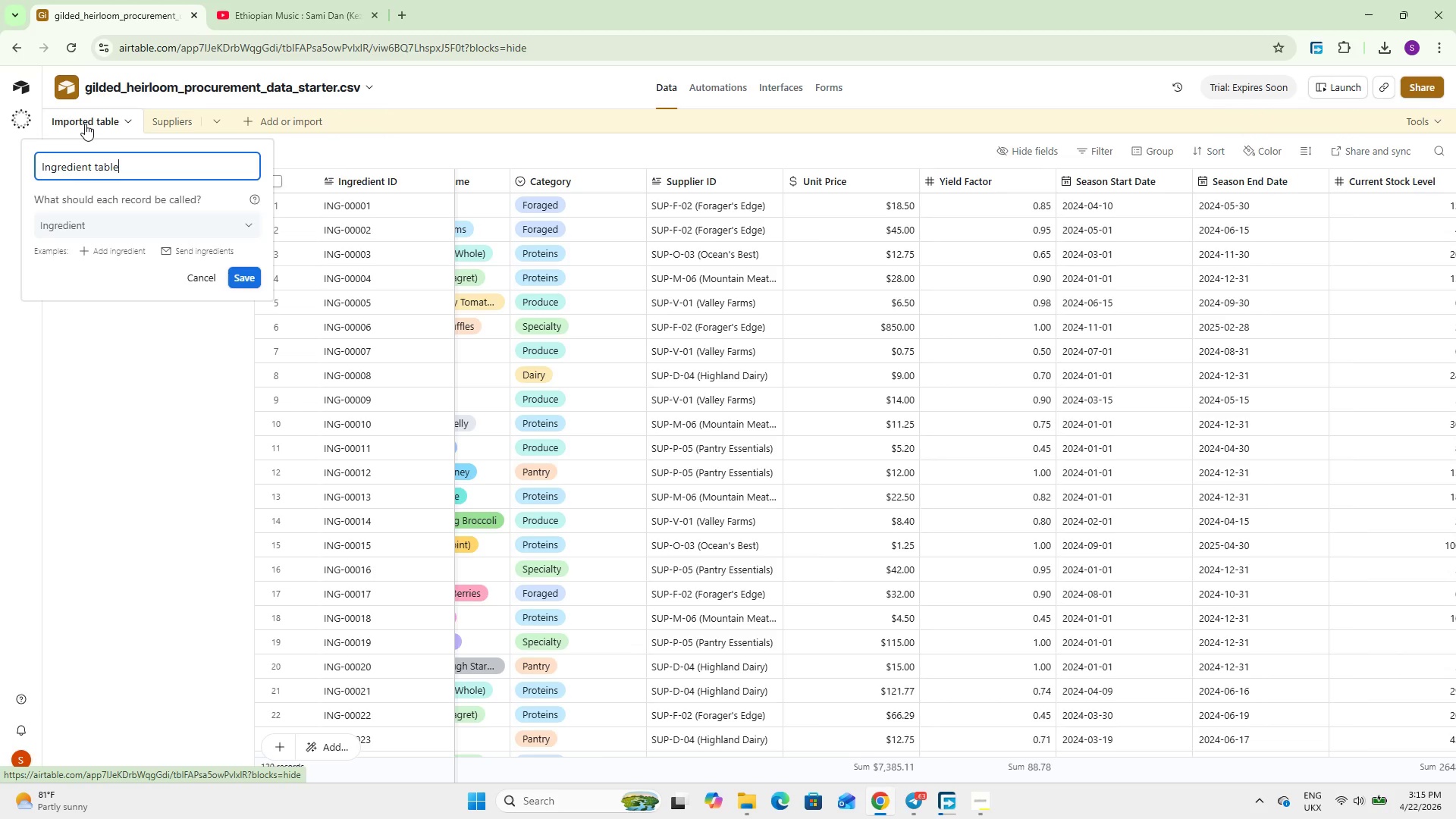 
wait(24.88)
 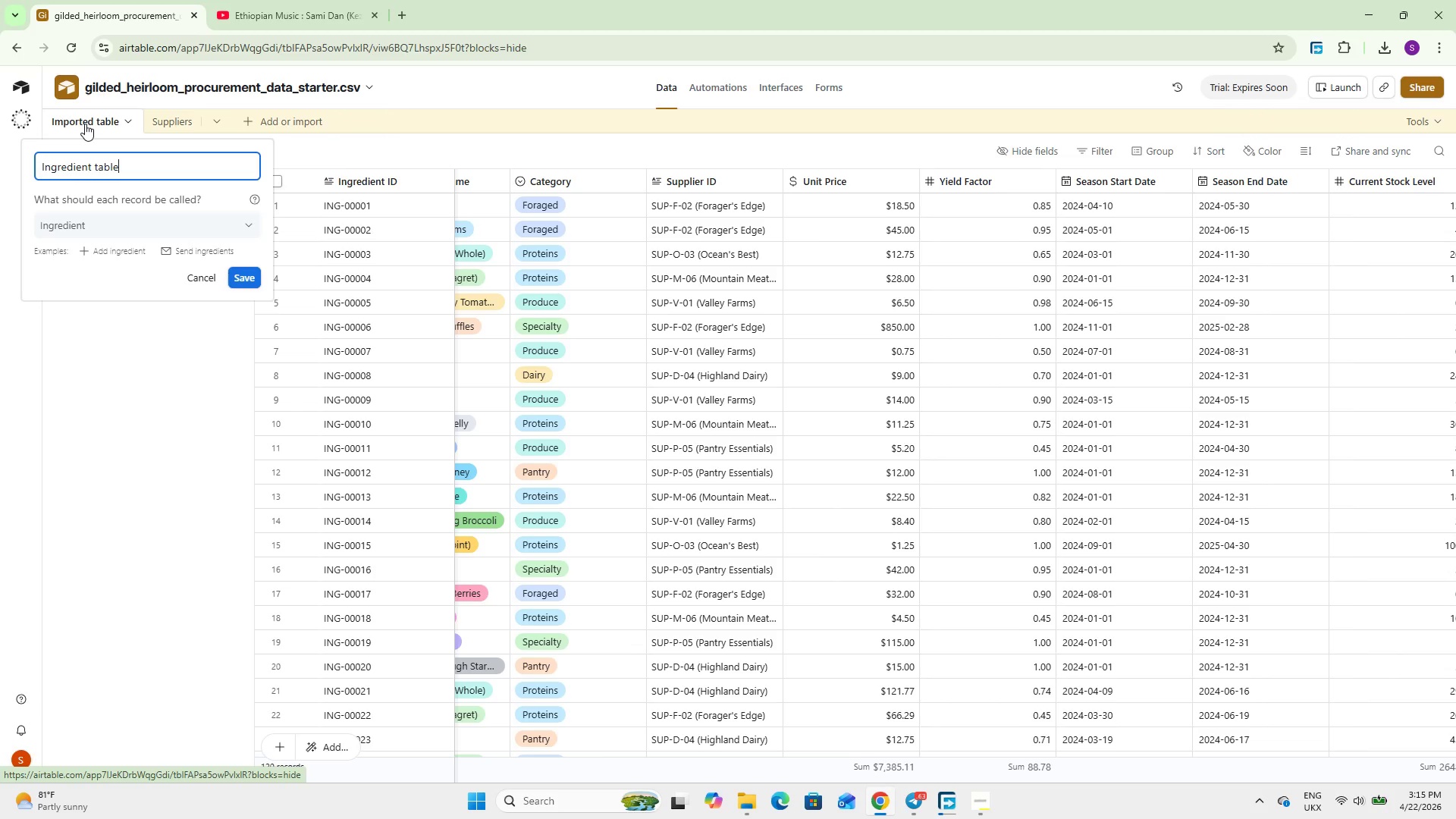 
hold_key(key=Backspace, duration=0.55)
 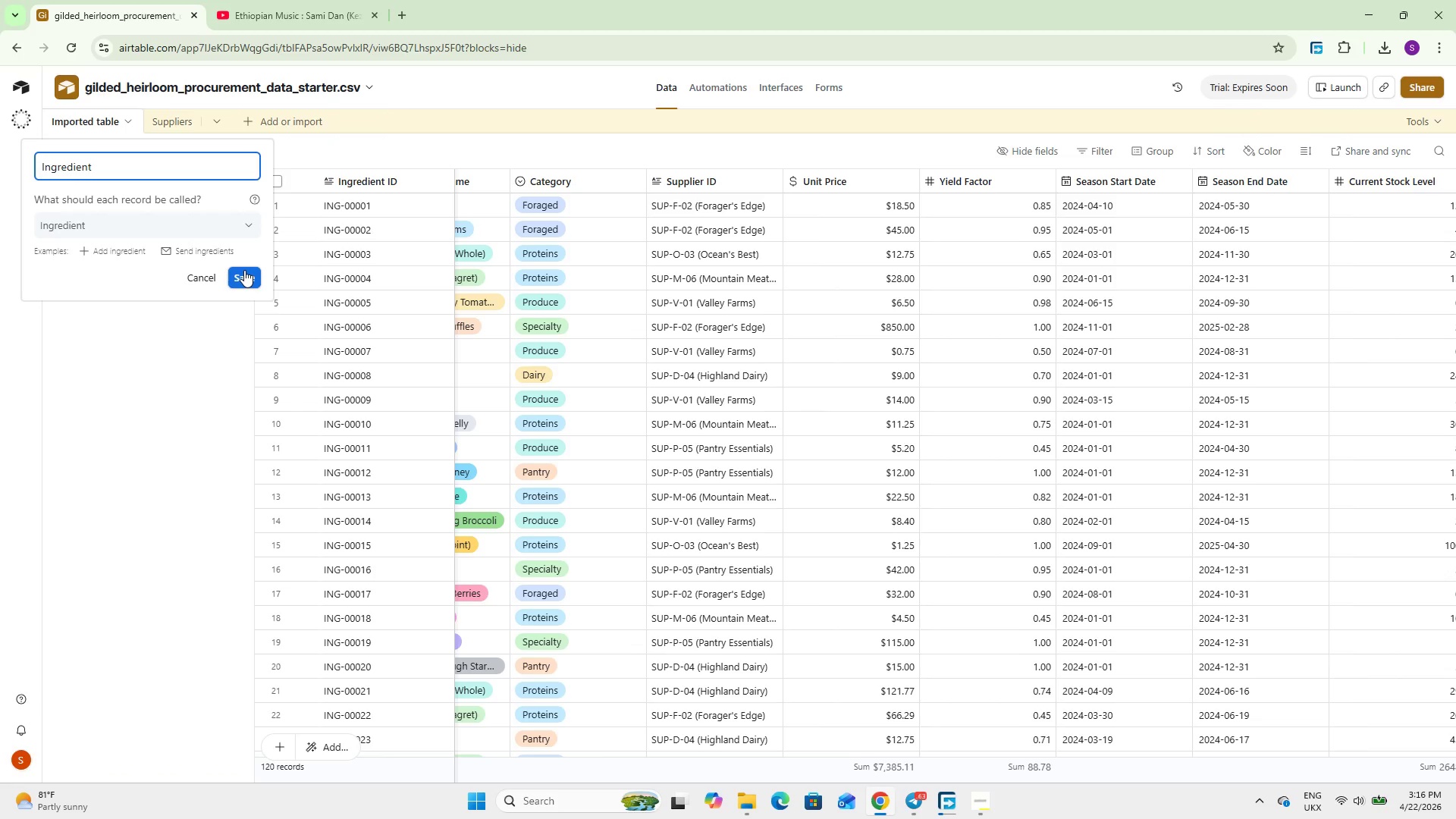 
hold_key(key=Backspace, duration=0.39)
 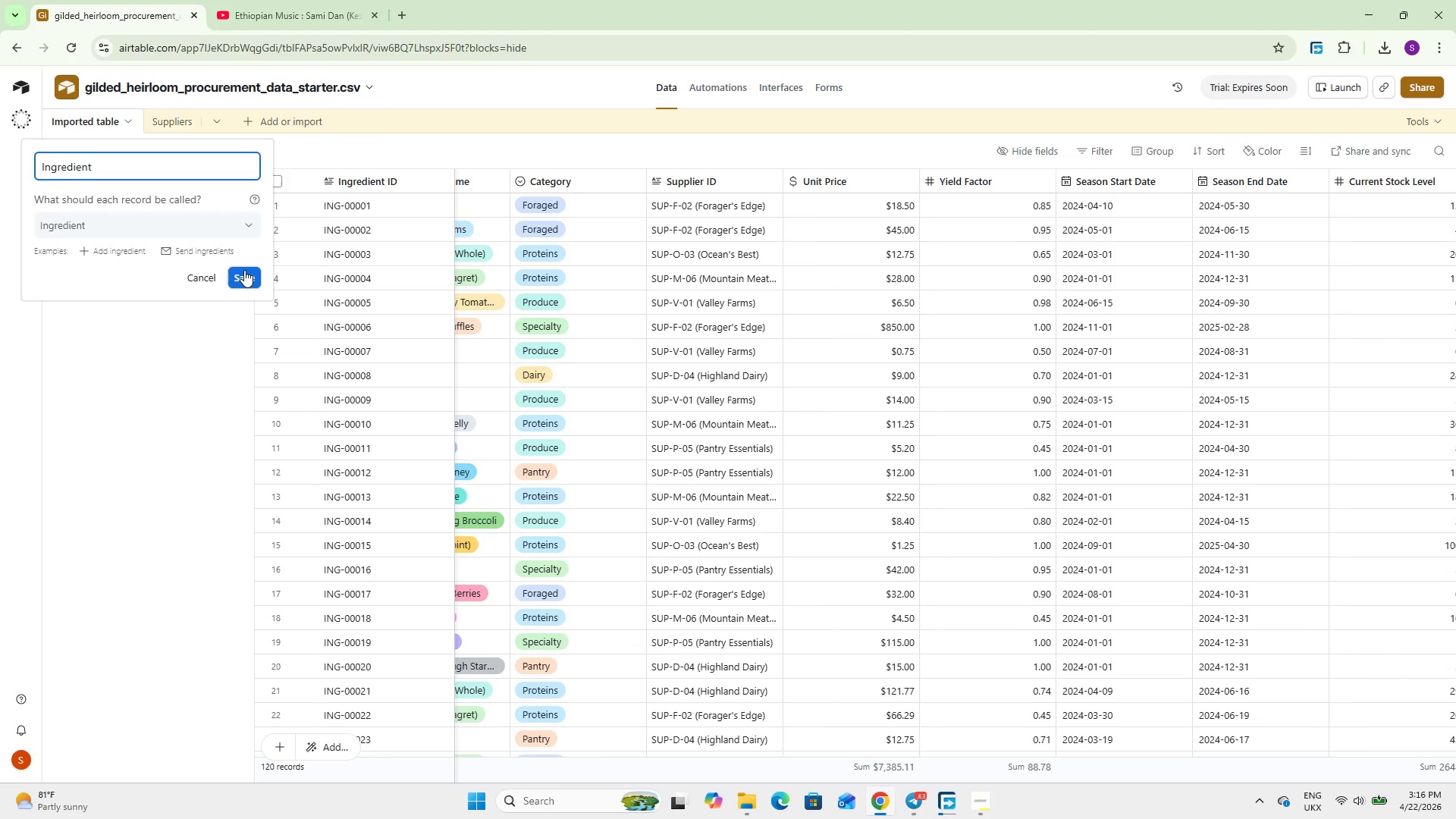 
key(Backspace)
 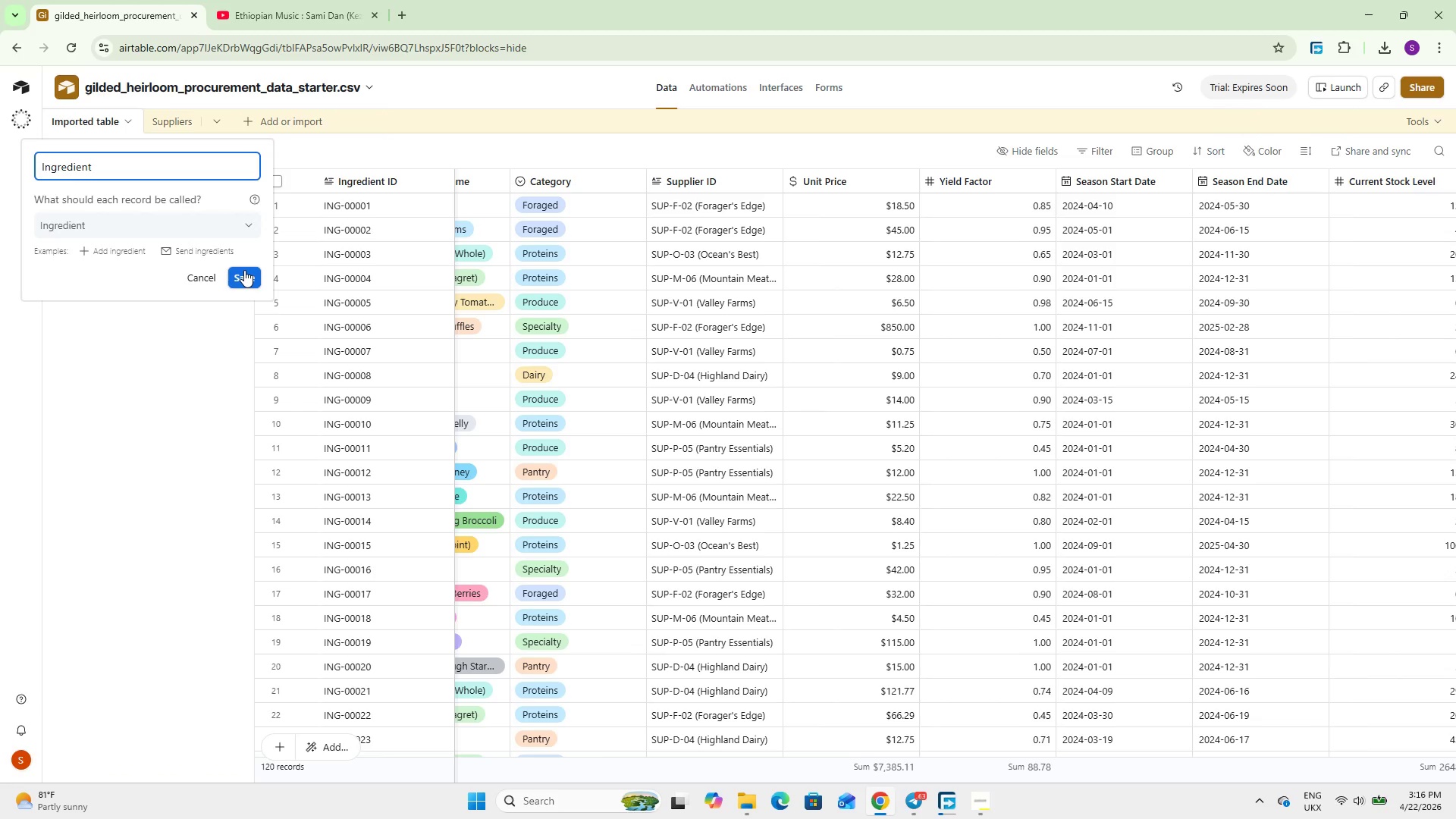 
key(Backspace)
 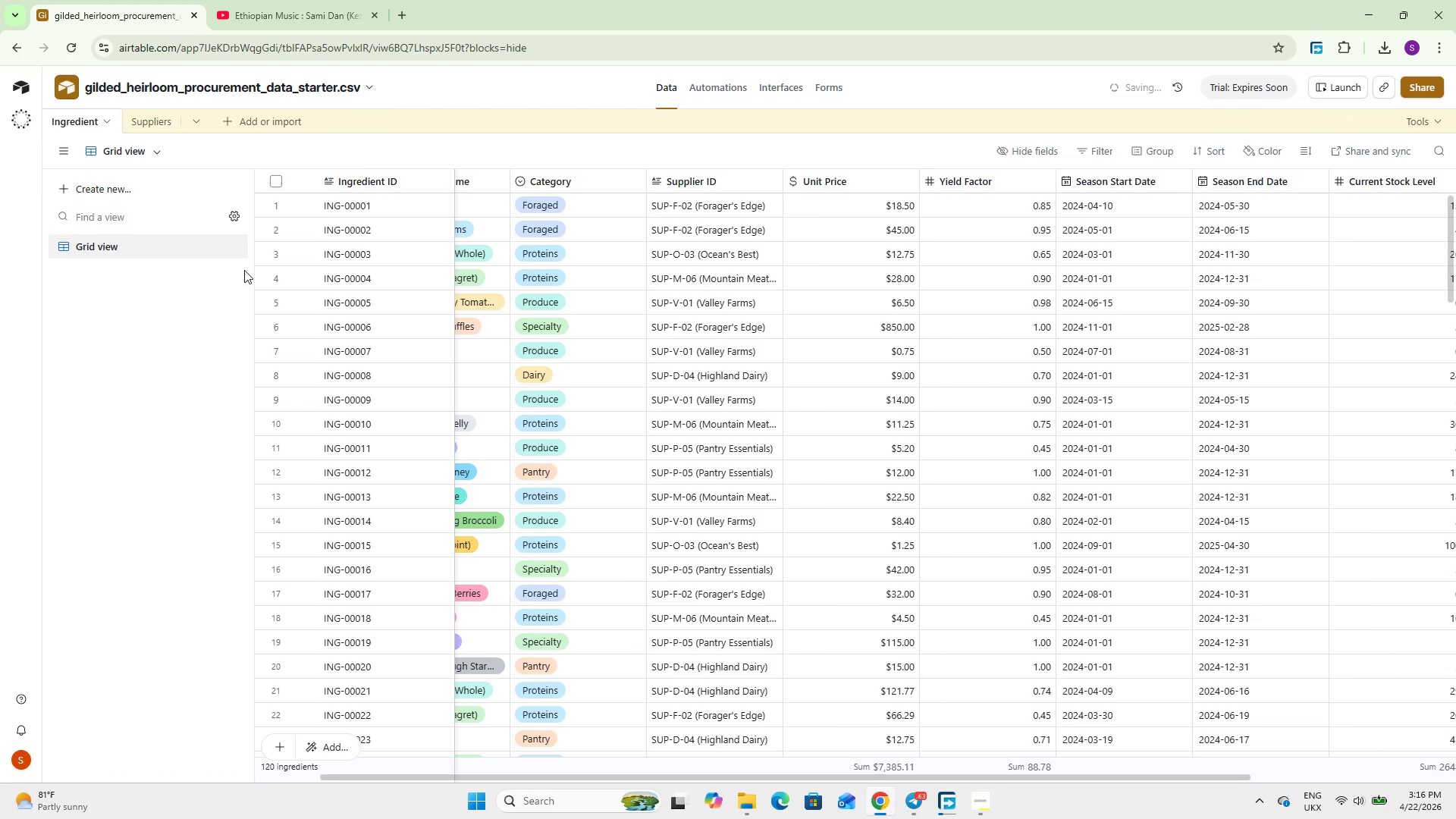 
key(Enter)
 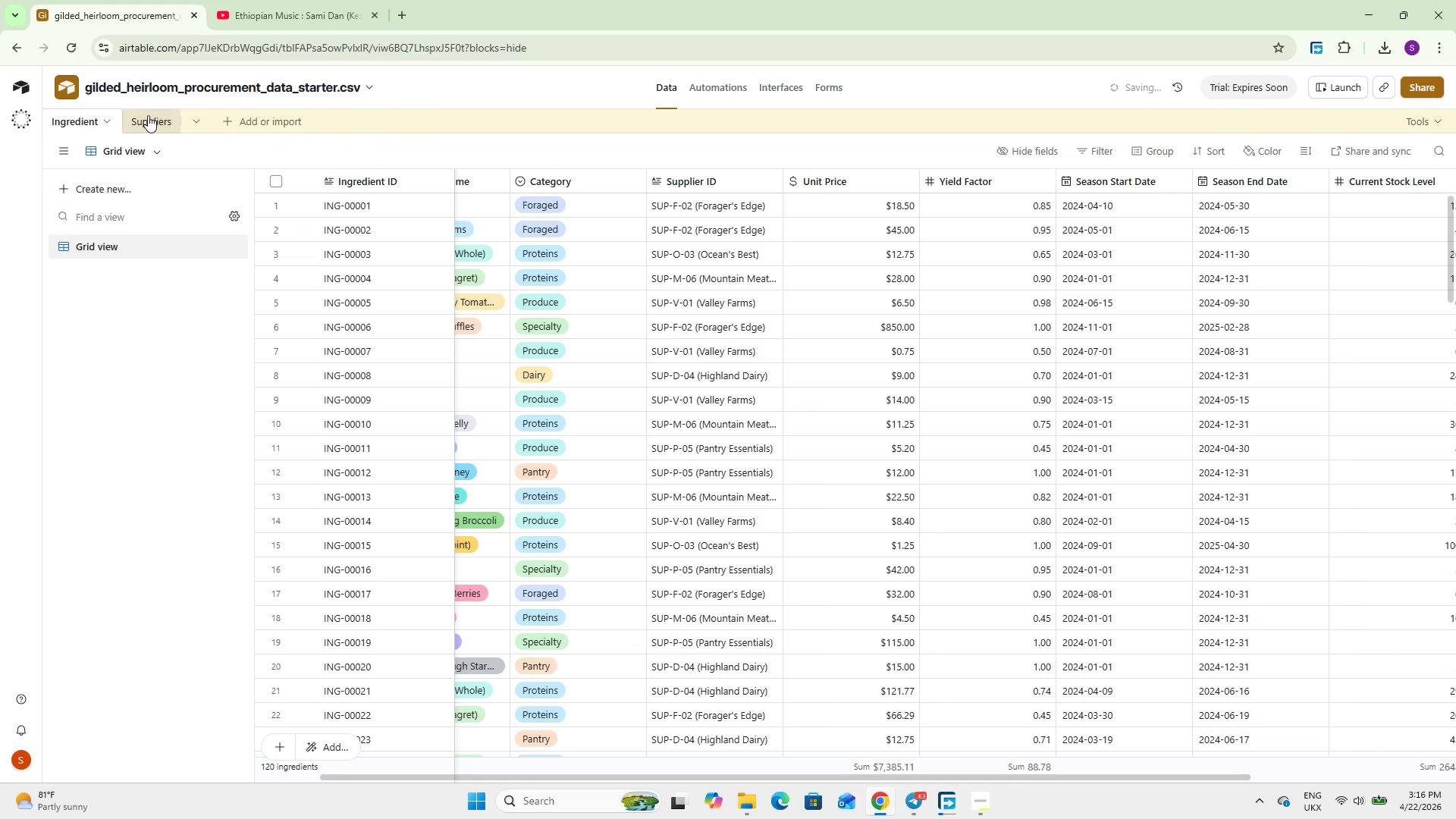 
left_click([148, 115])
 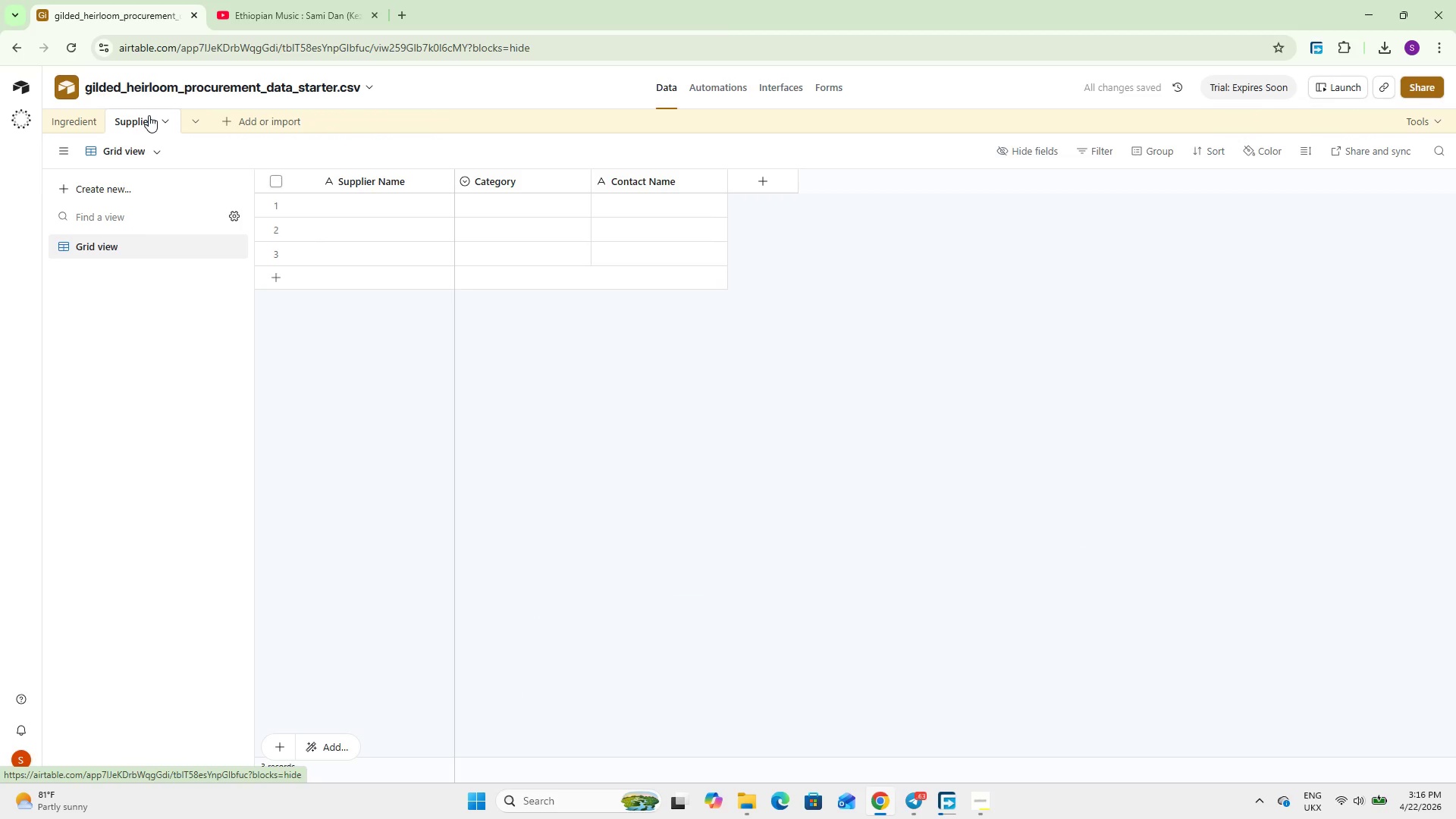 
wait(8.72)
 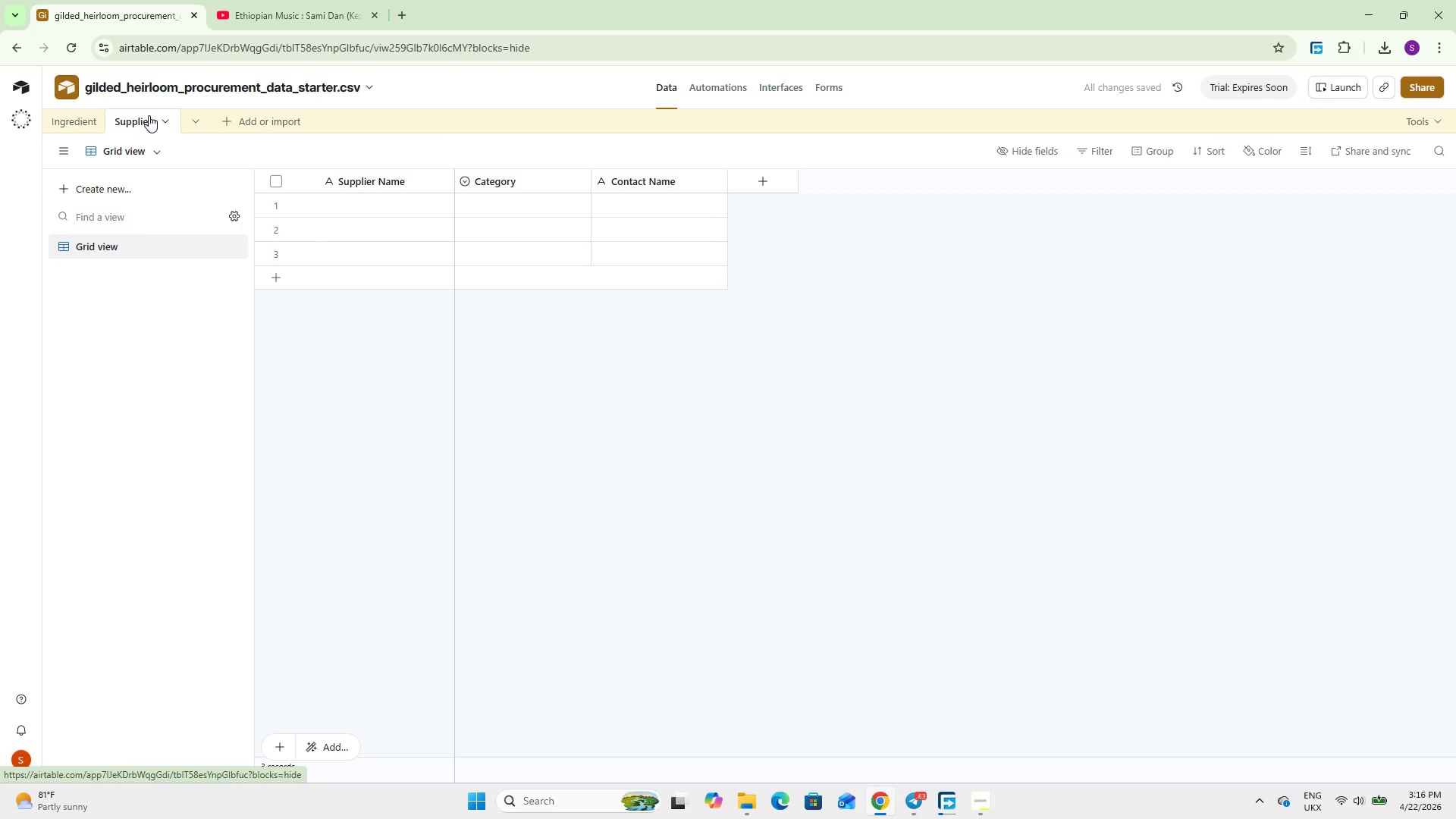 
left_click([770, 185])
 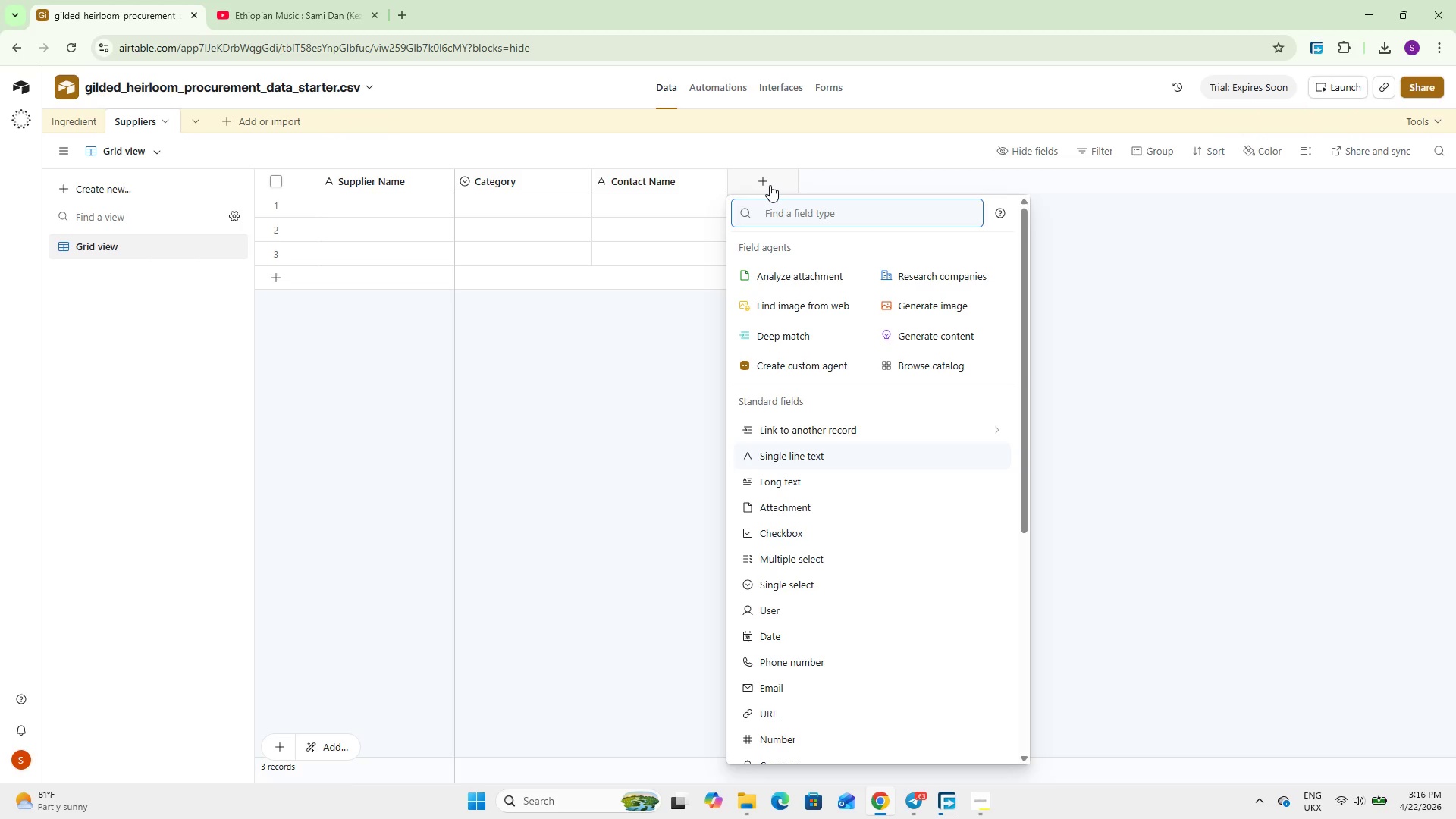 
type(ma)
 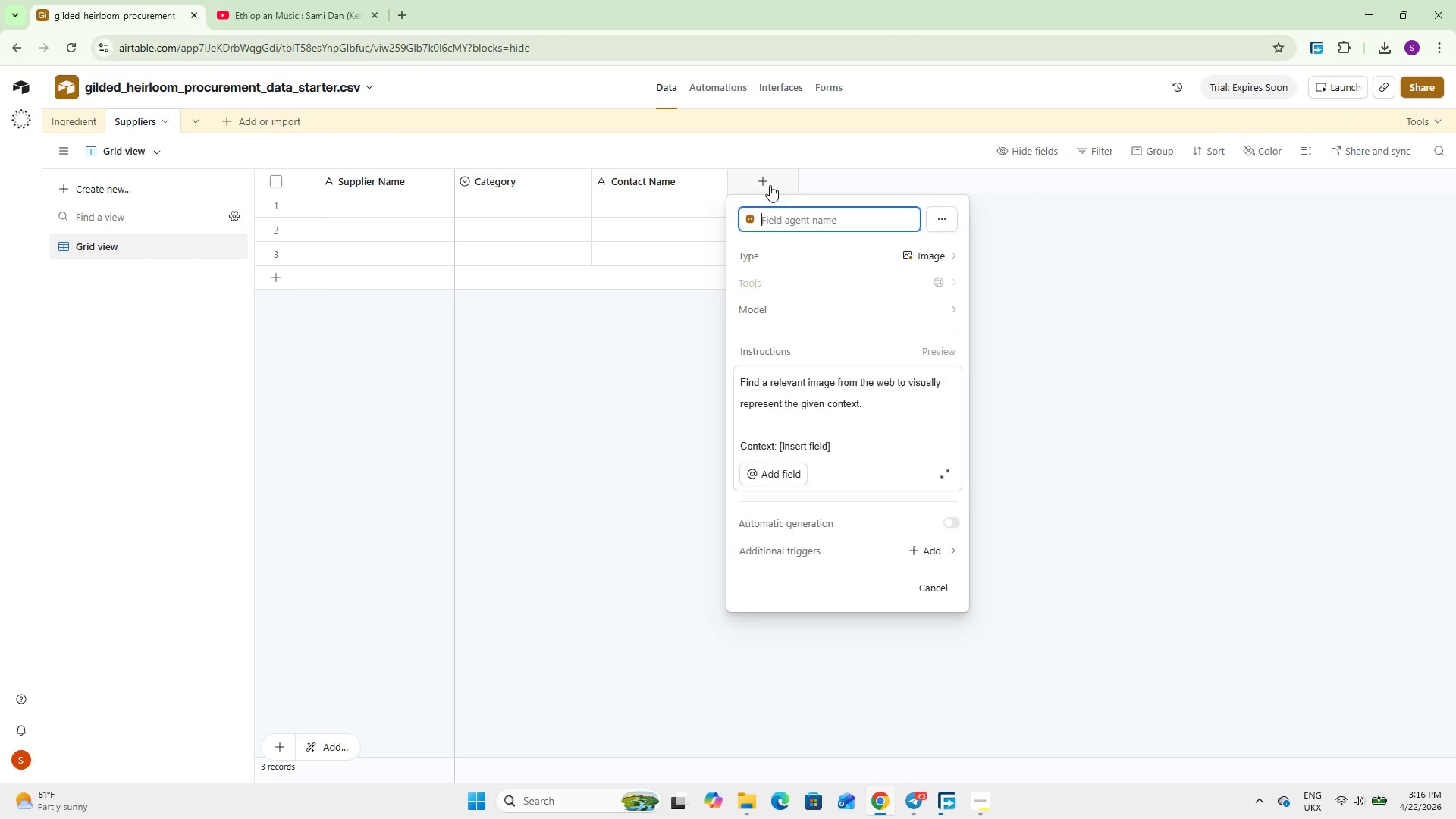 
key(Enter)
 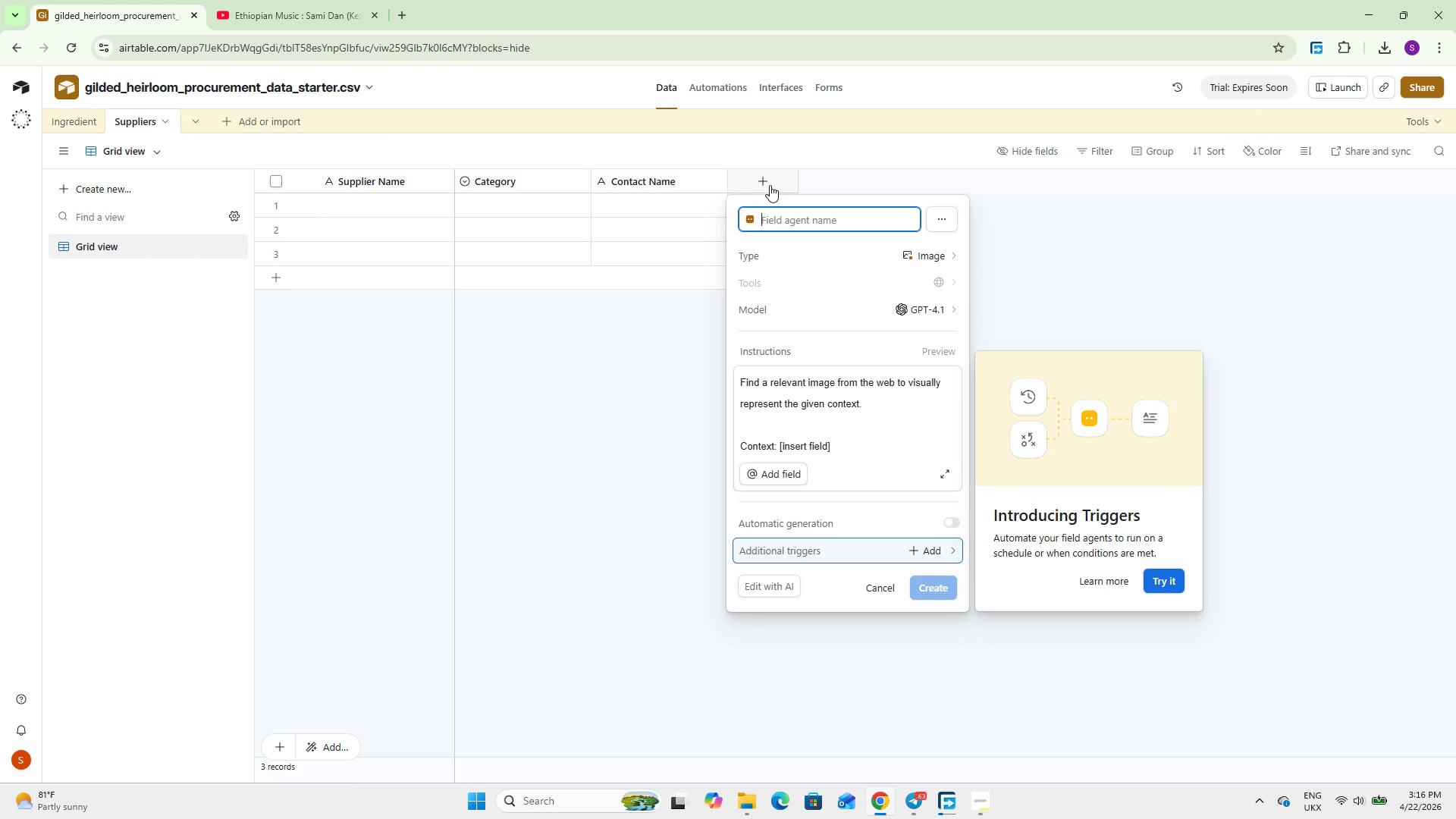 
key(Control+Z)
 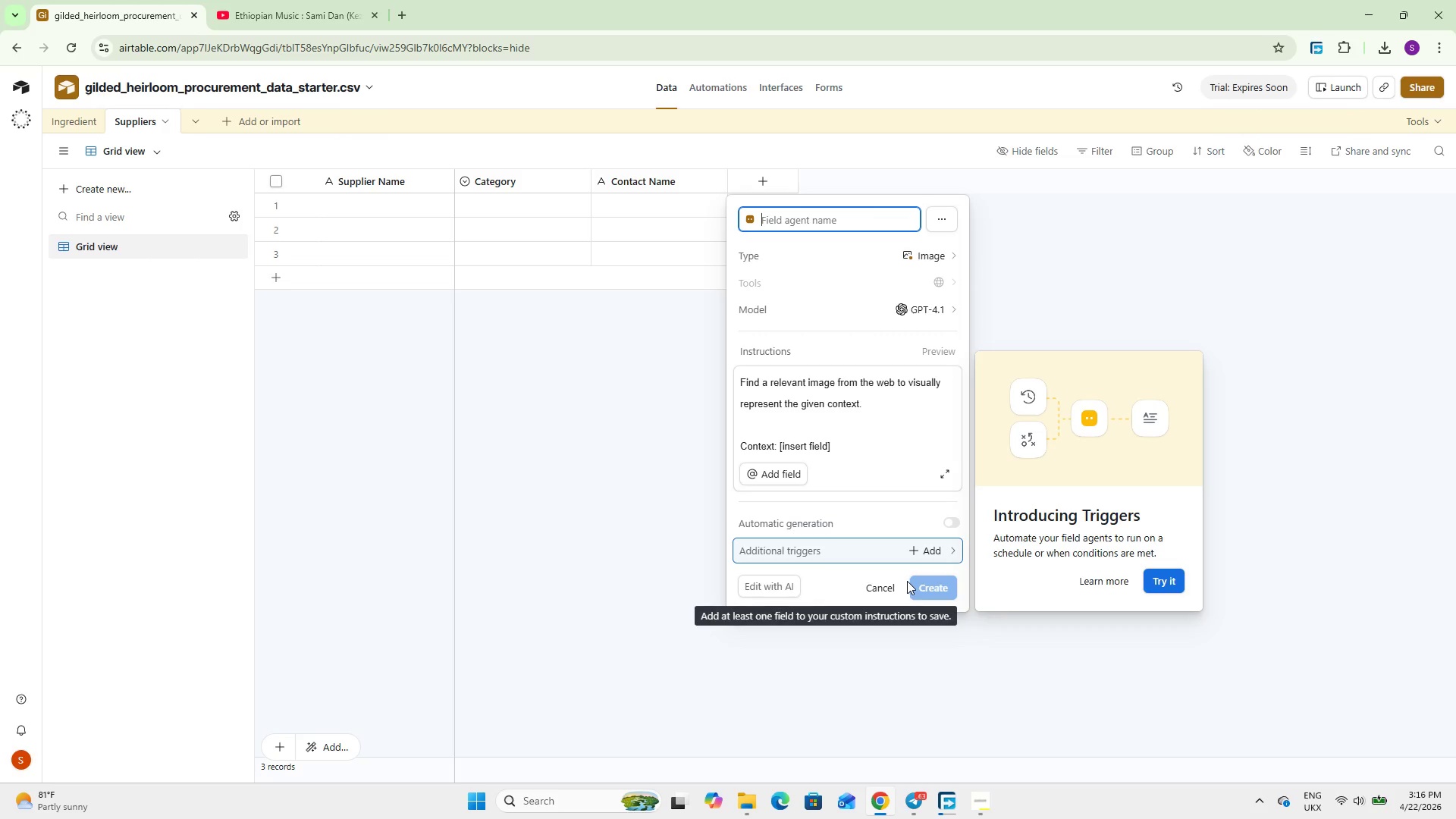 
left_click([890, 583])
 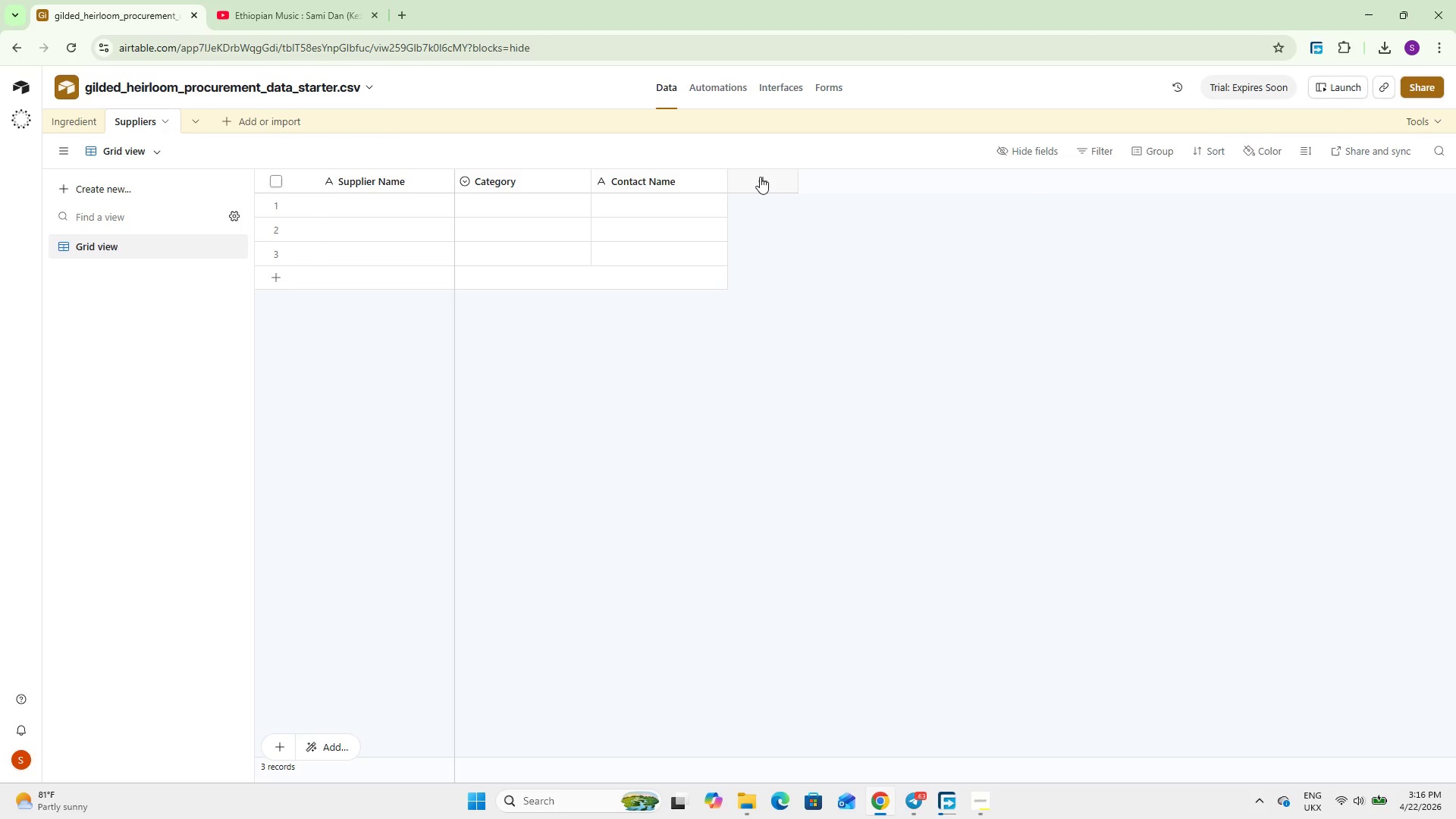 
left_click([760, 177])
 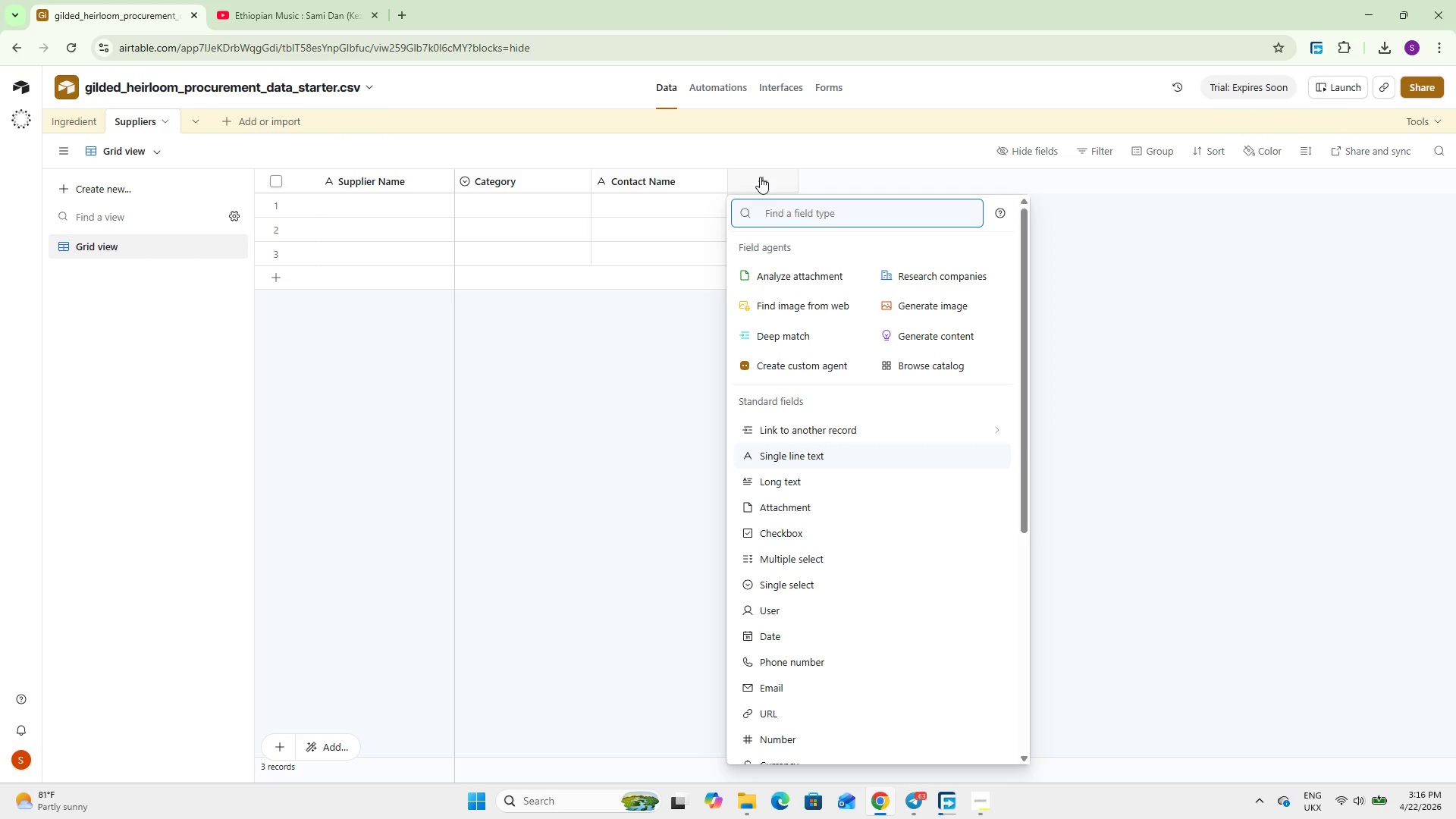 
type(Emia)
key(Backspace)
key(Backspace)
type(a)
 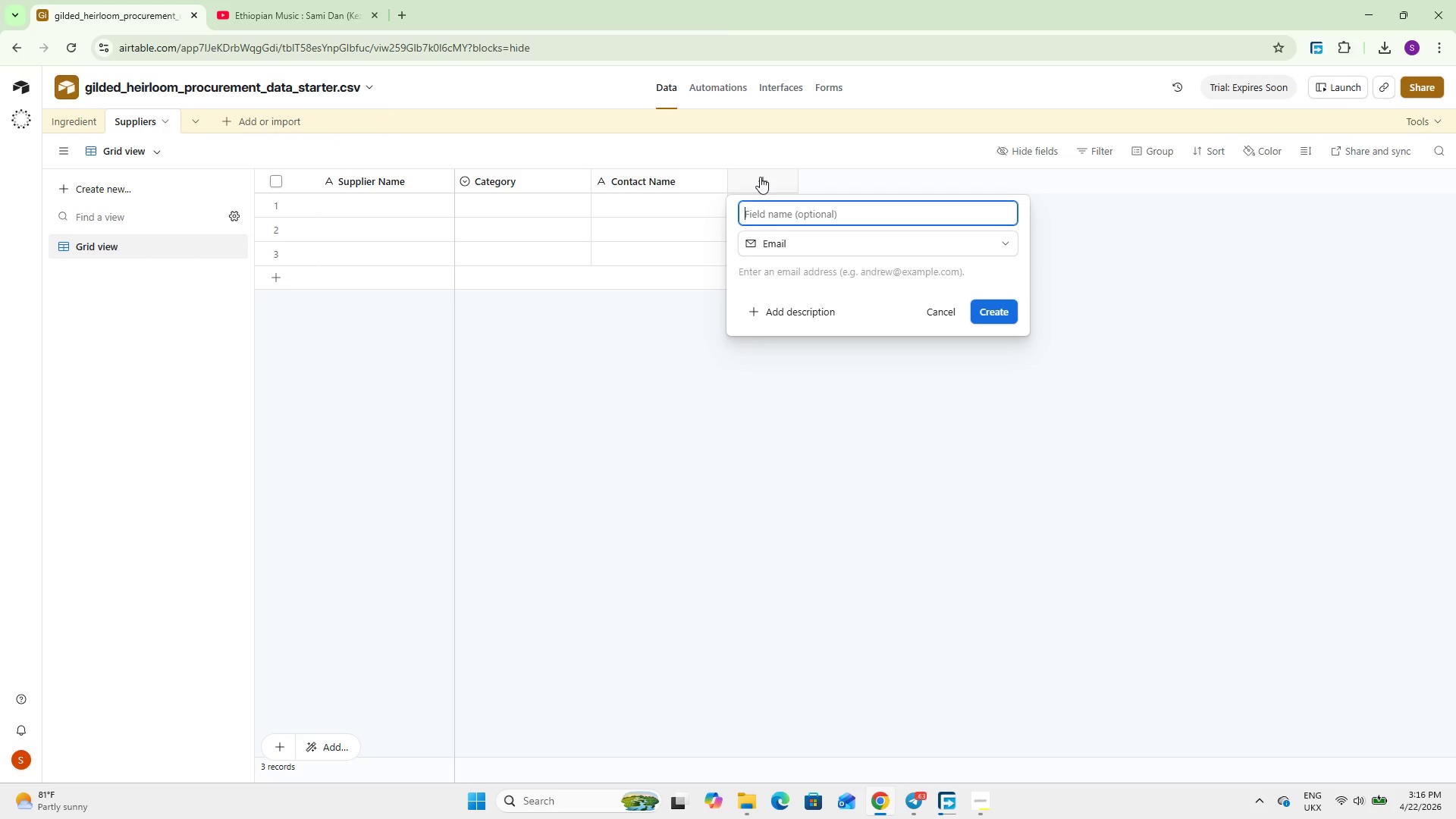 
key(Enter)
 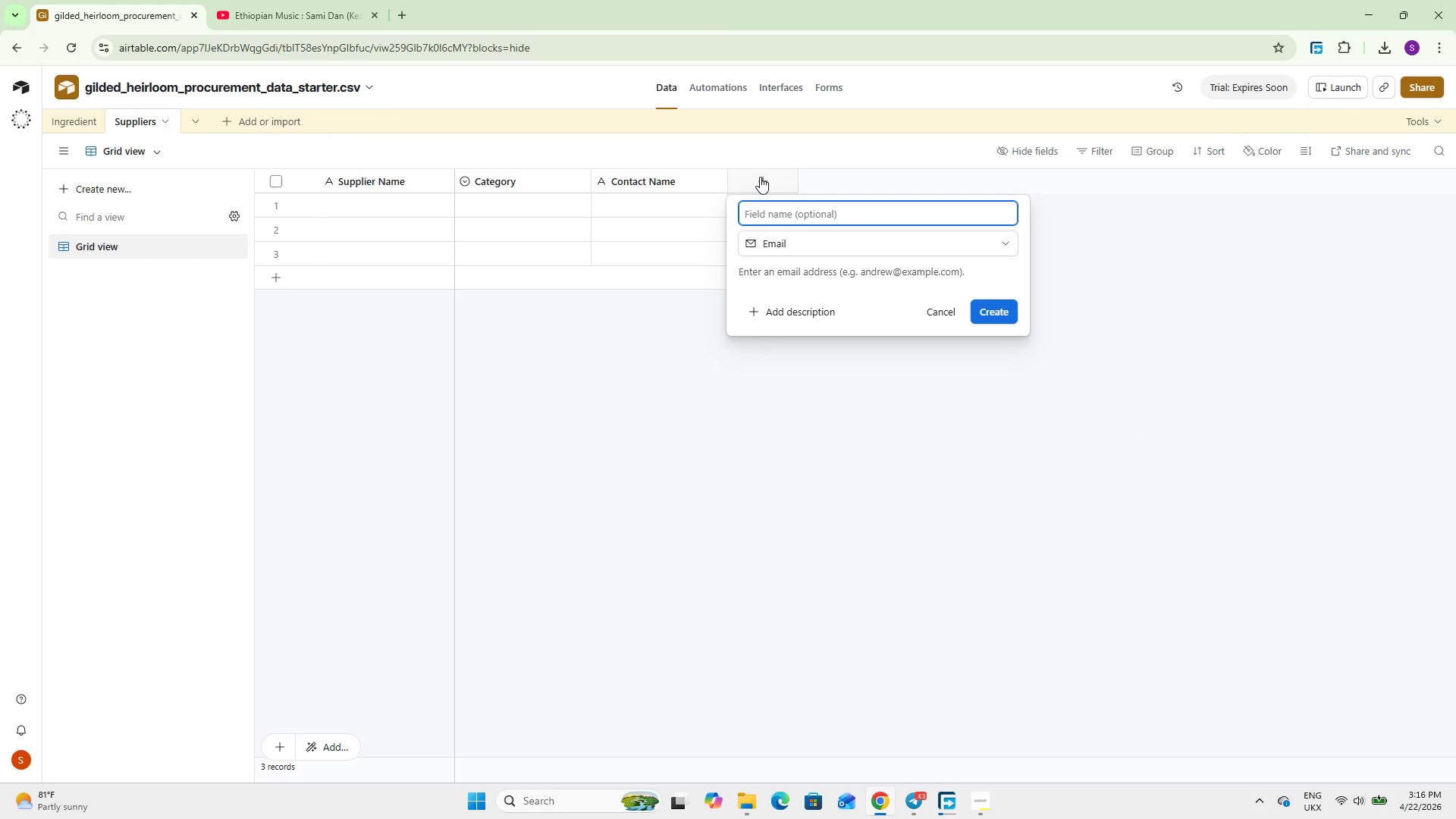 
hold_key(key=ControlLeft, duration=0.59)
 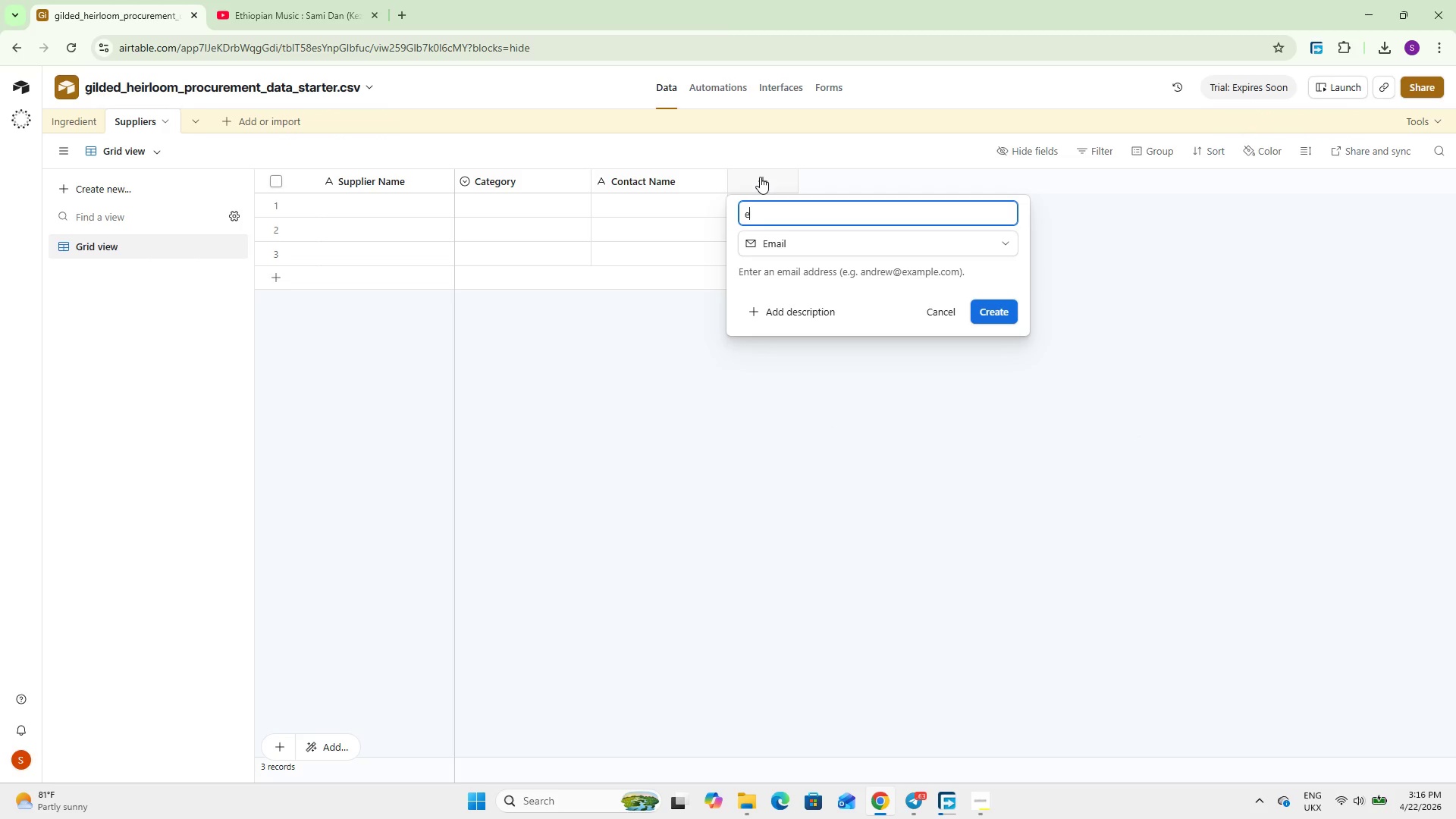 
key(E)
 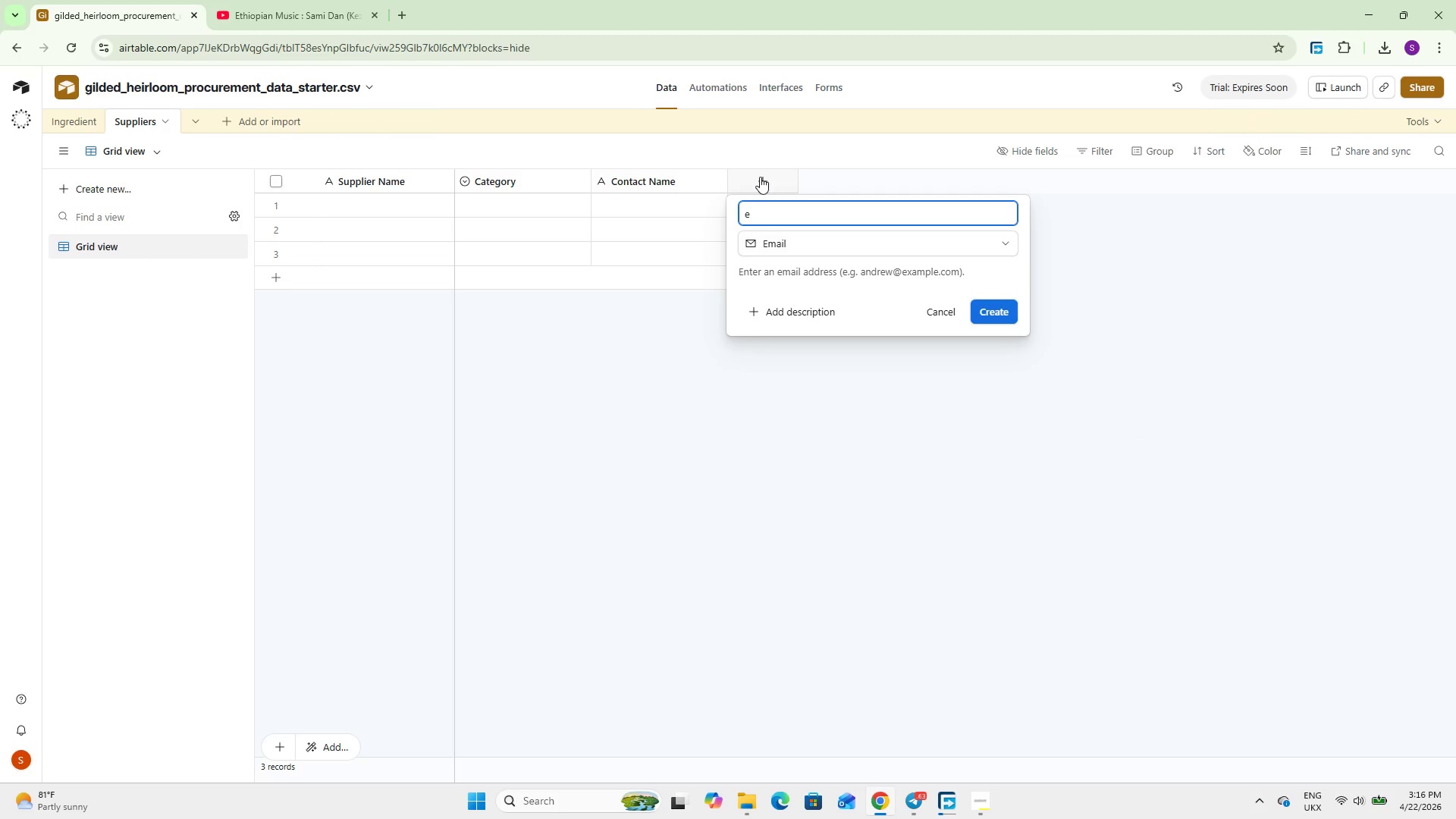 
key(Backspace)
 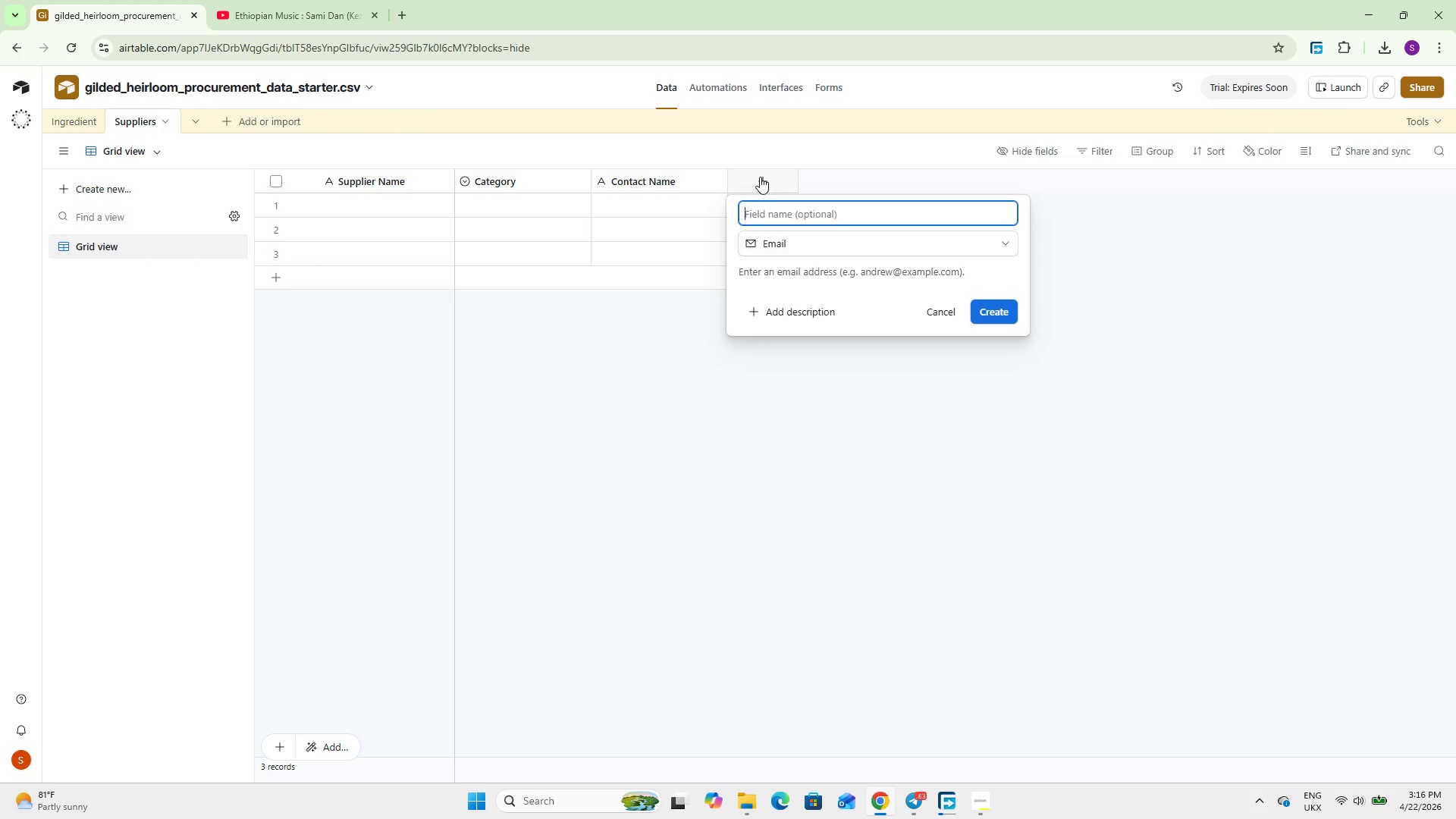 
key(Control+E)
 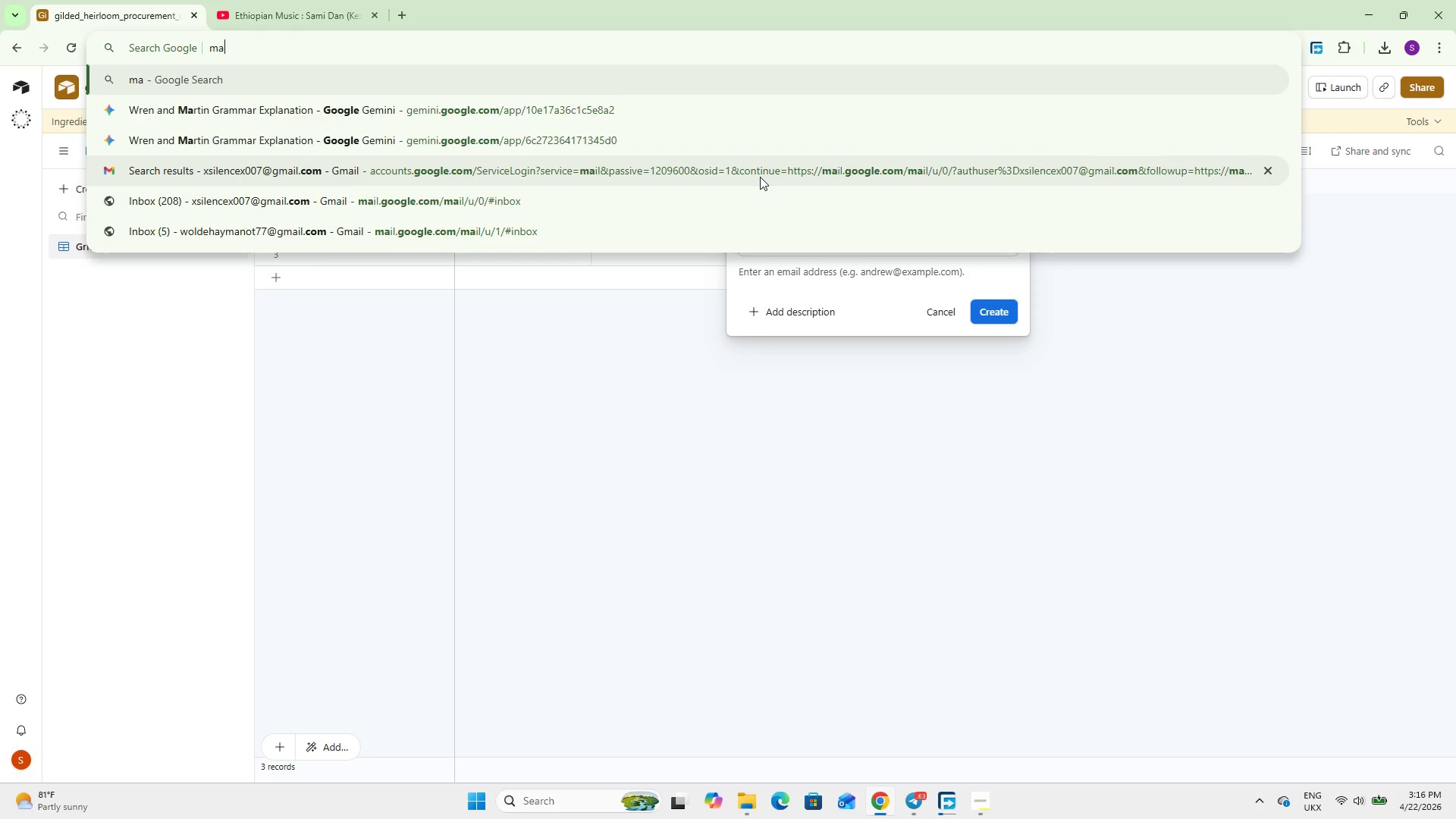 
type(mail)
 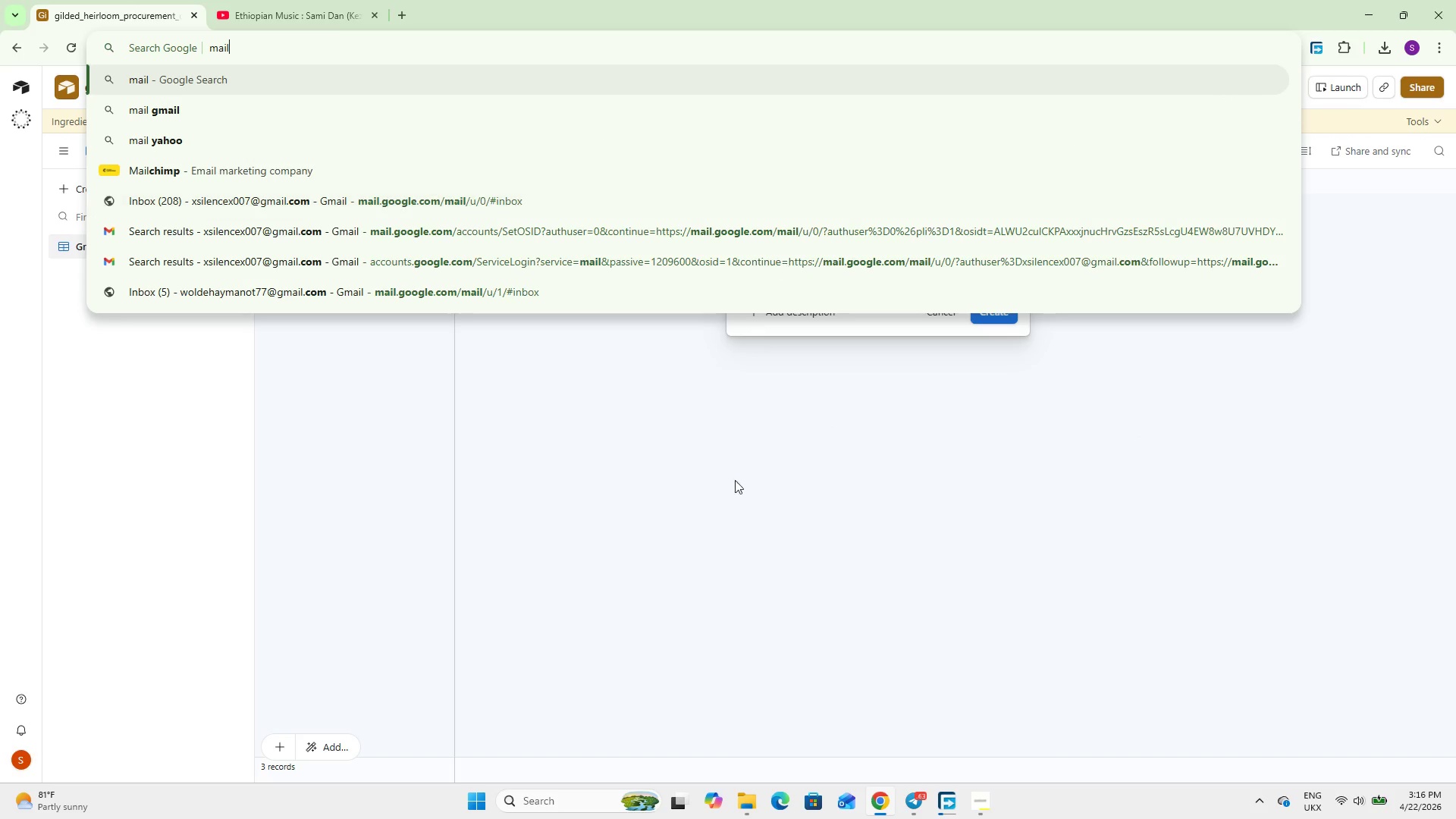 
left_click([728, 626])
 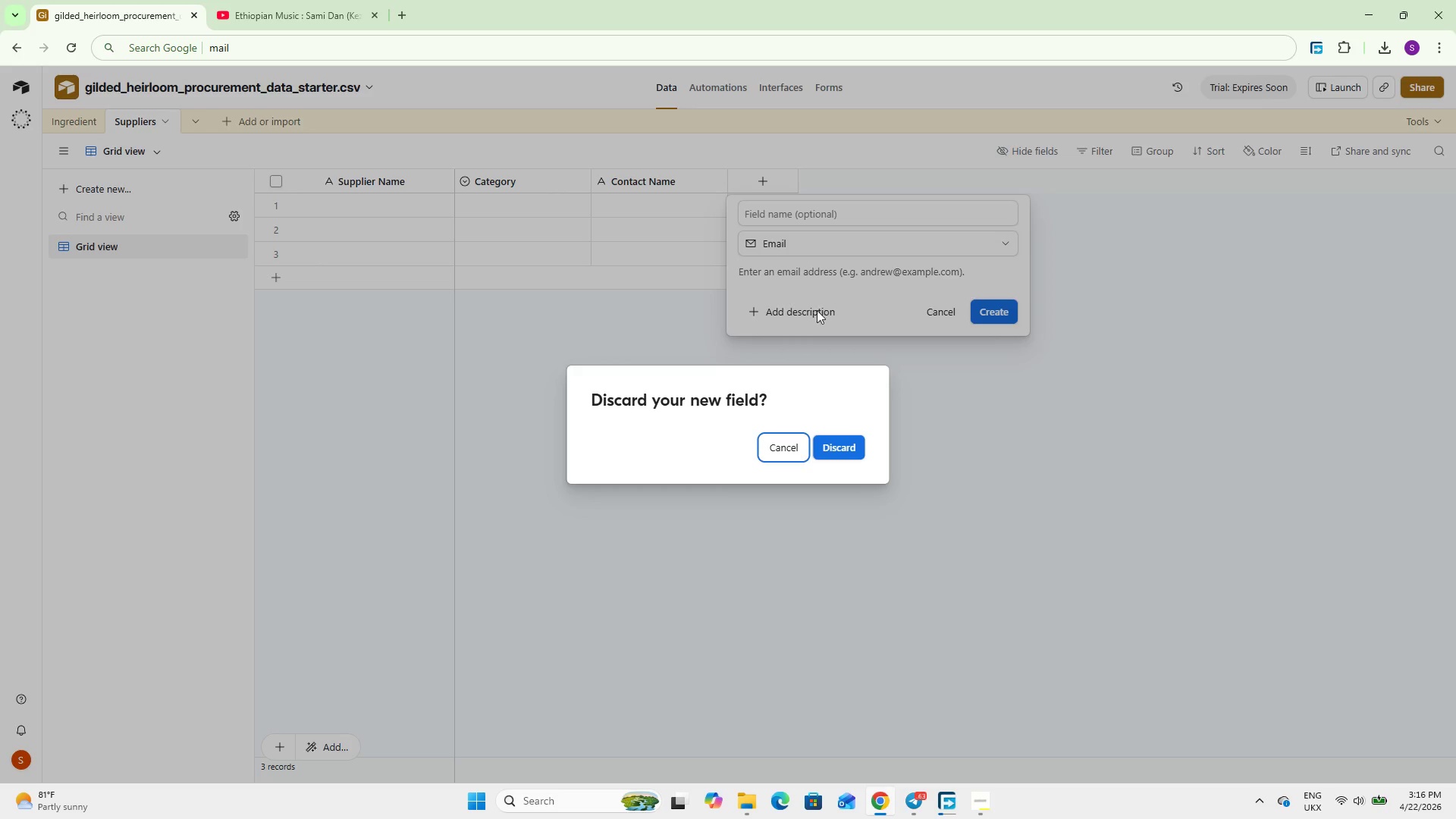 
left_click([823, 262])
 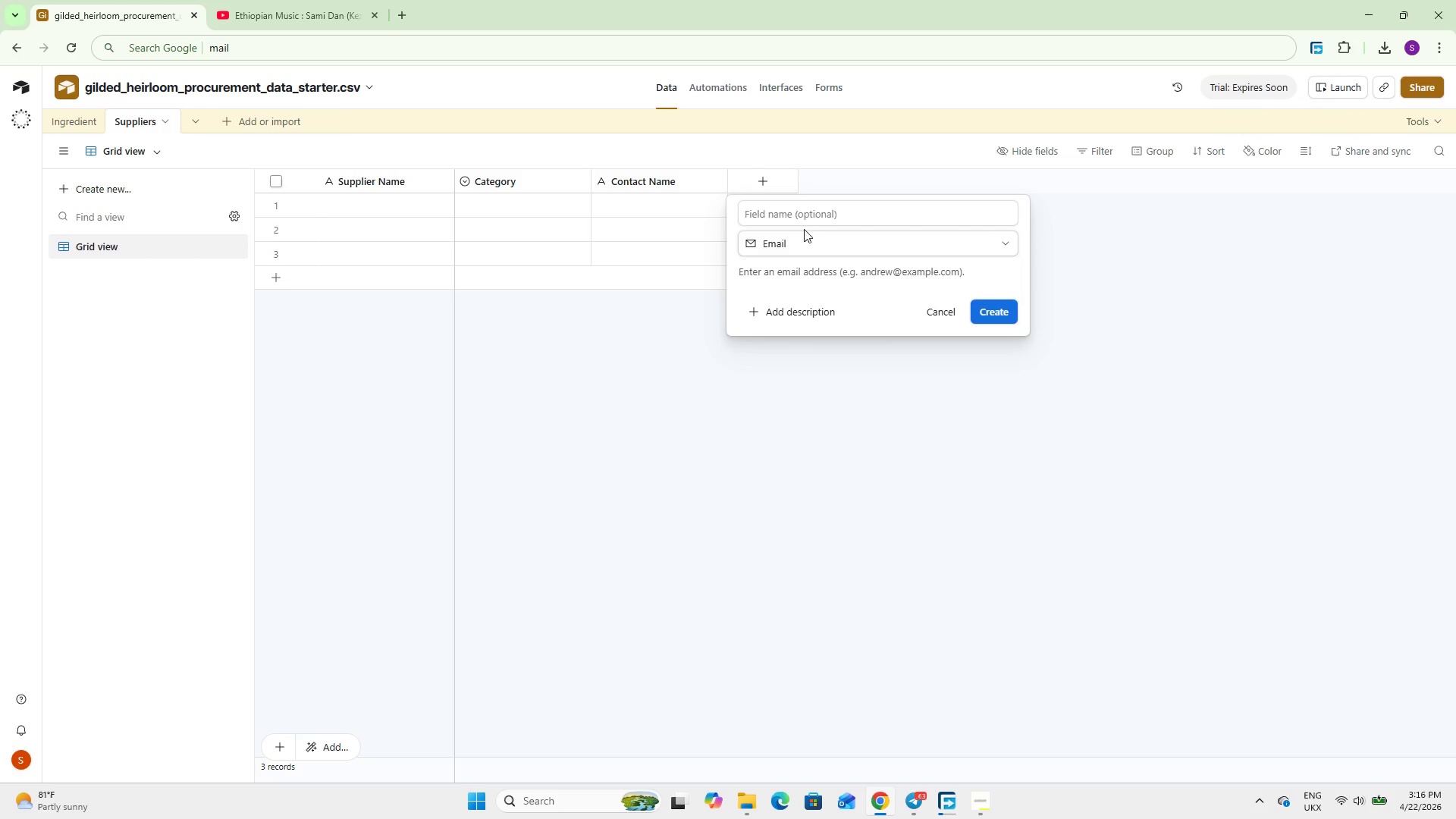 
left_click([808, 220])
 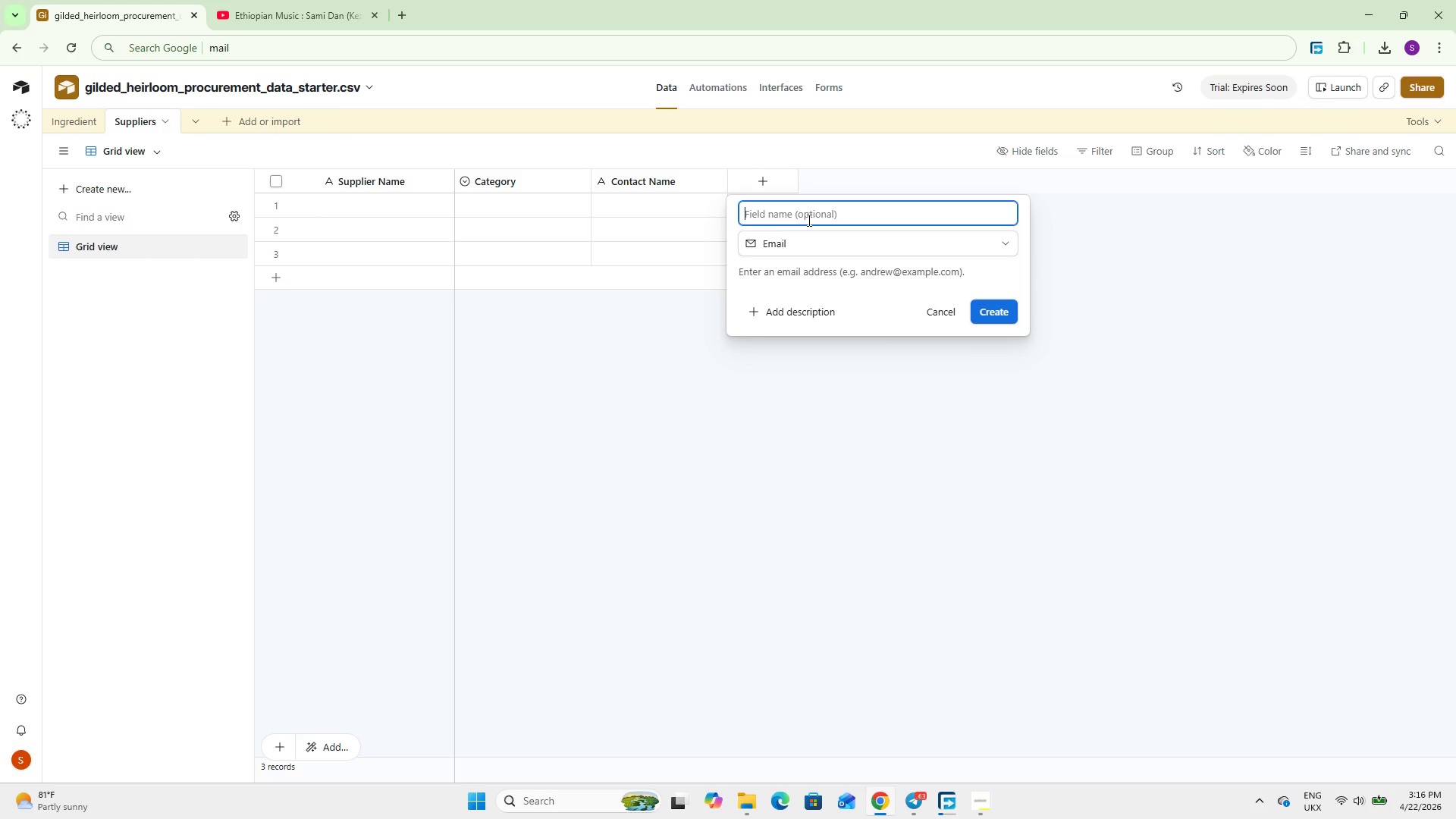 
type(Email)
 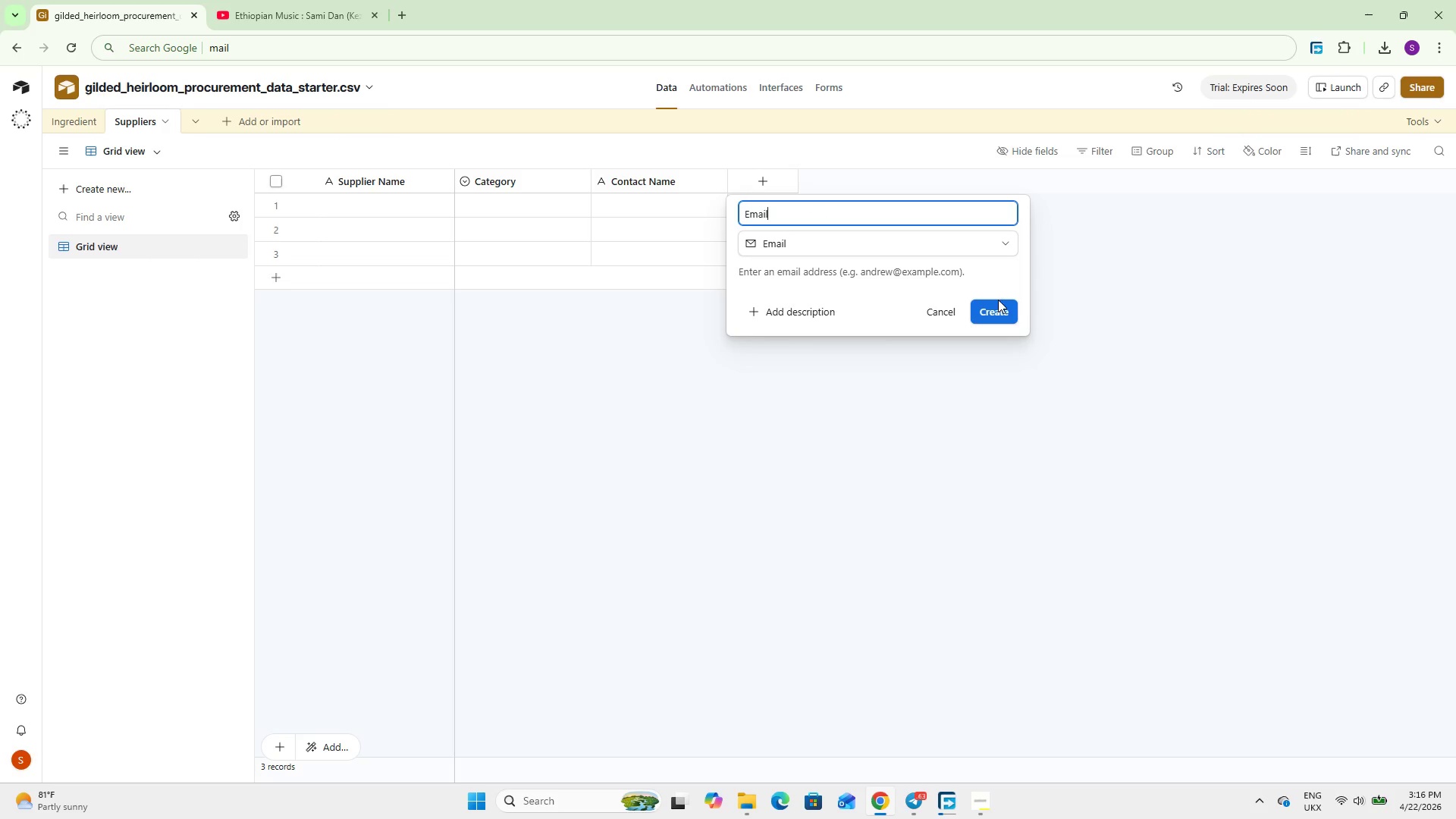 
left_click([1001, 306])
 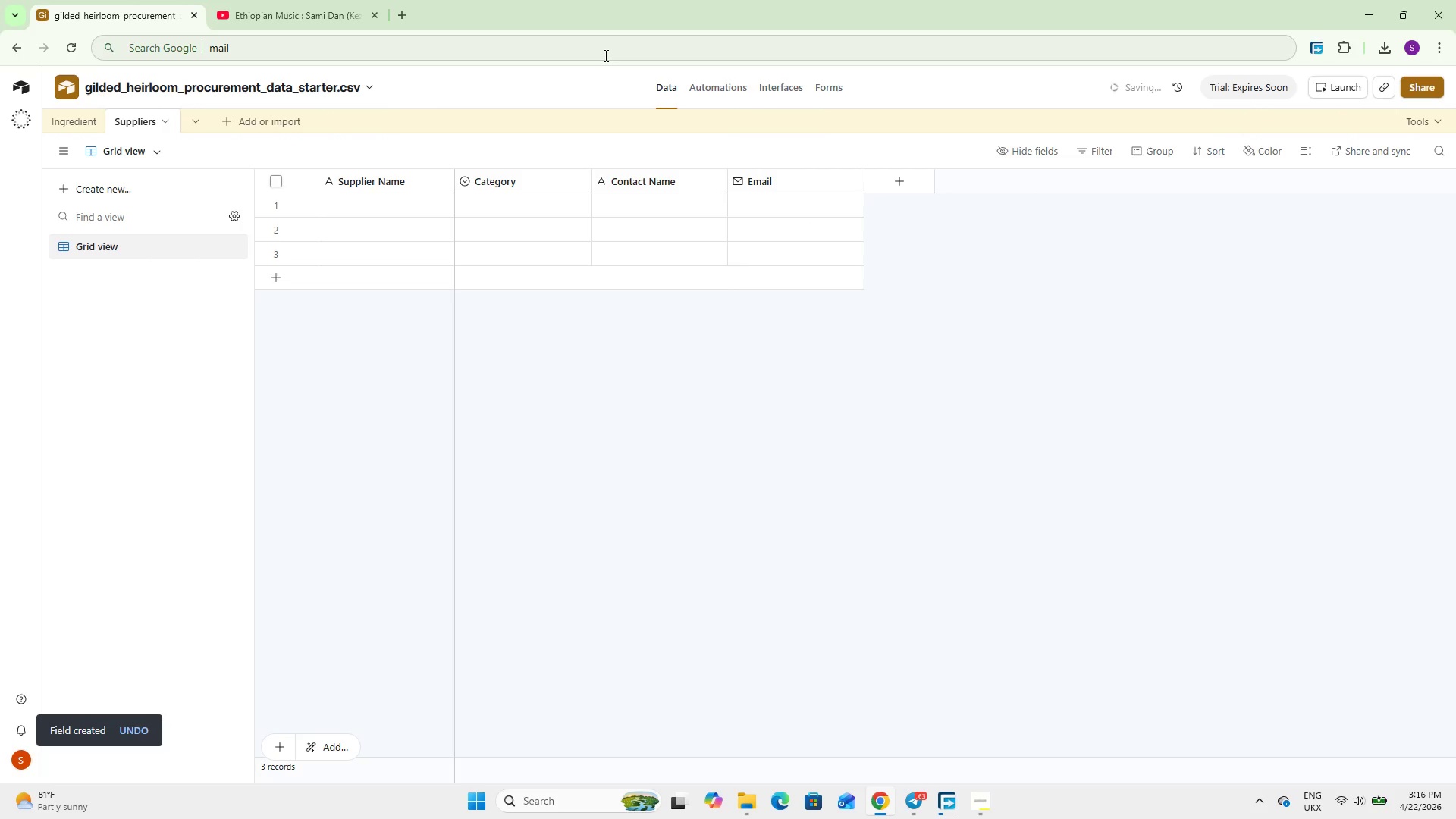 
left_click([604, 55])
 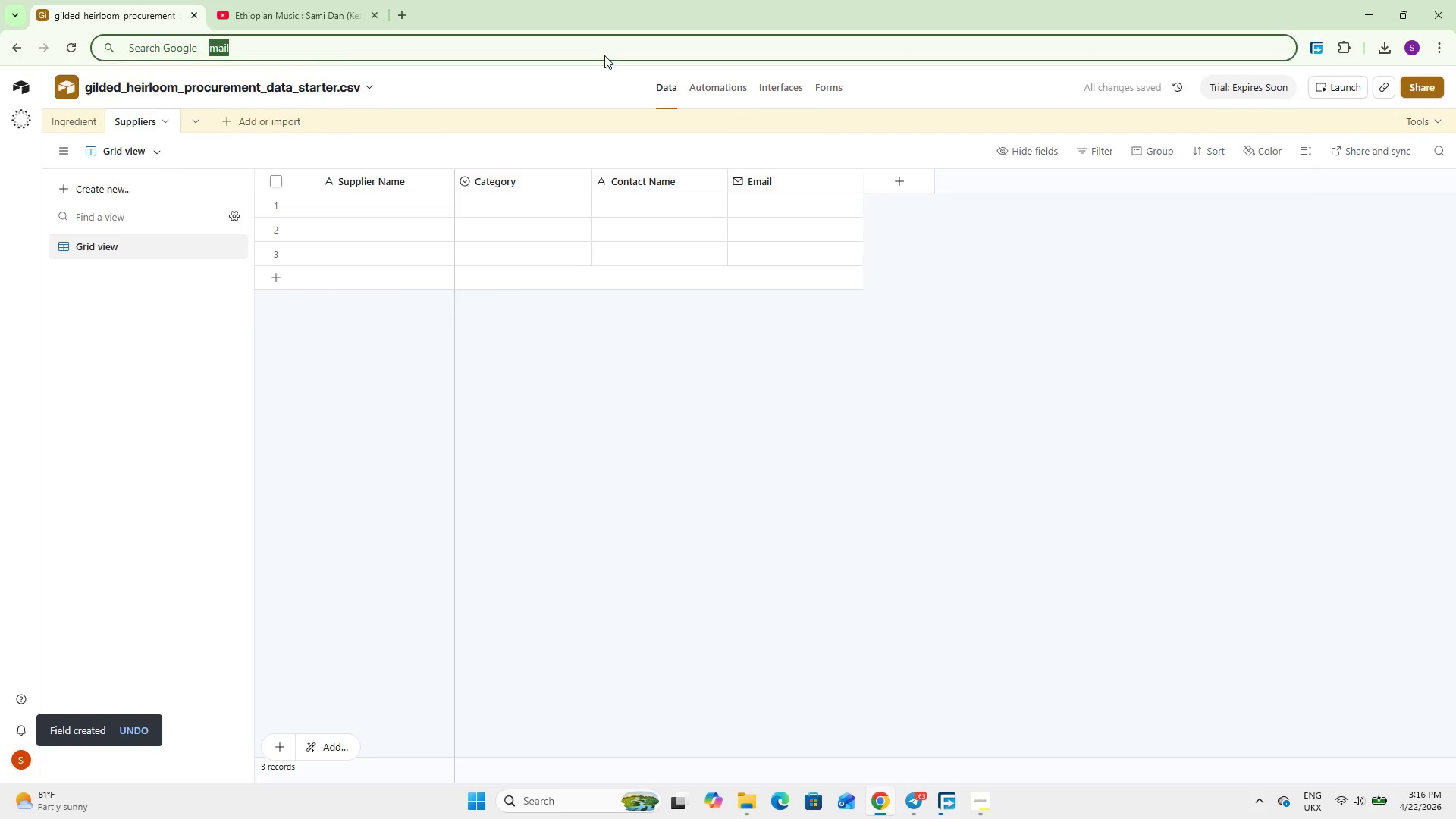 
key(Backspace)
 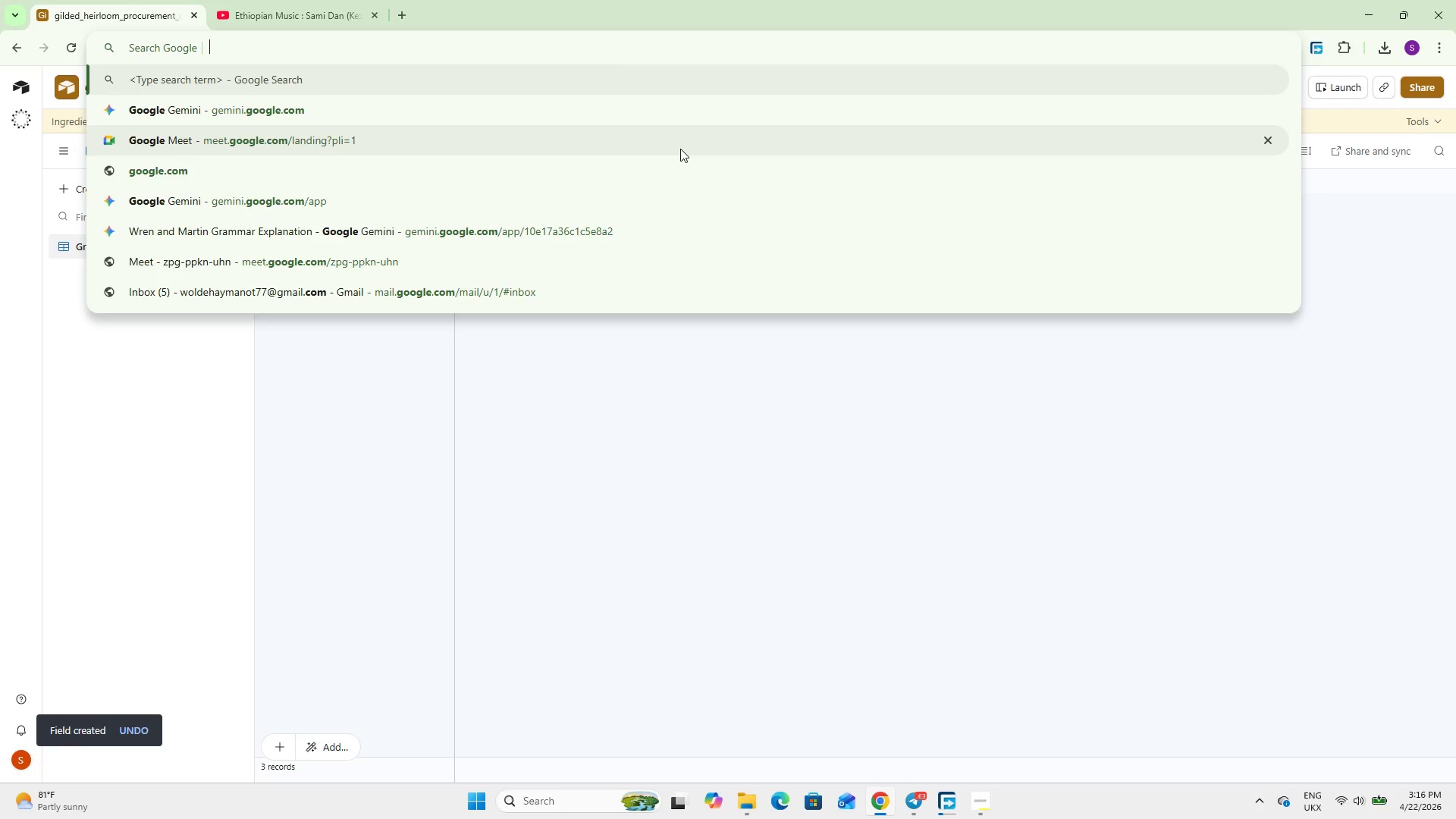 
key(Backspace)
 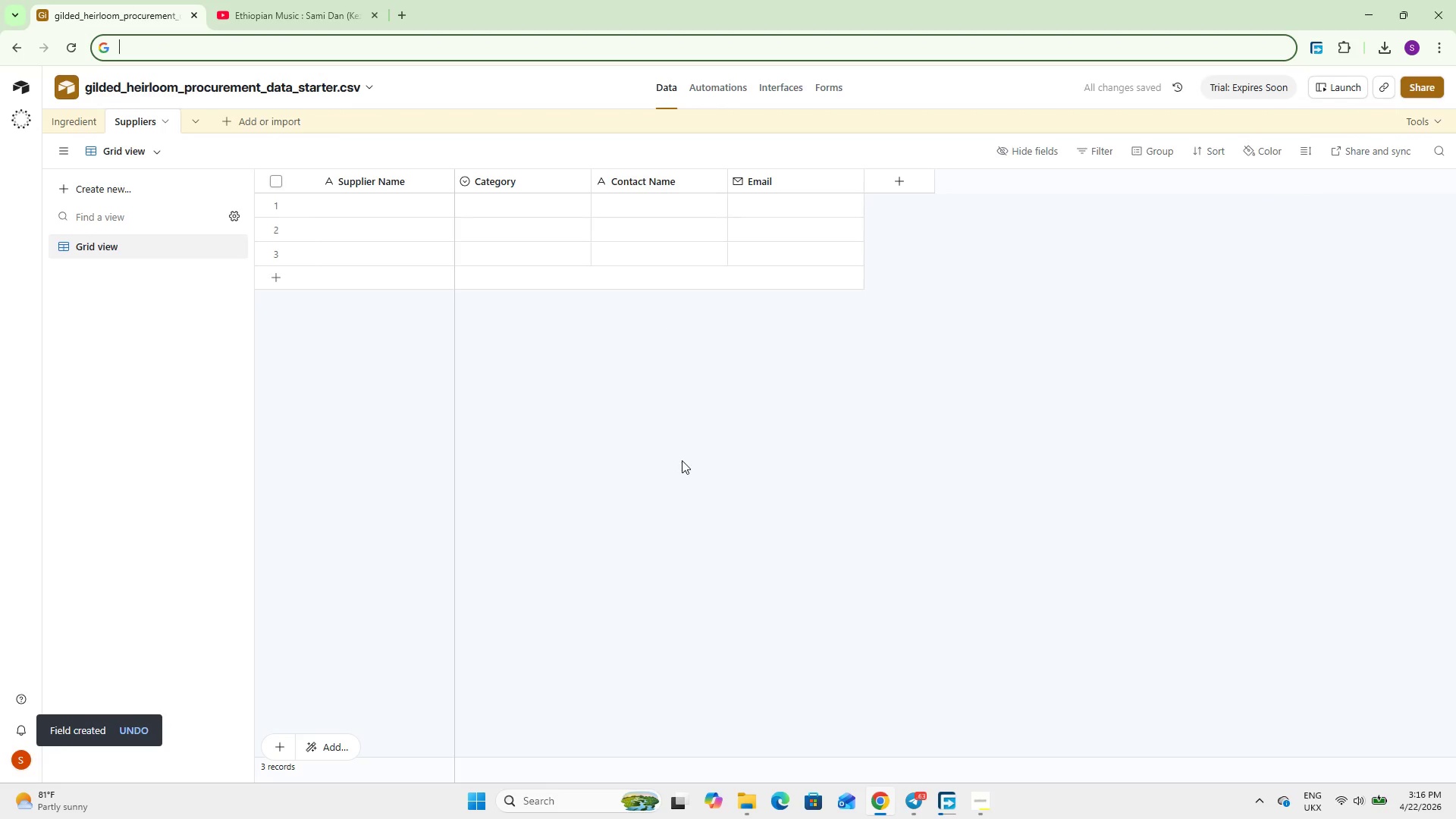 
left_click([682, 460])
 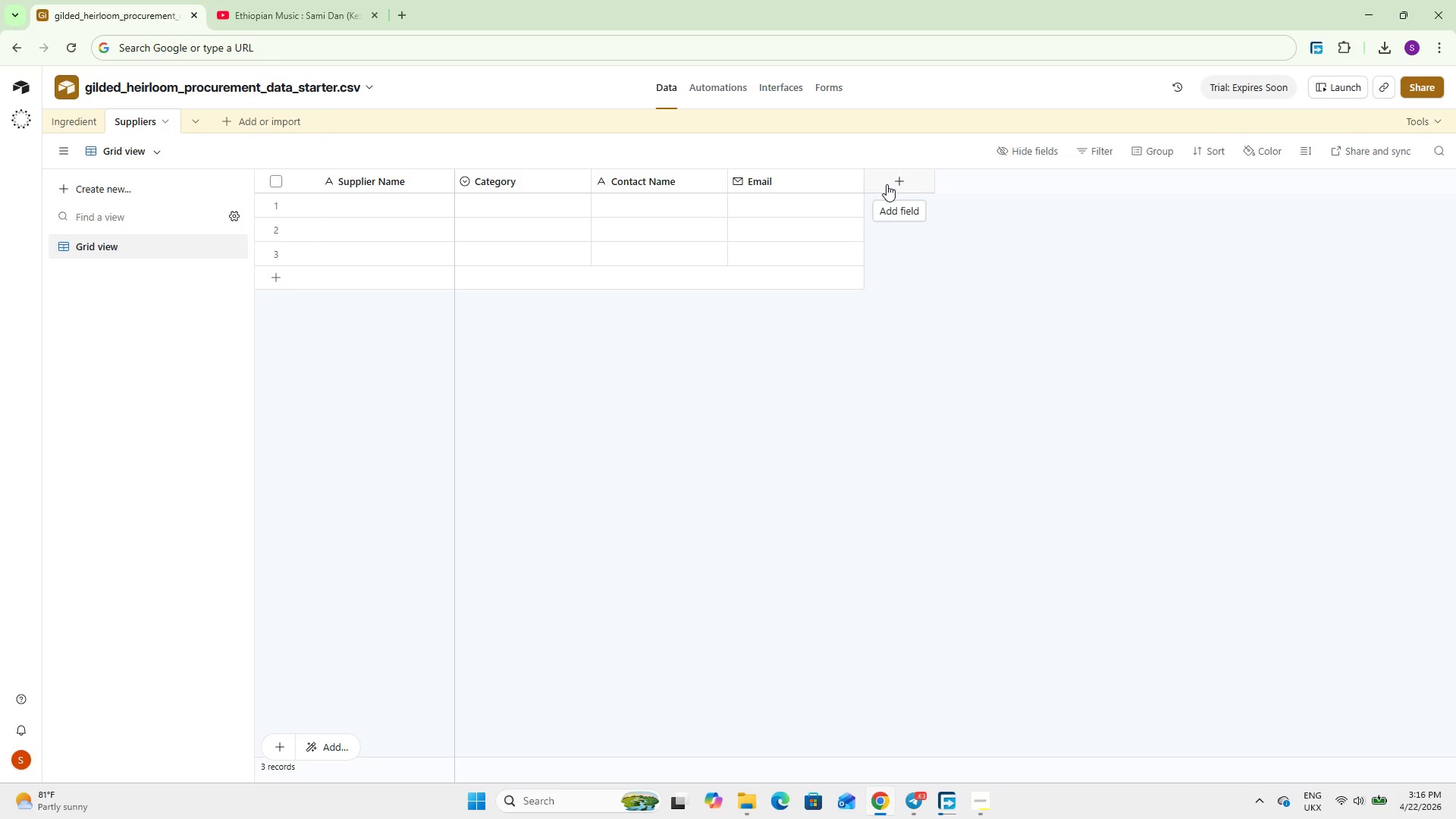 
wait(7.53)
 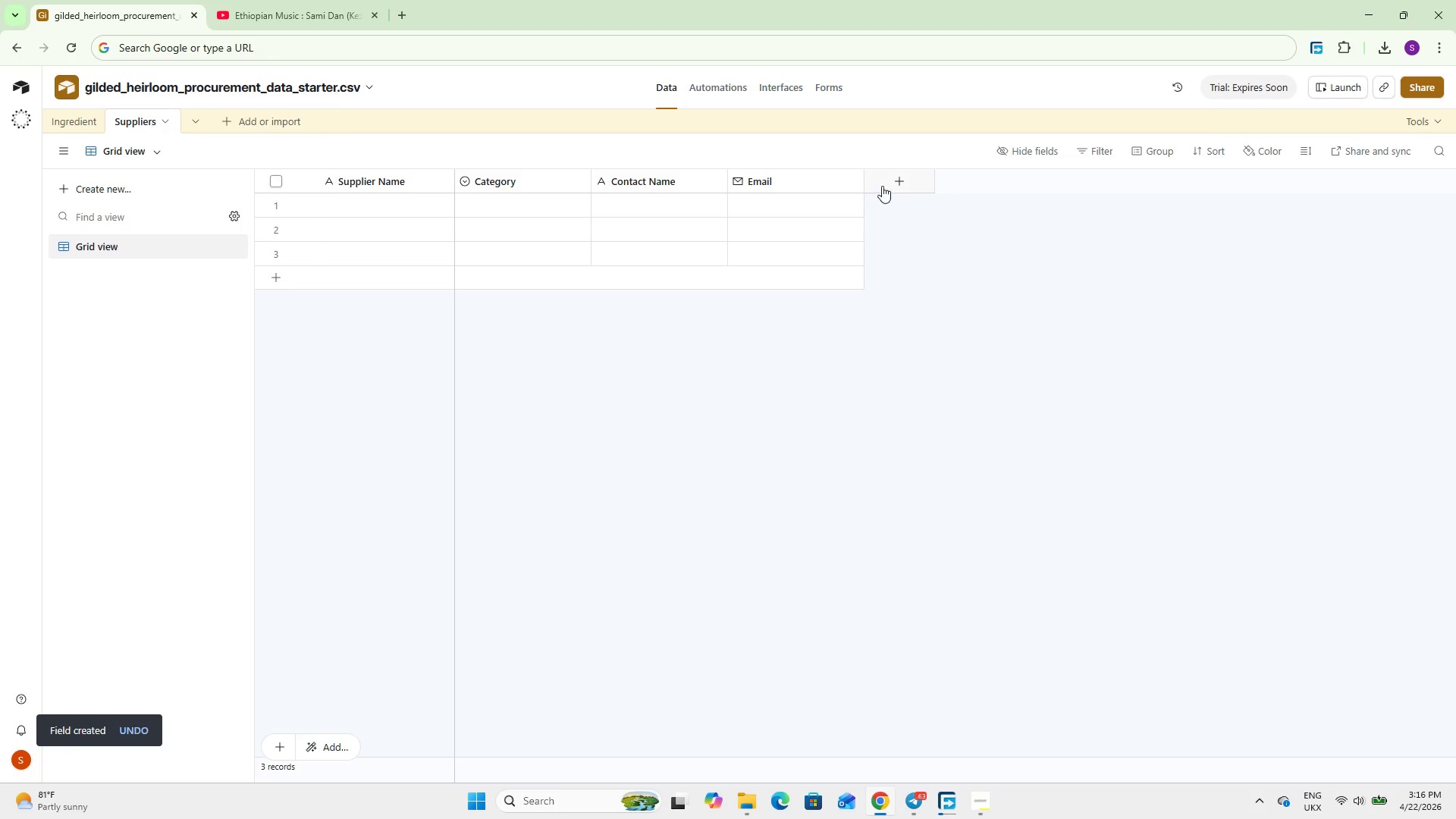 
left_click([886, 184])
 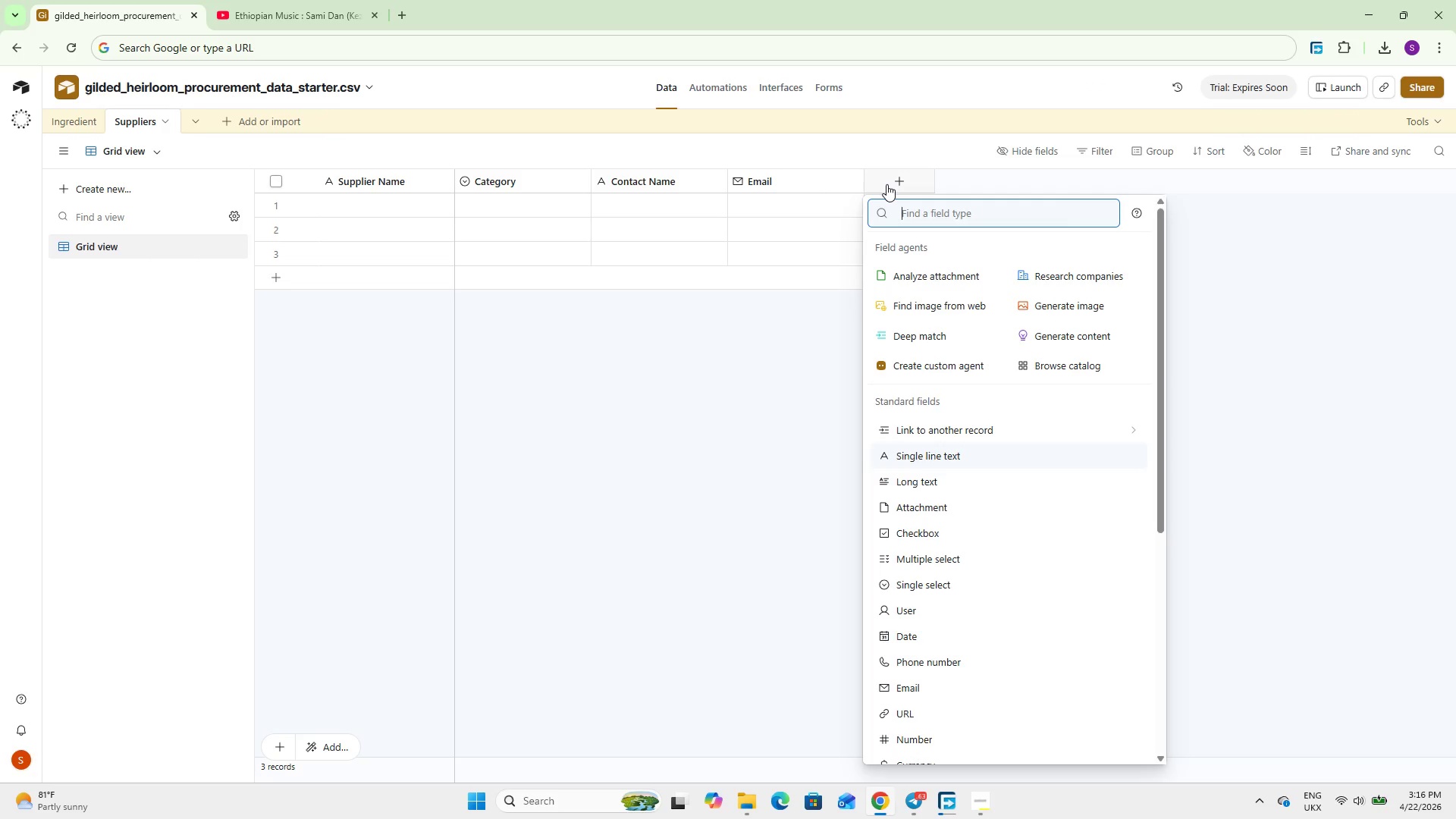 
type(Ph)
 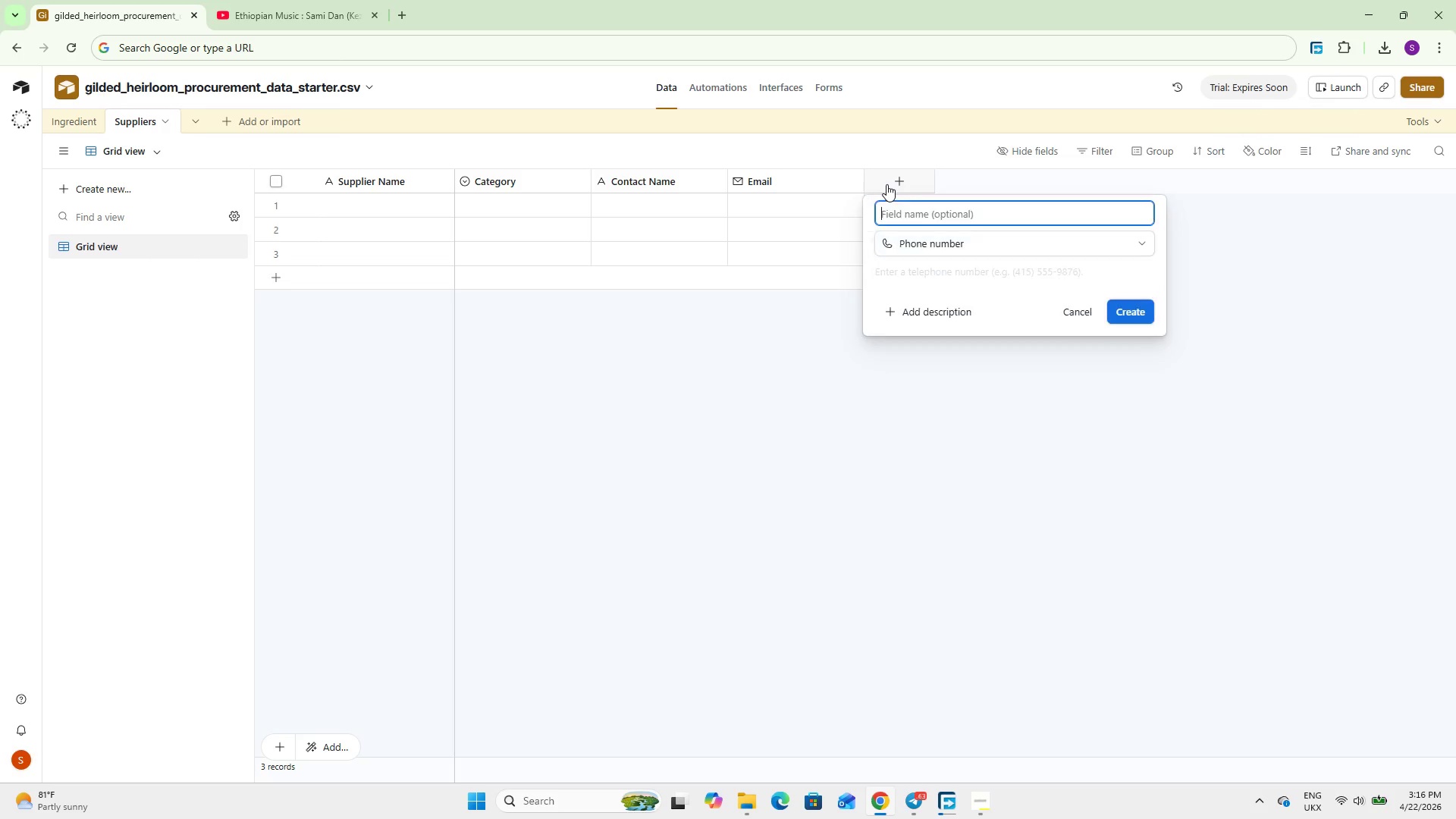 
key(Enter)
 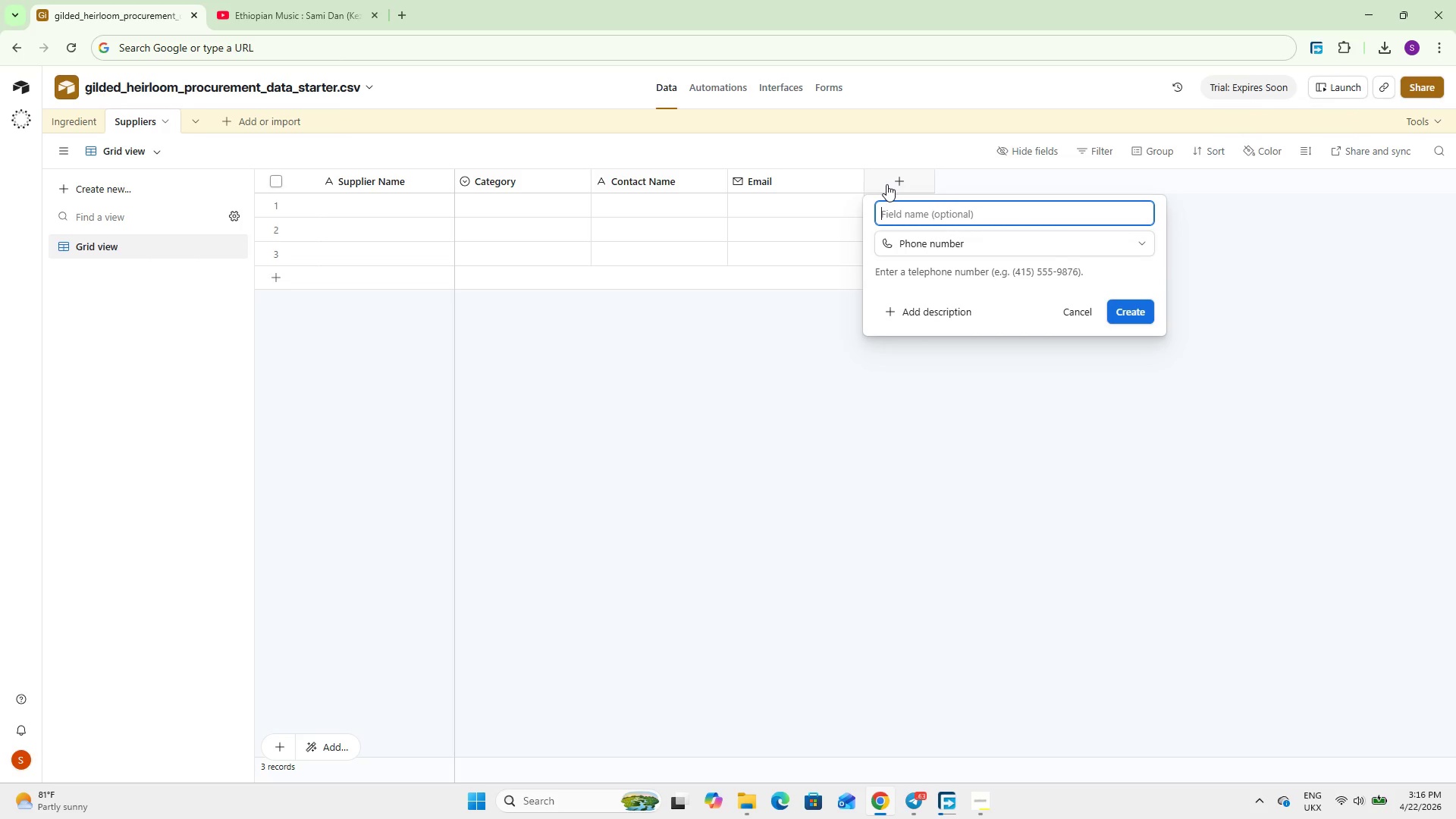 
type(Contact Phone)
 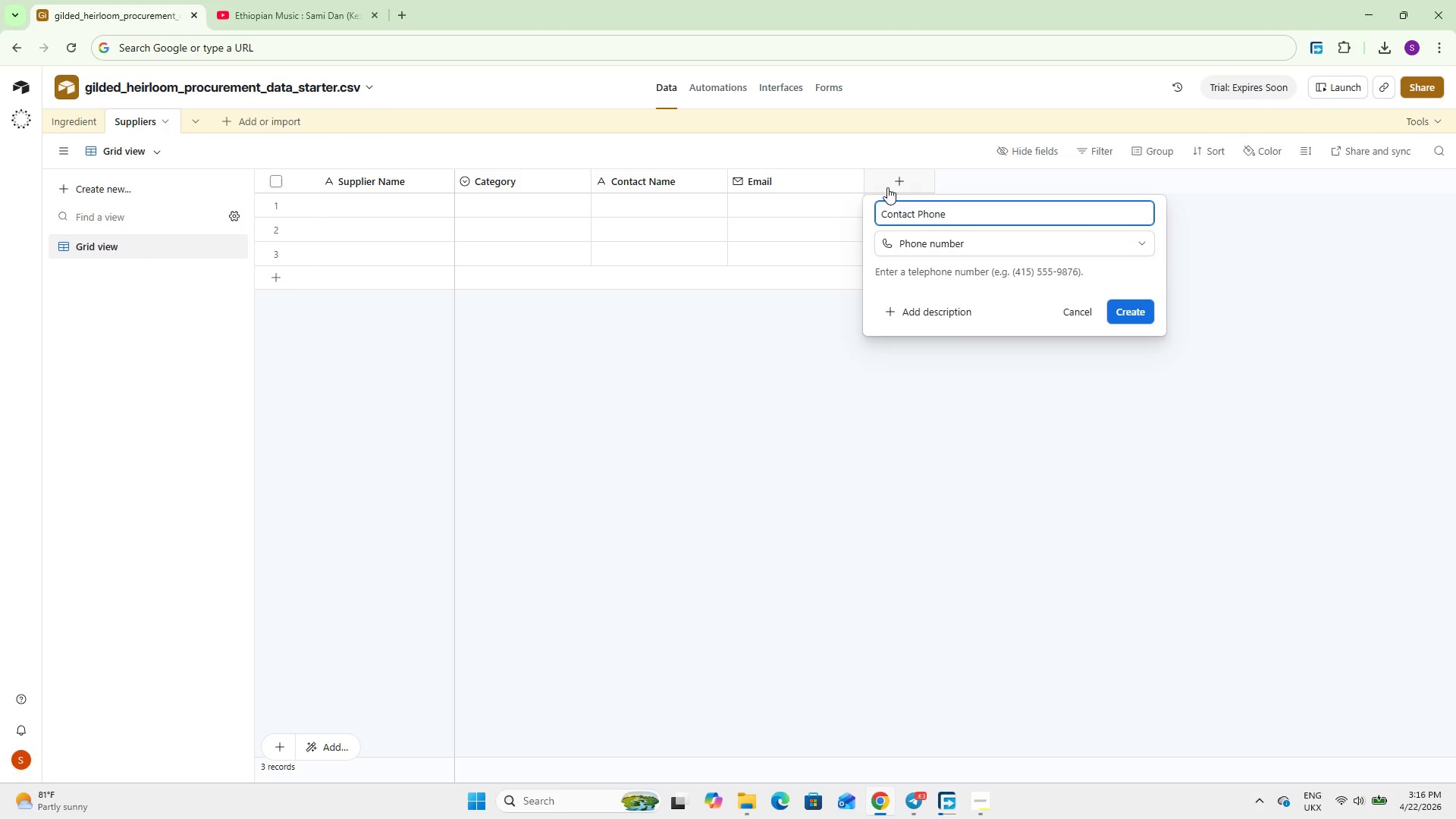 
left_click([1144, 311])
 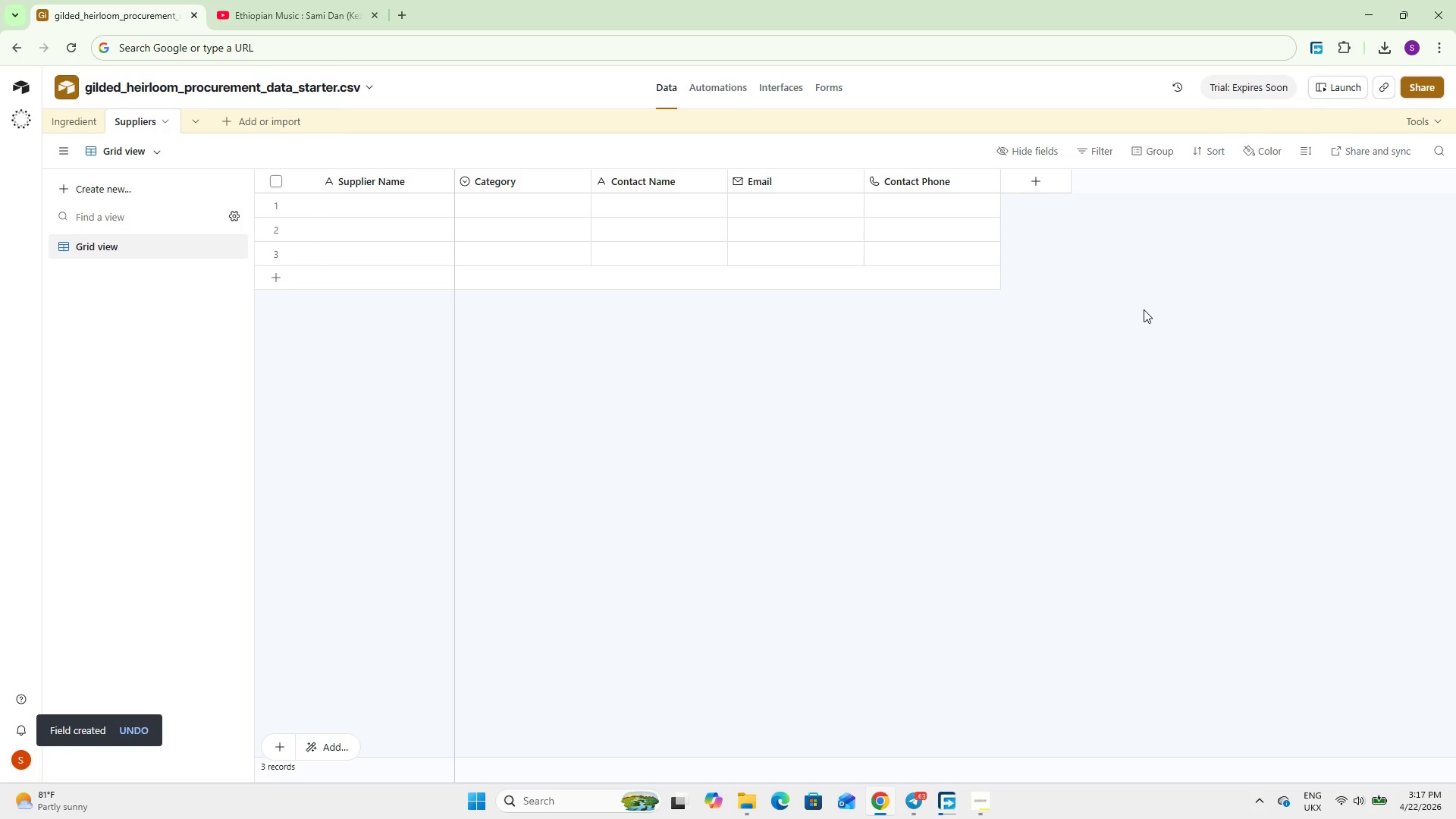 
wait(7.97)
 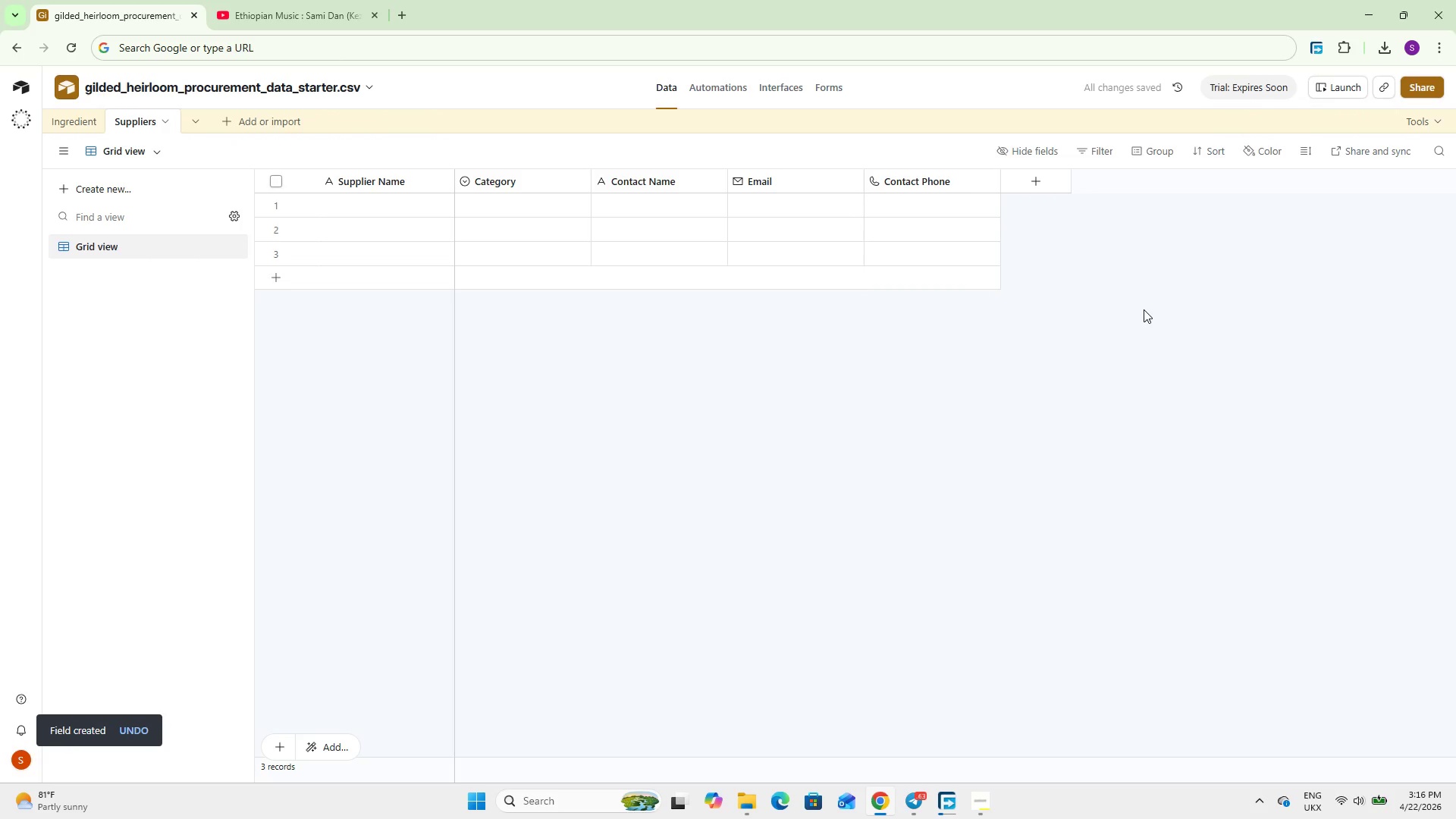 
left_click([1061, 174])
 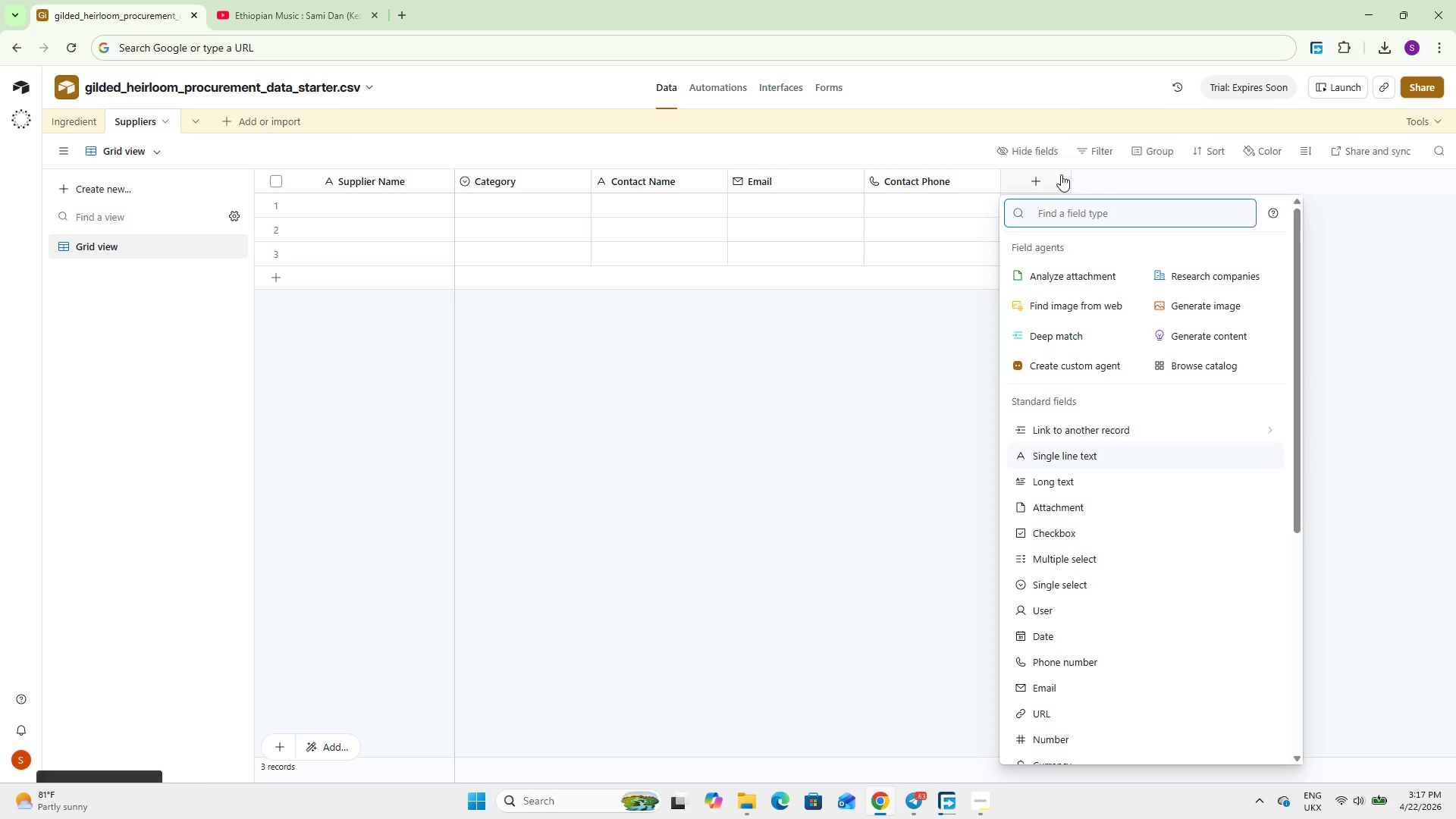 
type(Lead Time (Days))
 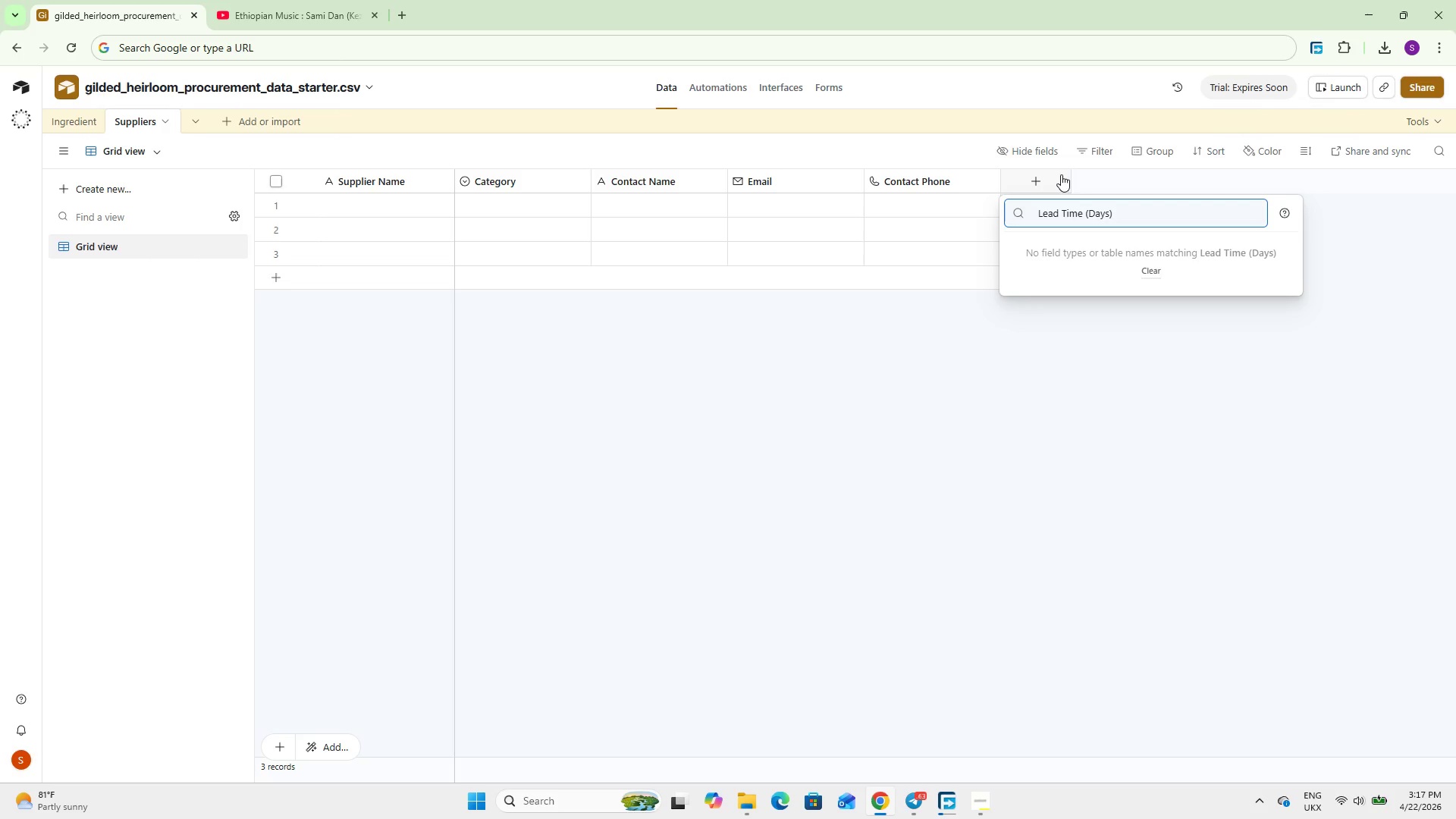 
key(Control+ArrowLeft)
 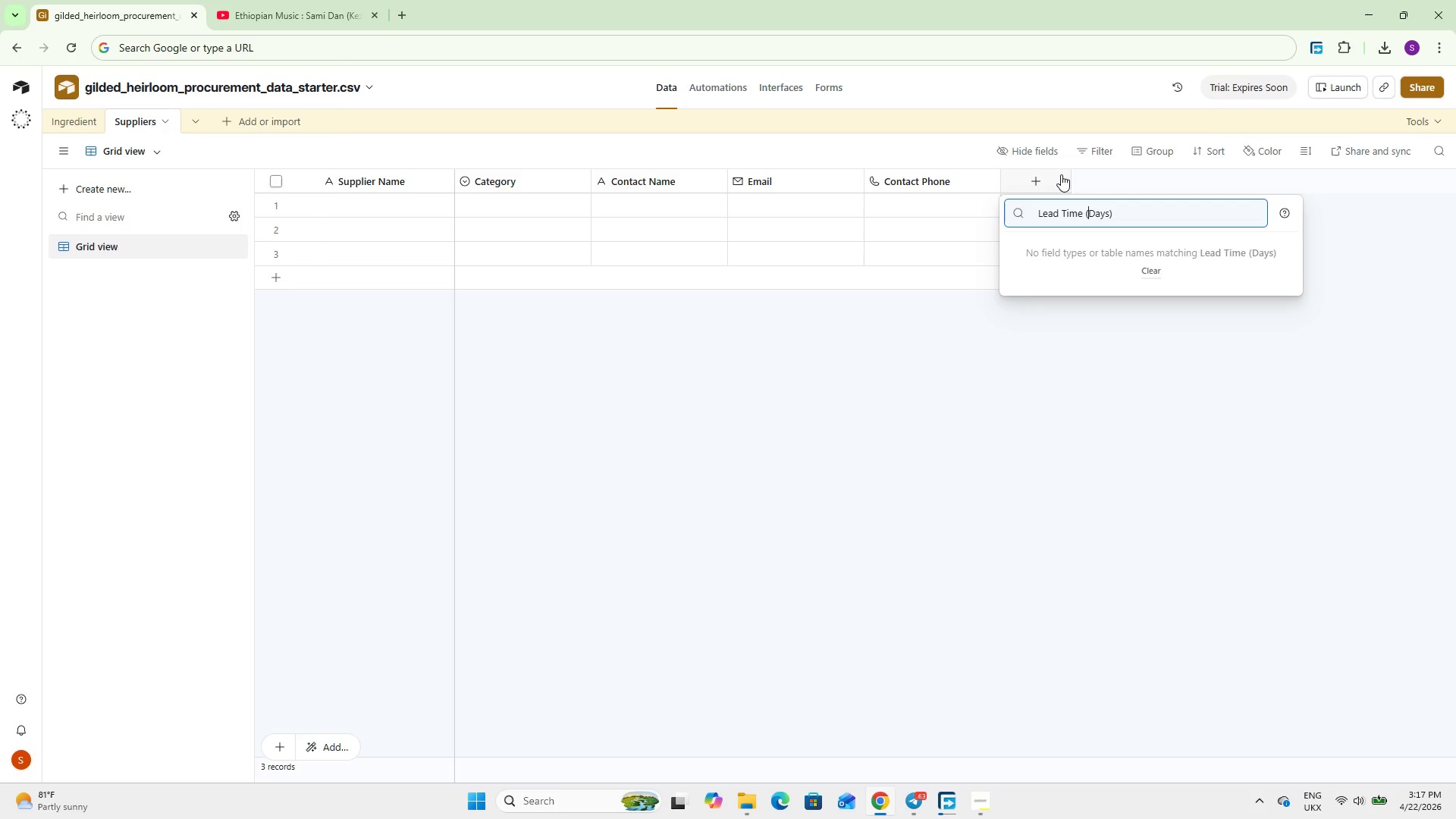 
key(Control+ArrowLeft)
 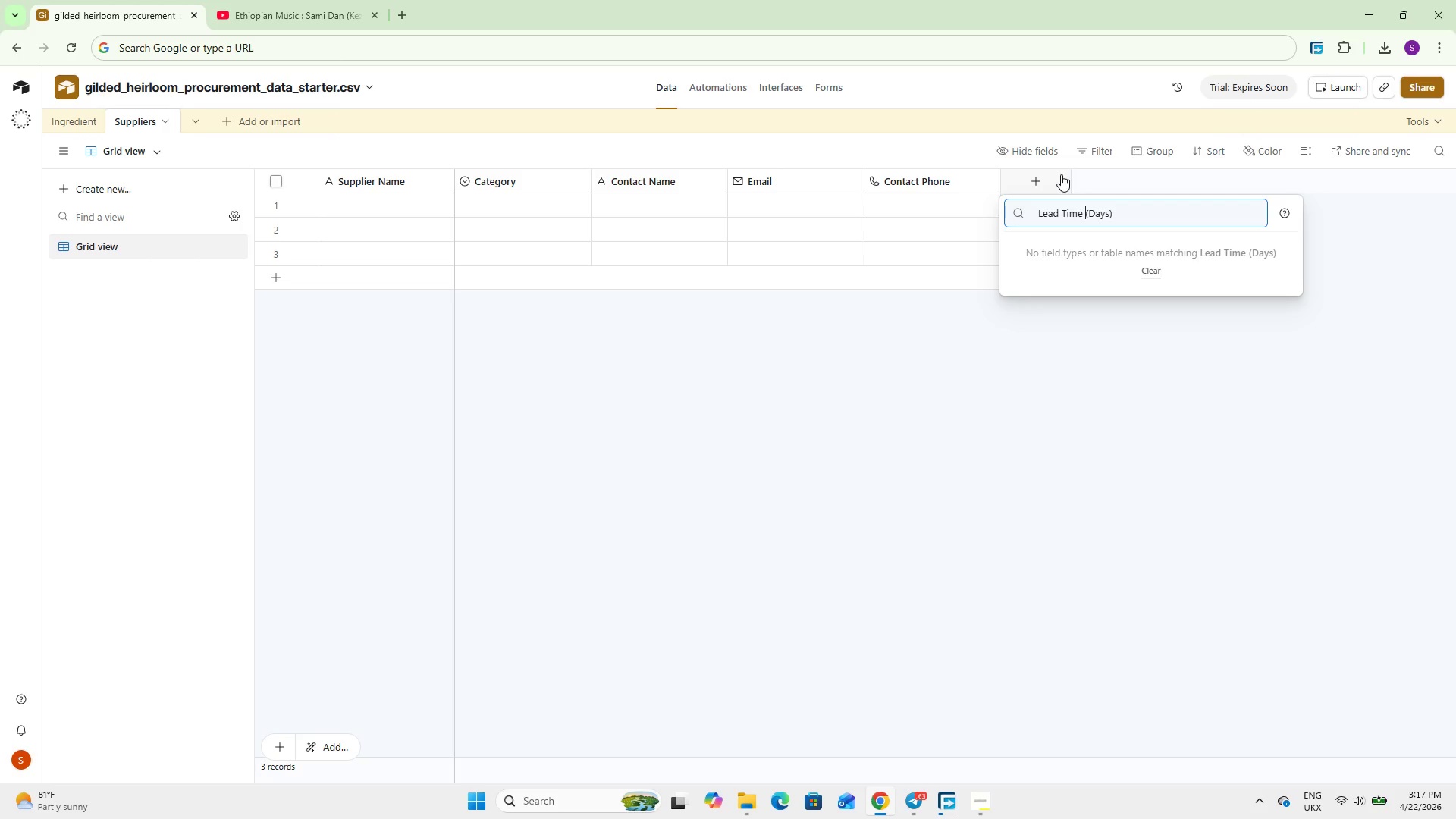 
key(Control+ArrowLeft)
 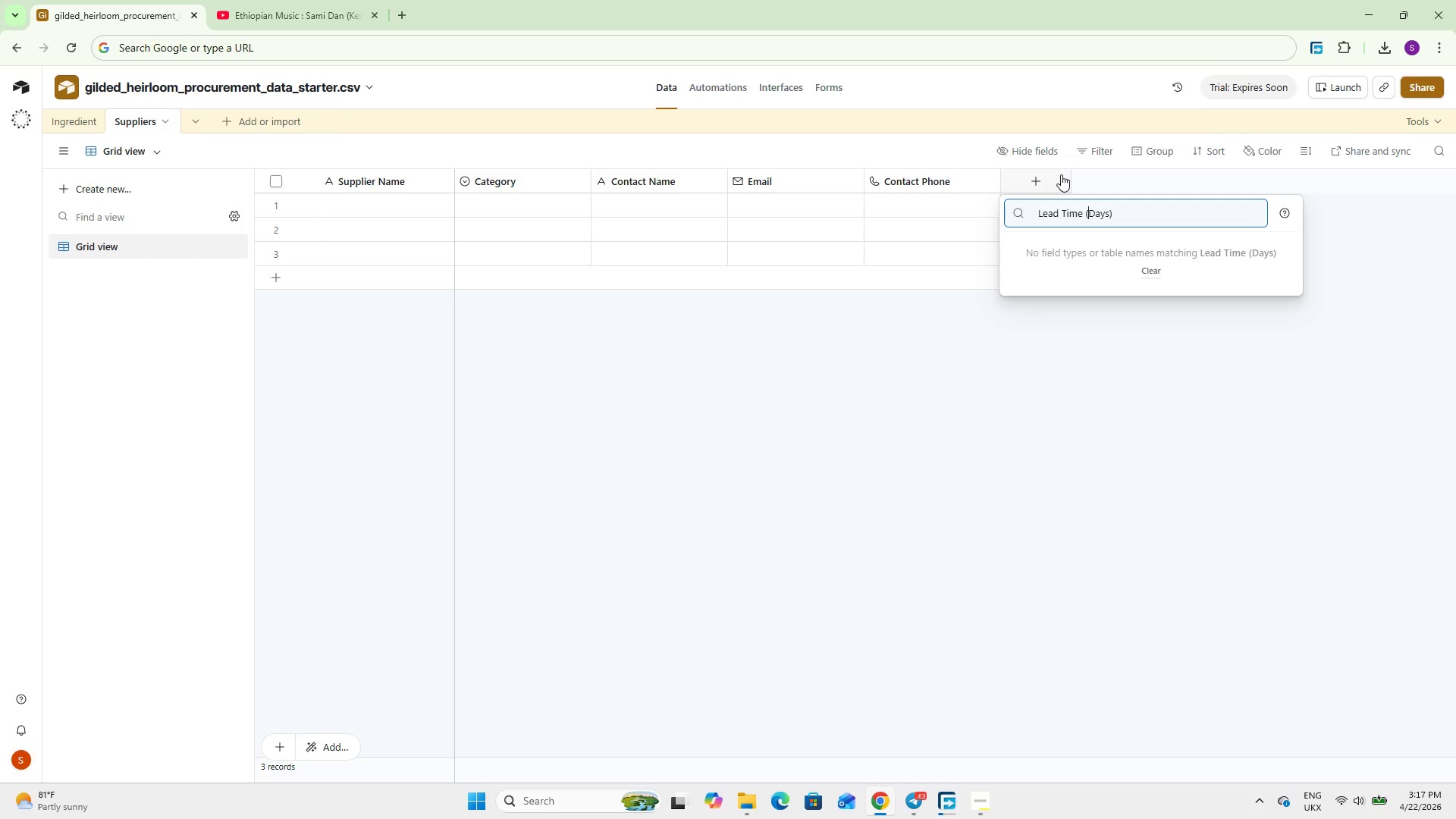 
key(ArrowRight)
 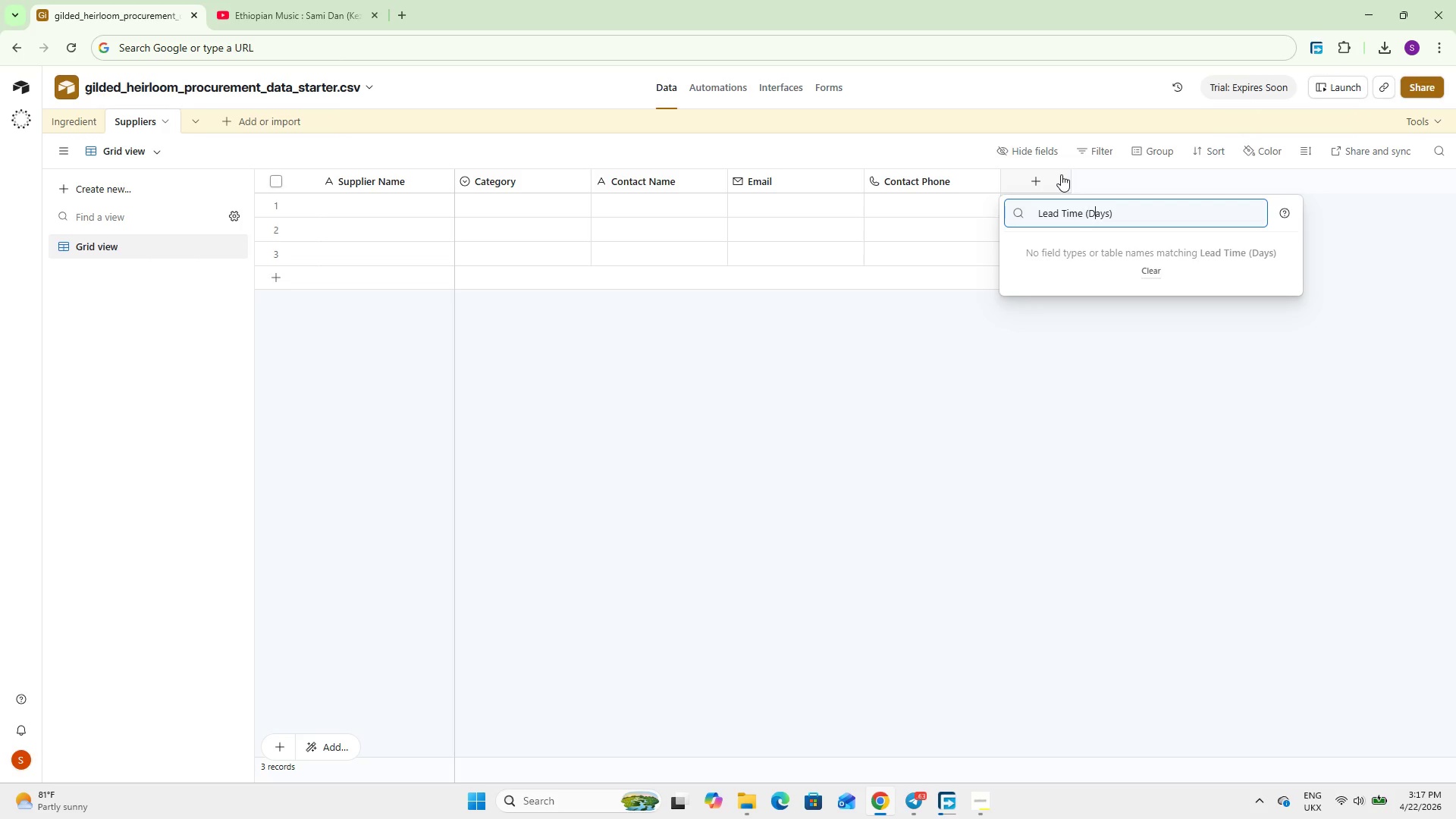 
key(ArrowRight)
 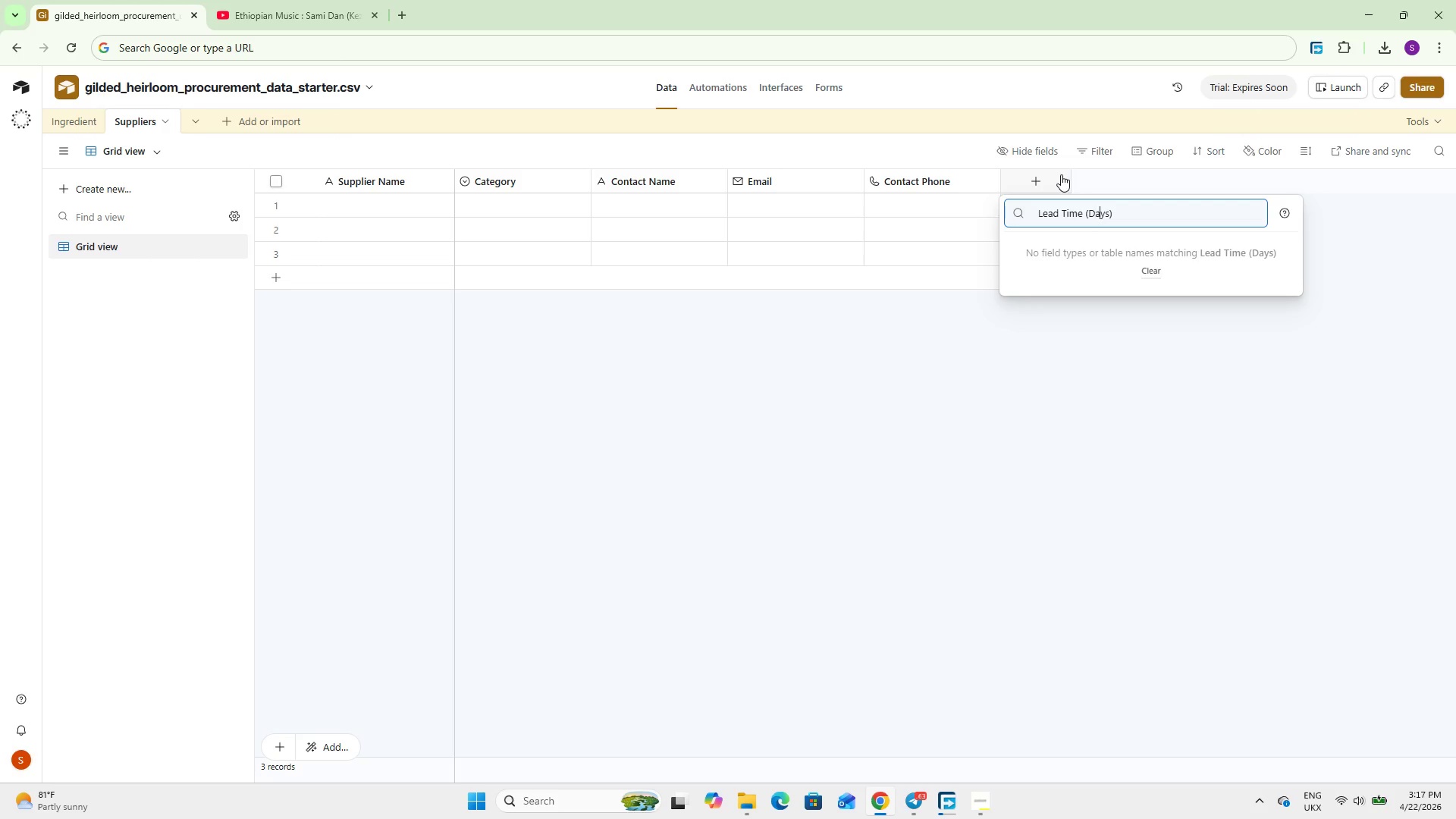 
key(ArrowRight)
 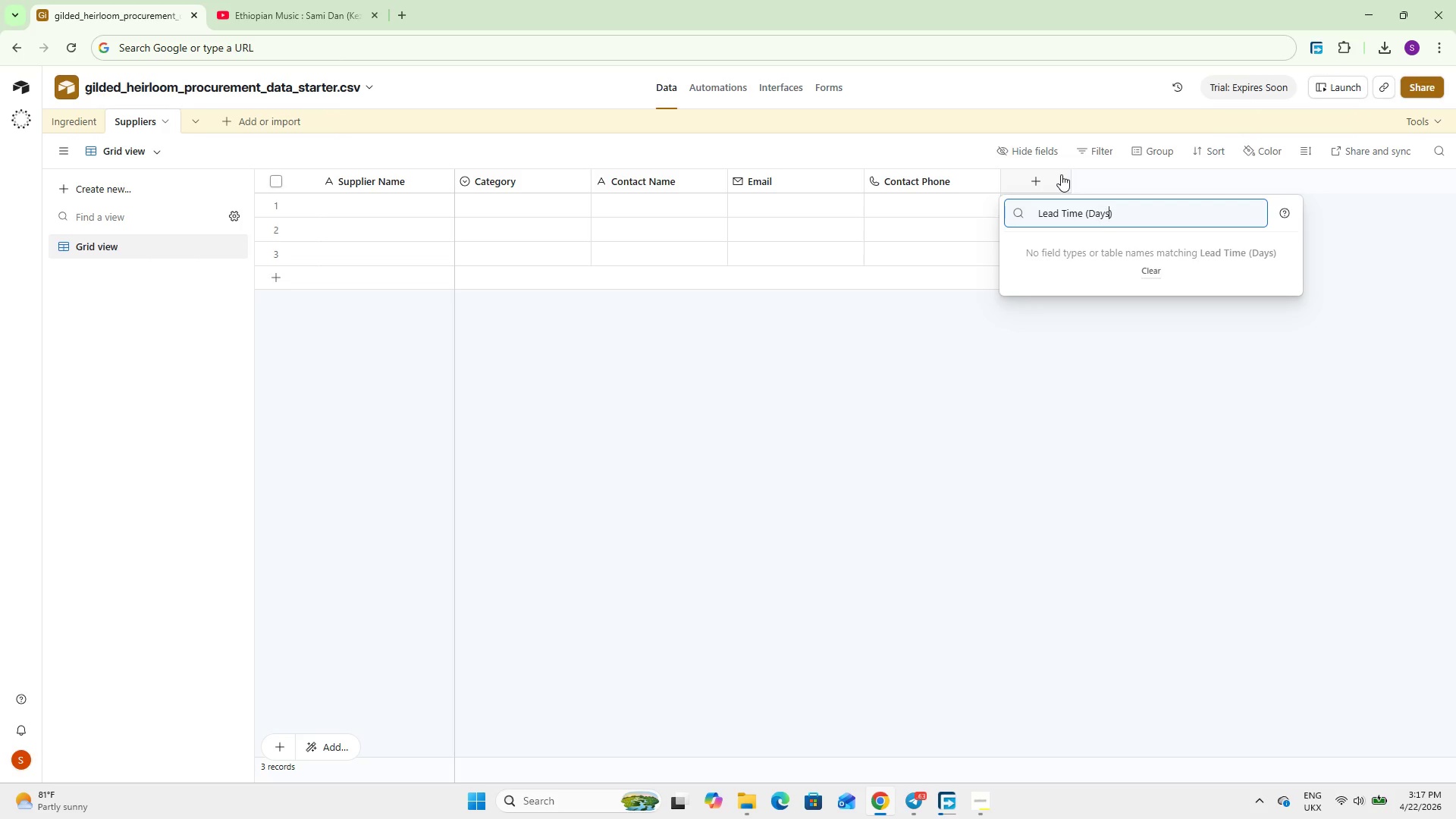 
key(ArrowRight)
 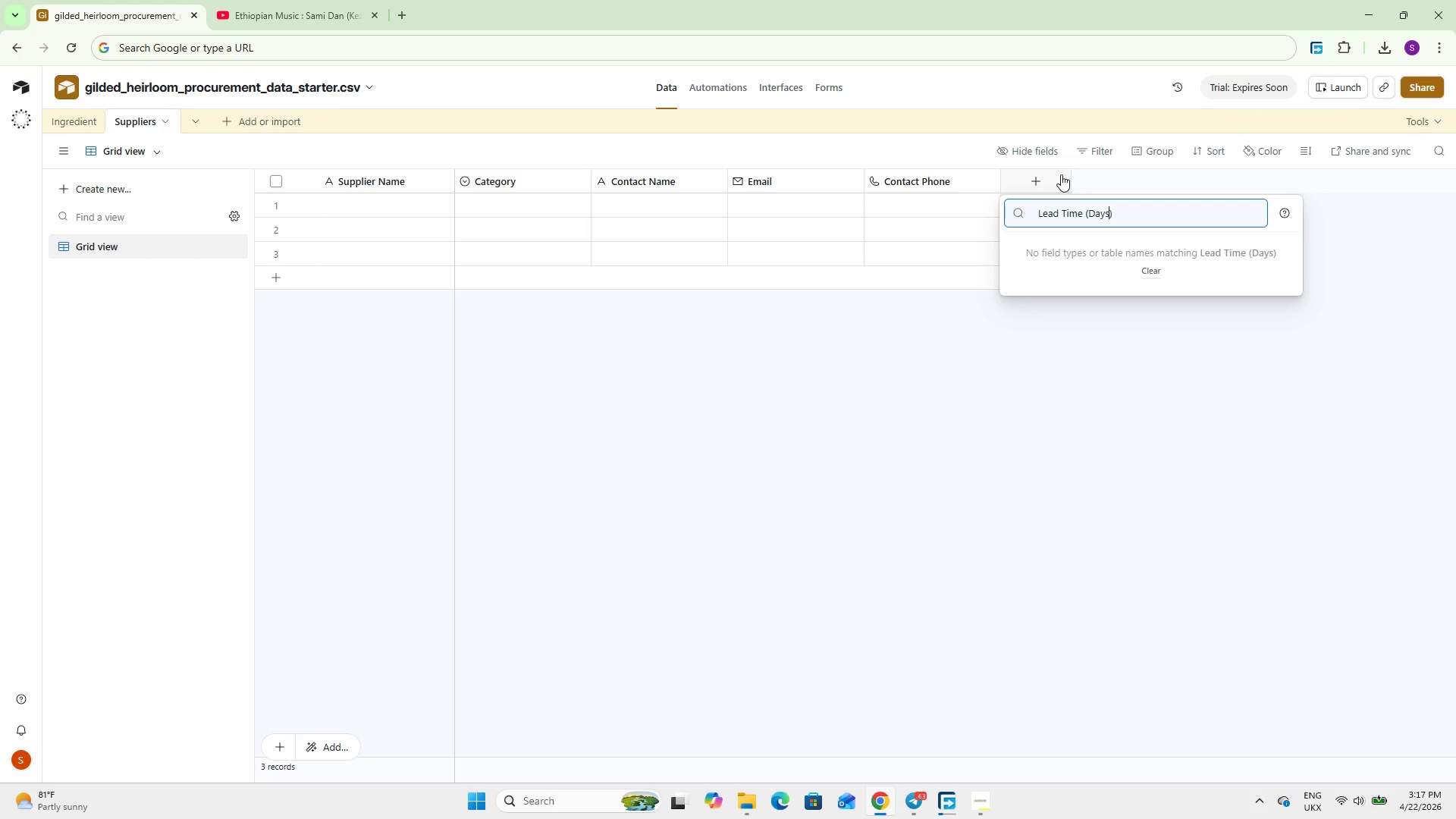 
key(ArrowRight)
 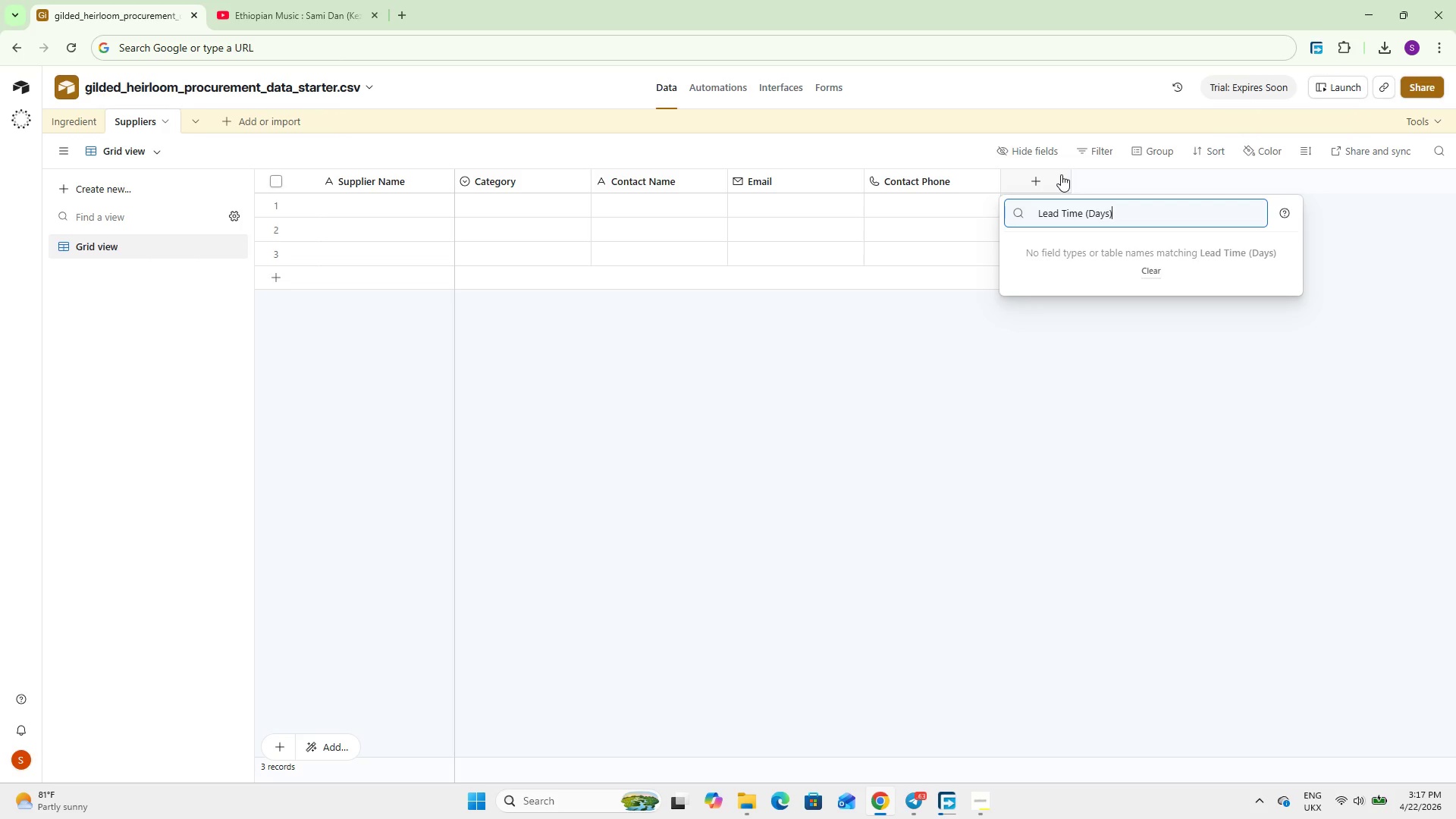 
hold_key(key=ArrowRight, duration=0.38)
 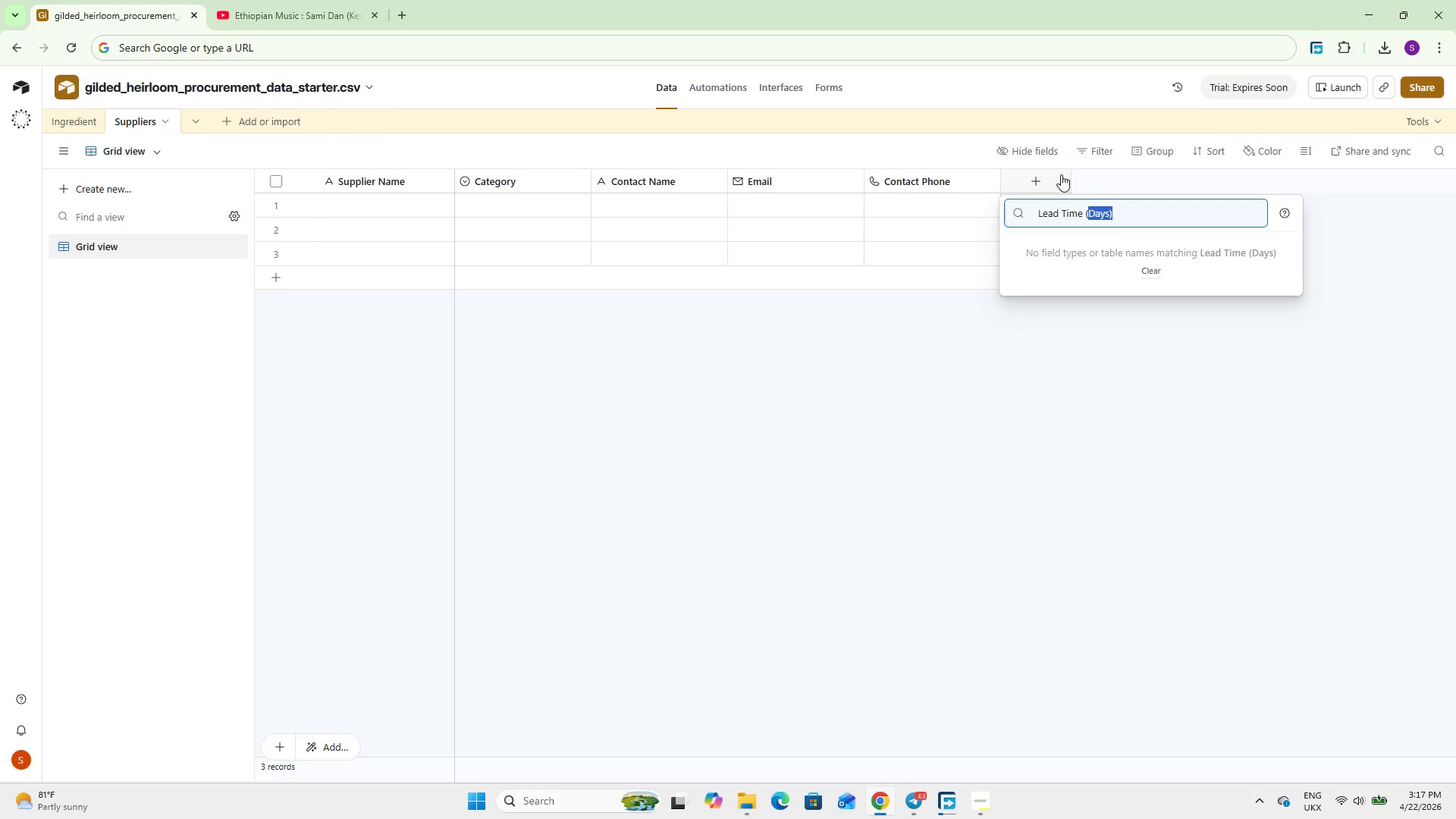 
key(Control+Shift+ArrowLeft)
 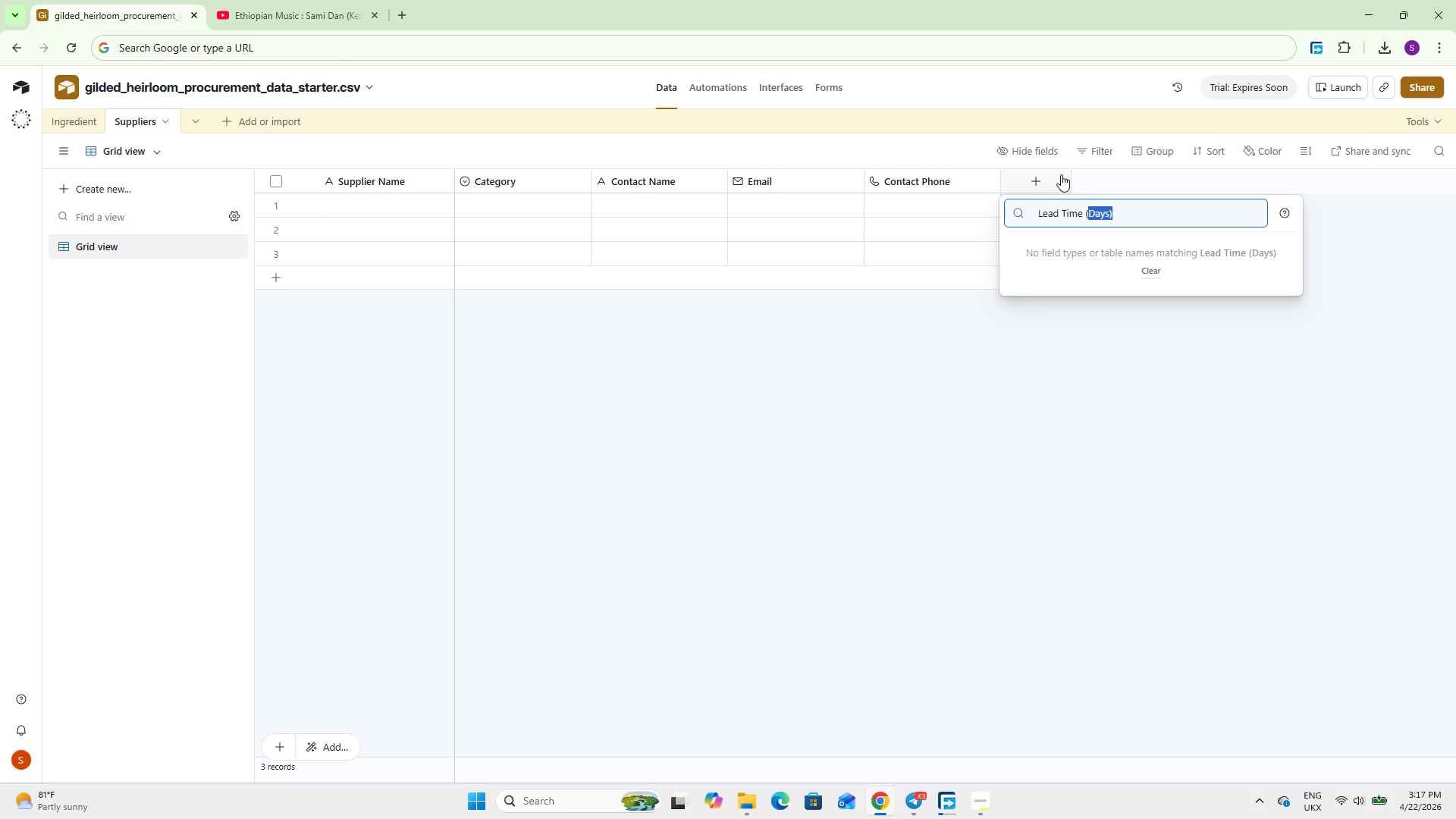 
hold_key(key=ArrowLeft, duration=0.67)
 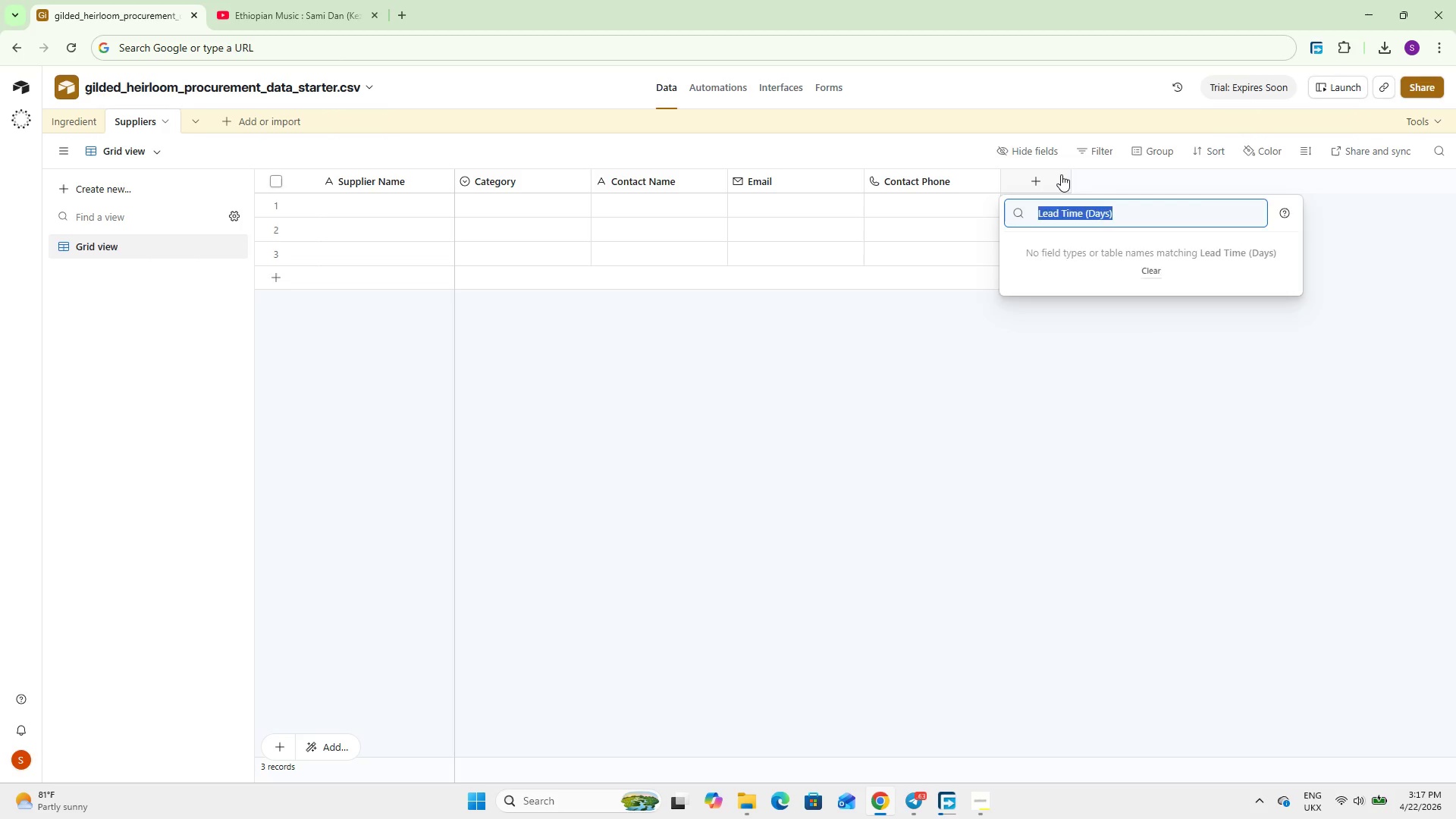 
key(Control+X)
 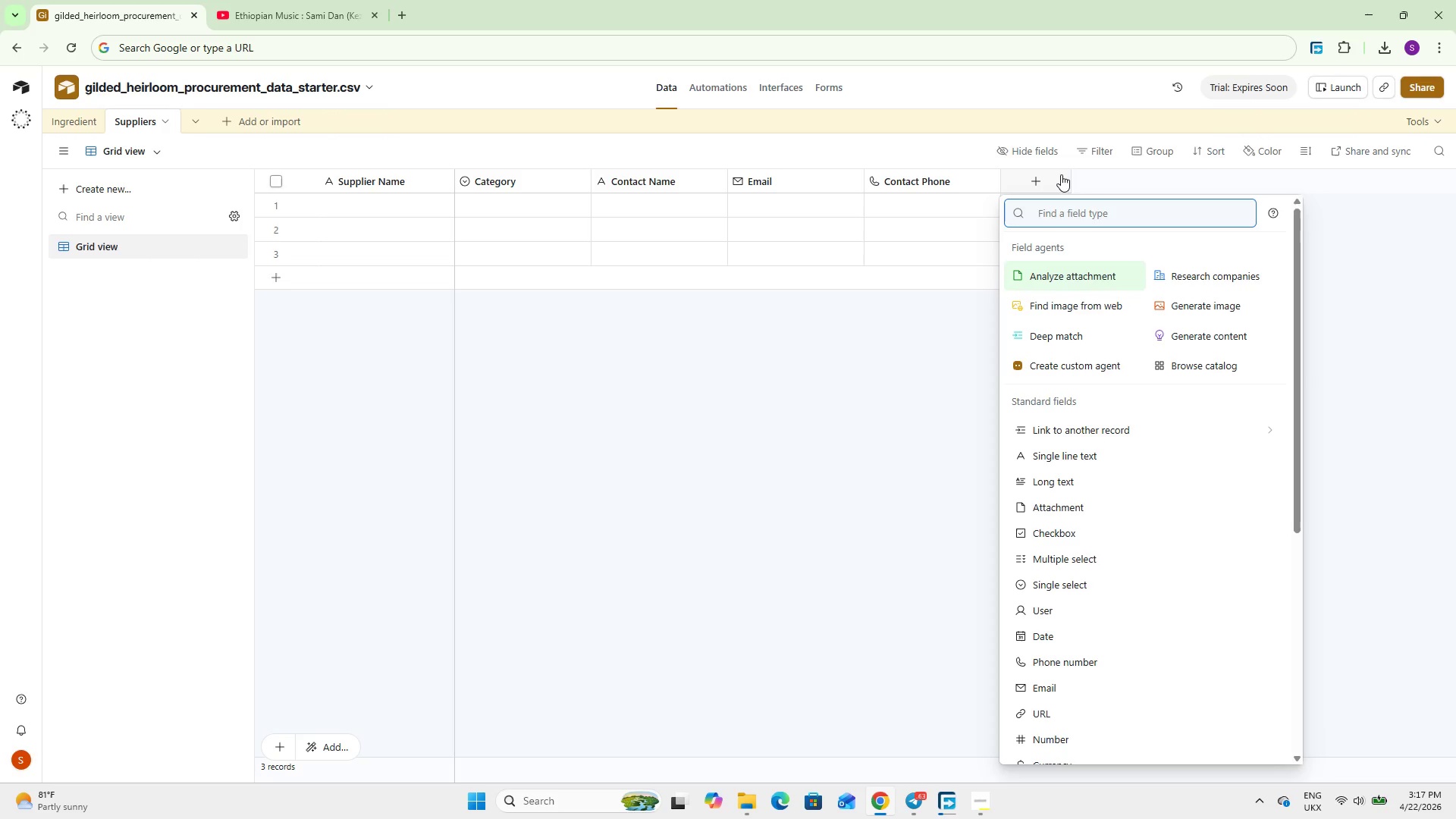 
type(Nu)
 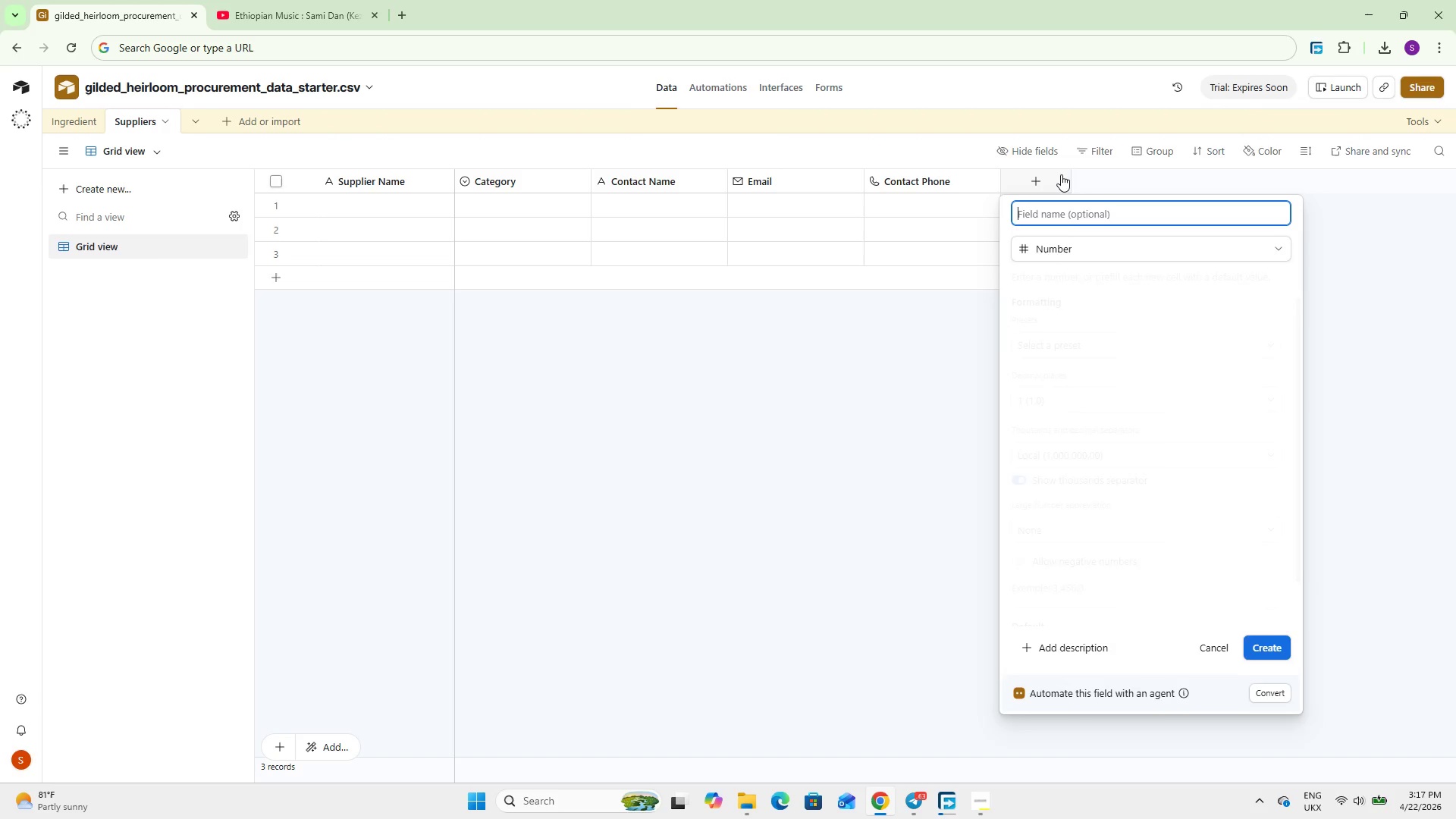 
key(Enter)
 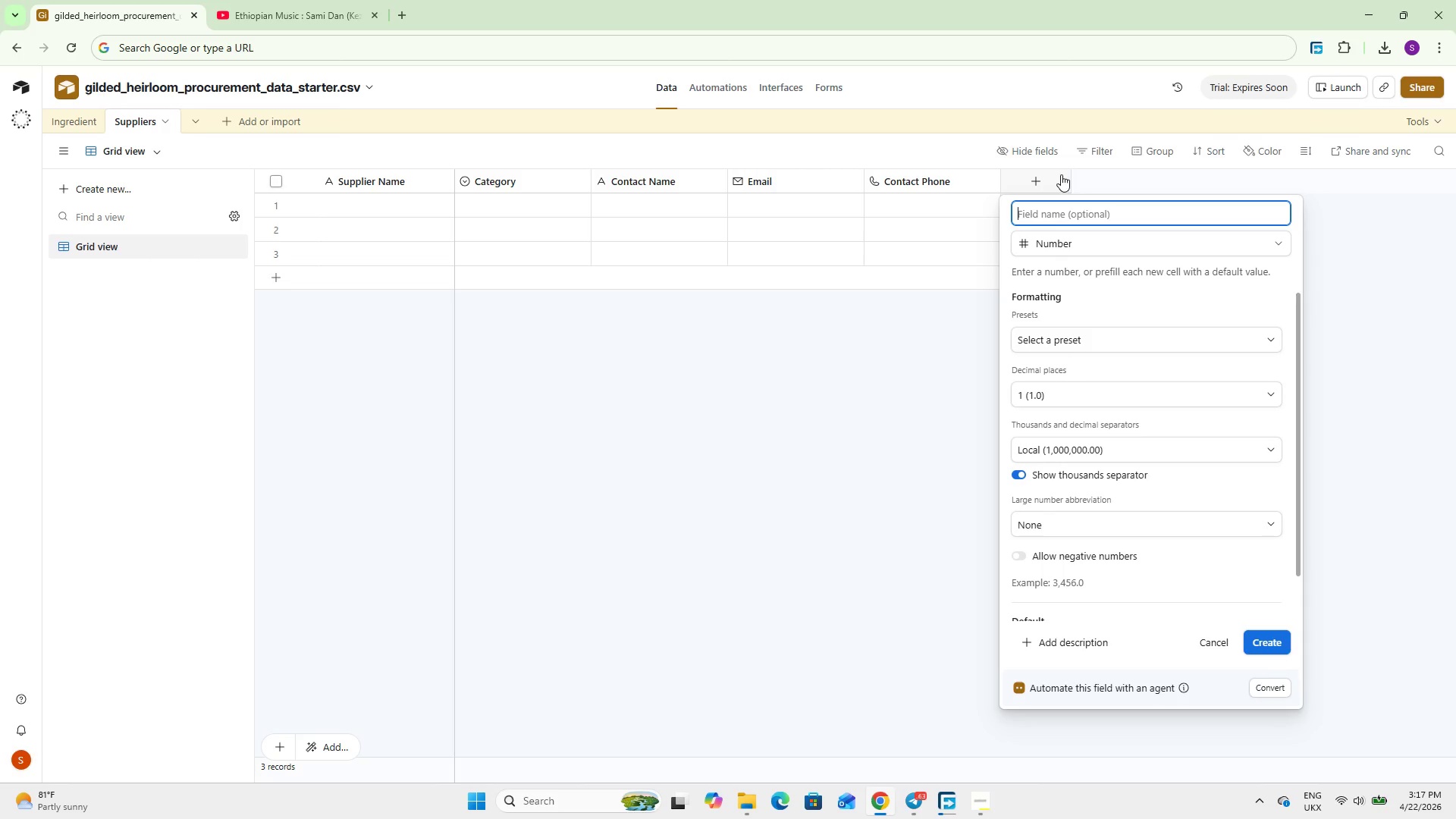 
key(Control+V)
 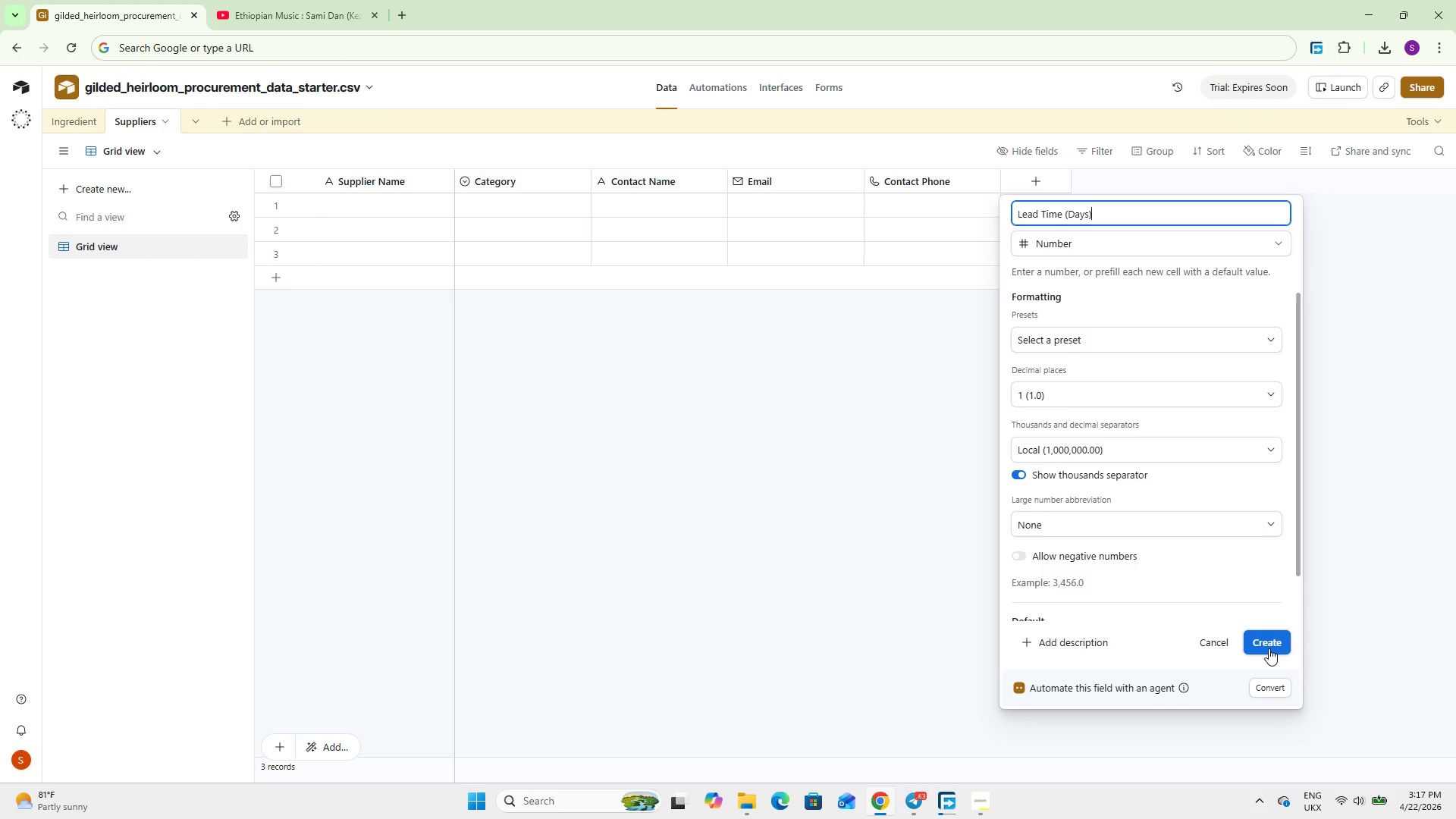 
left_click([1269, 648])
 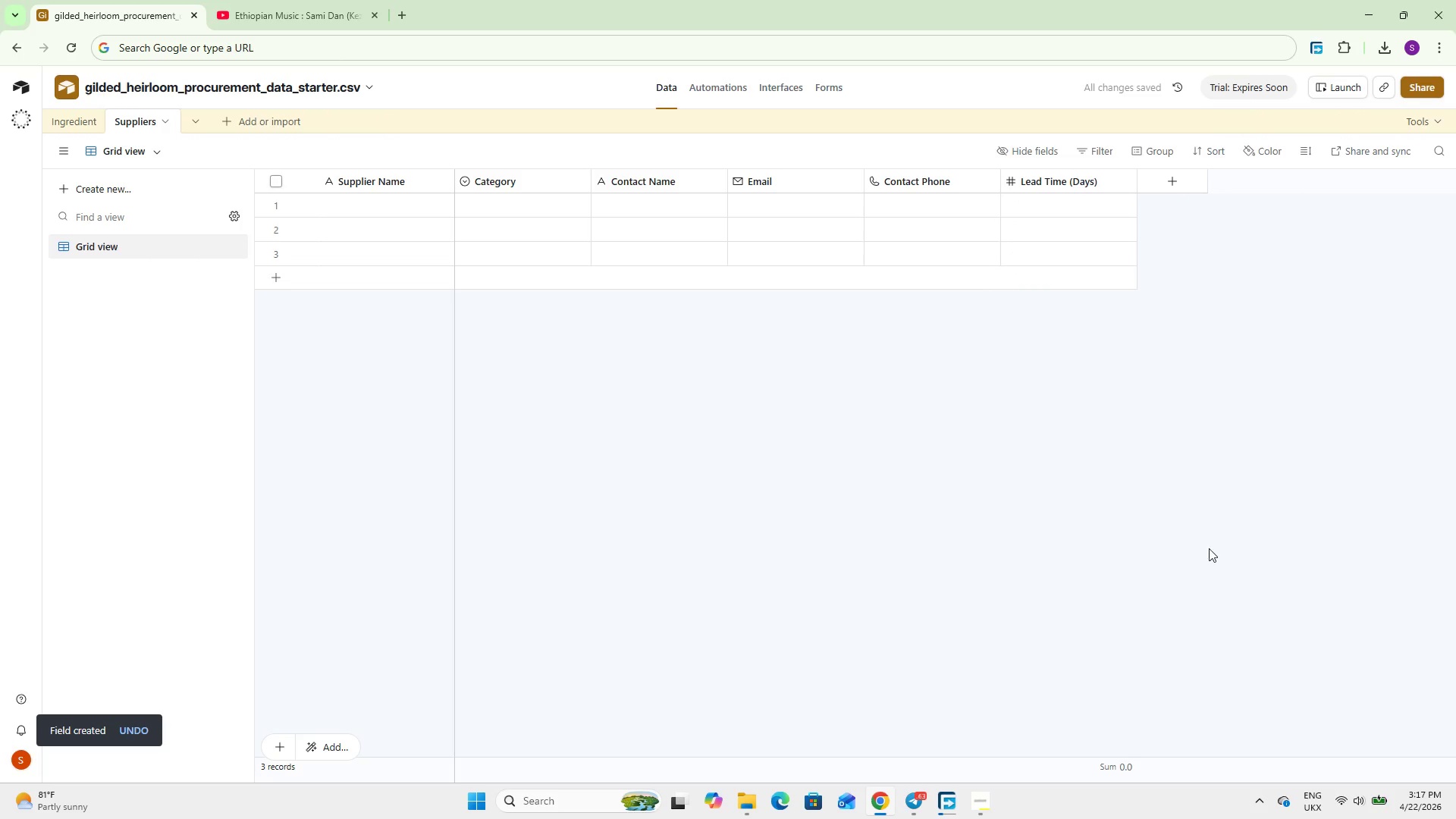 
left_click([1169, 187])
 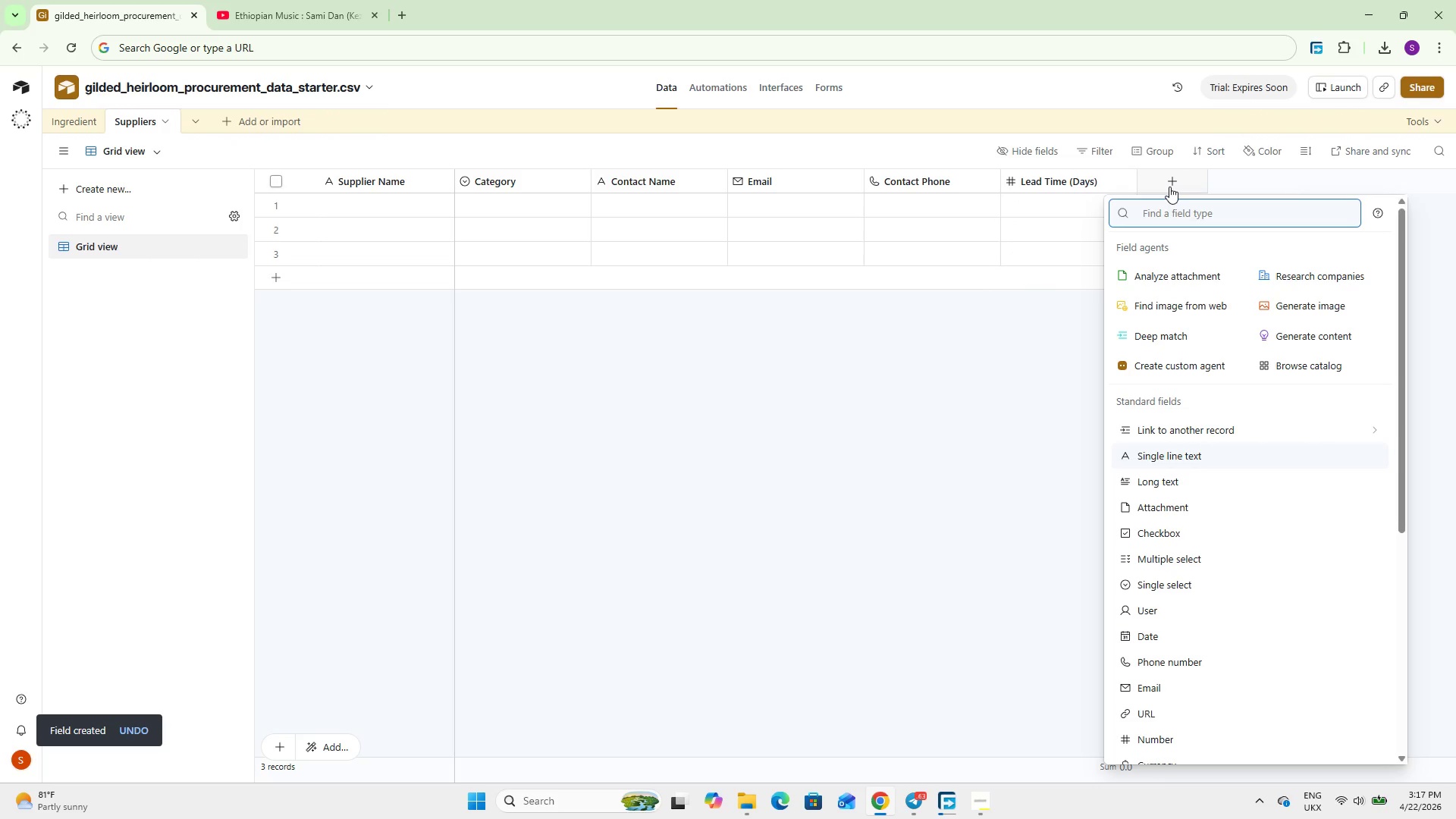 
type(Ra)
 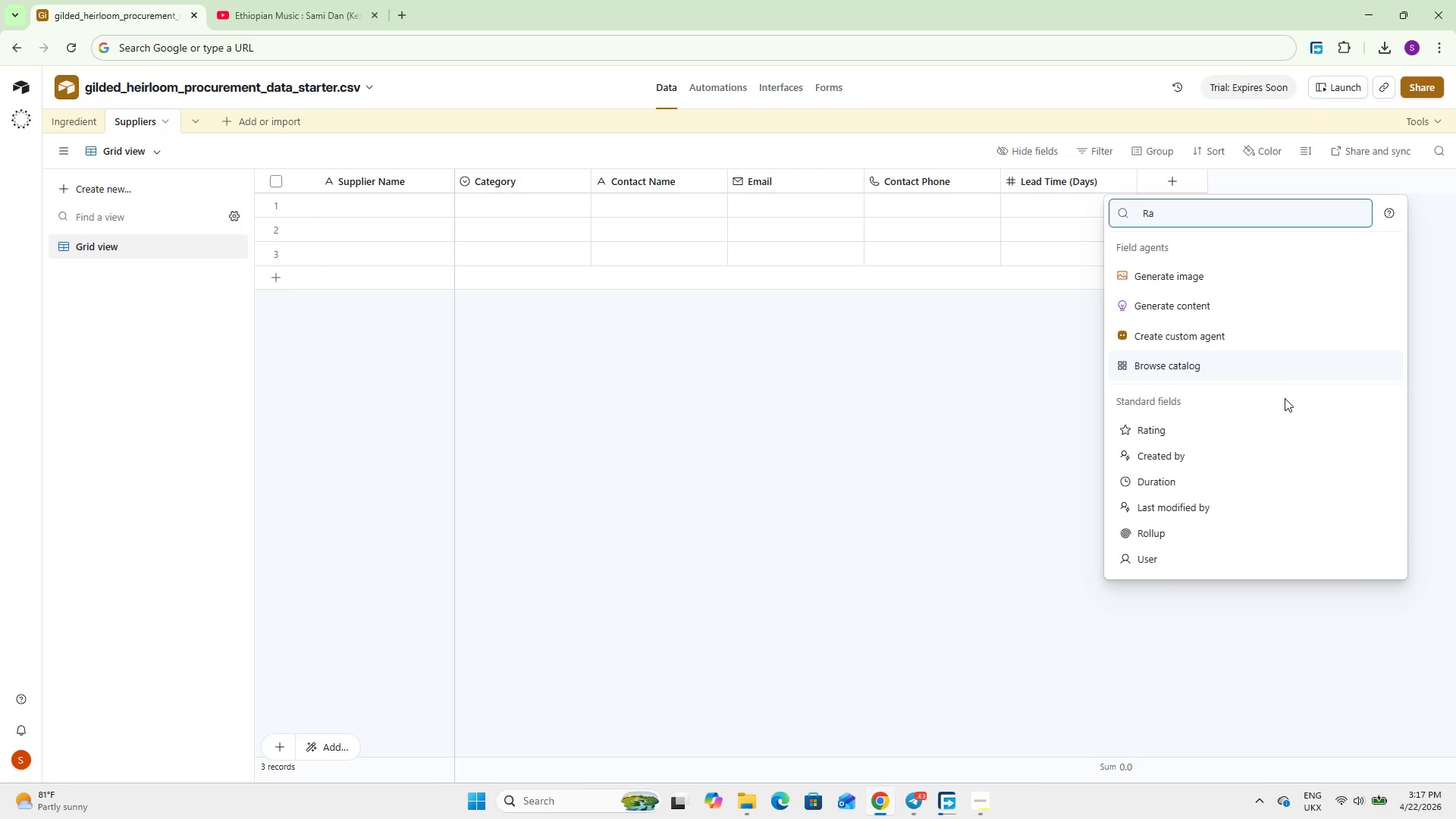 
left_click([1254, 430])
 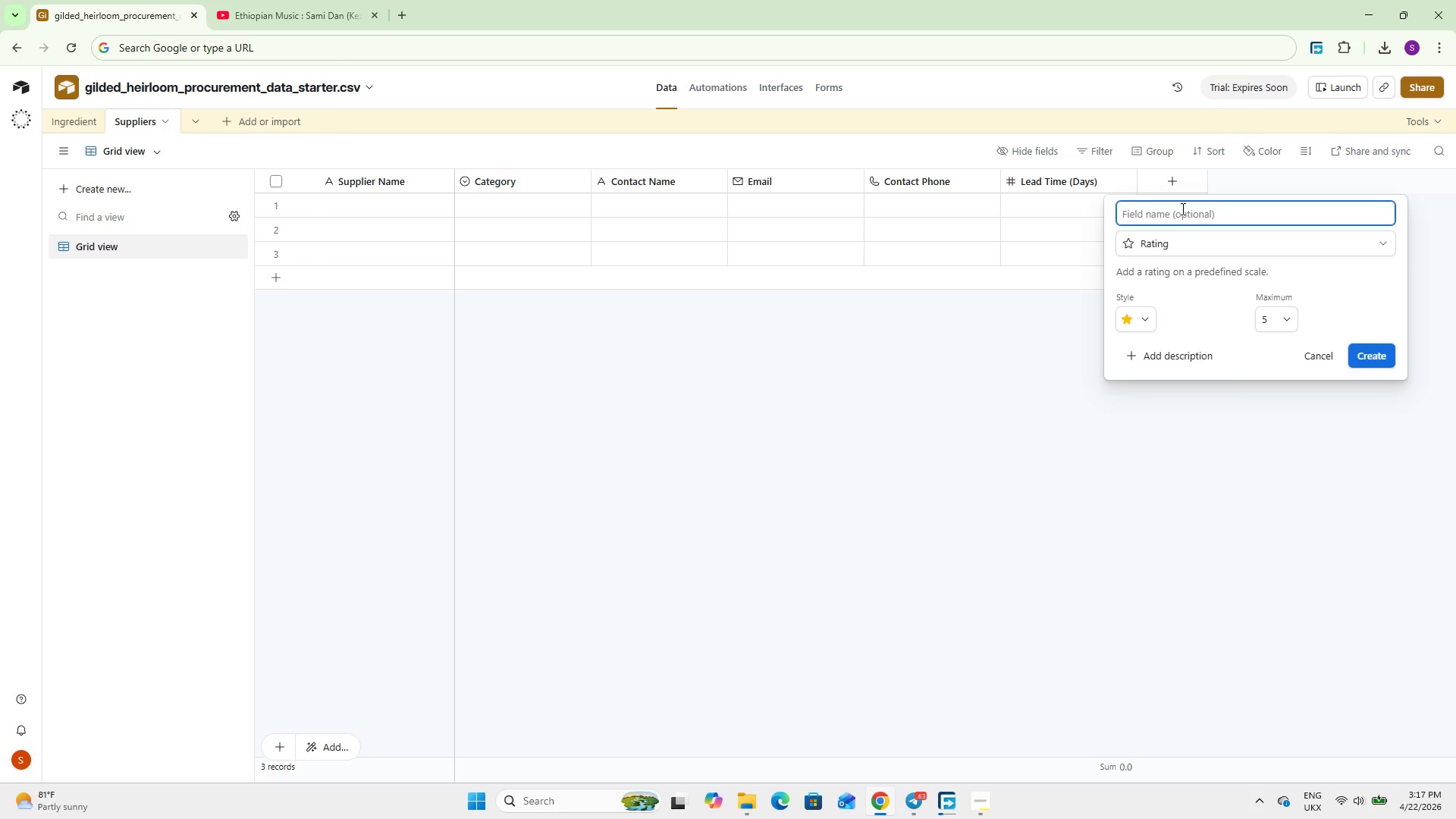 
type(Reliability Rating)
 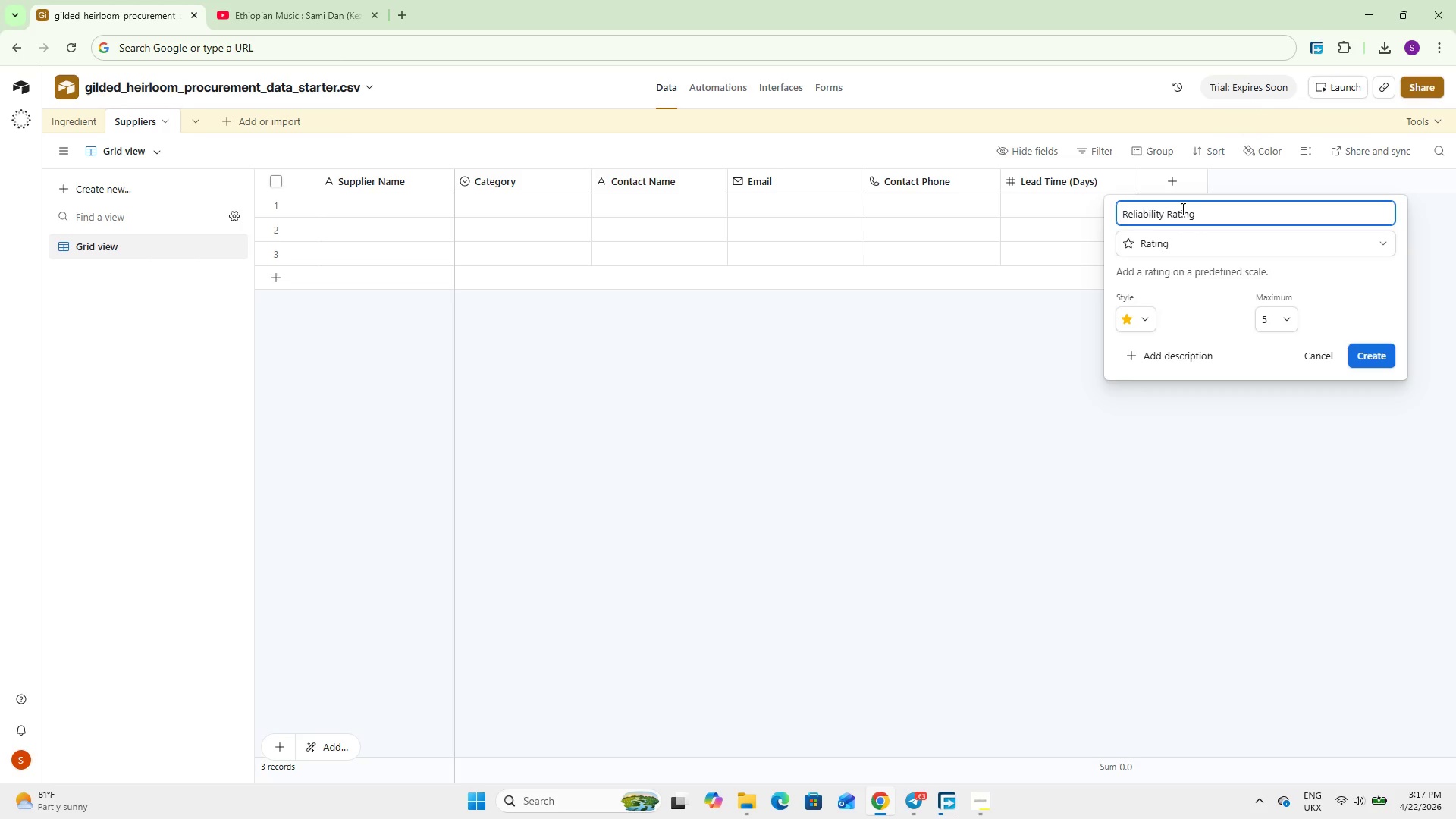 
left_click([1360, 343])
 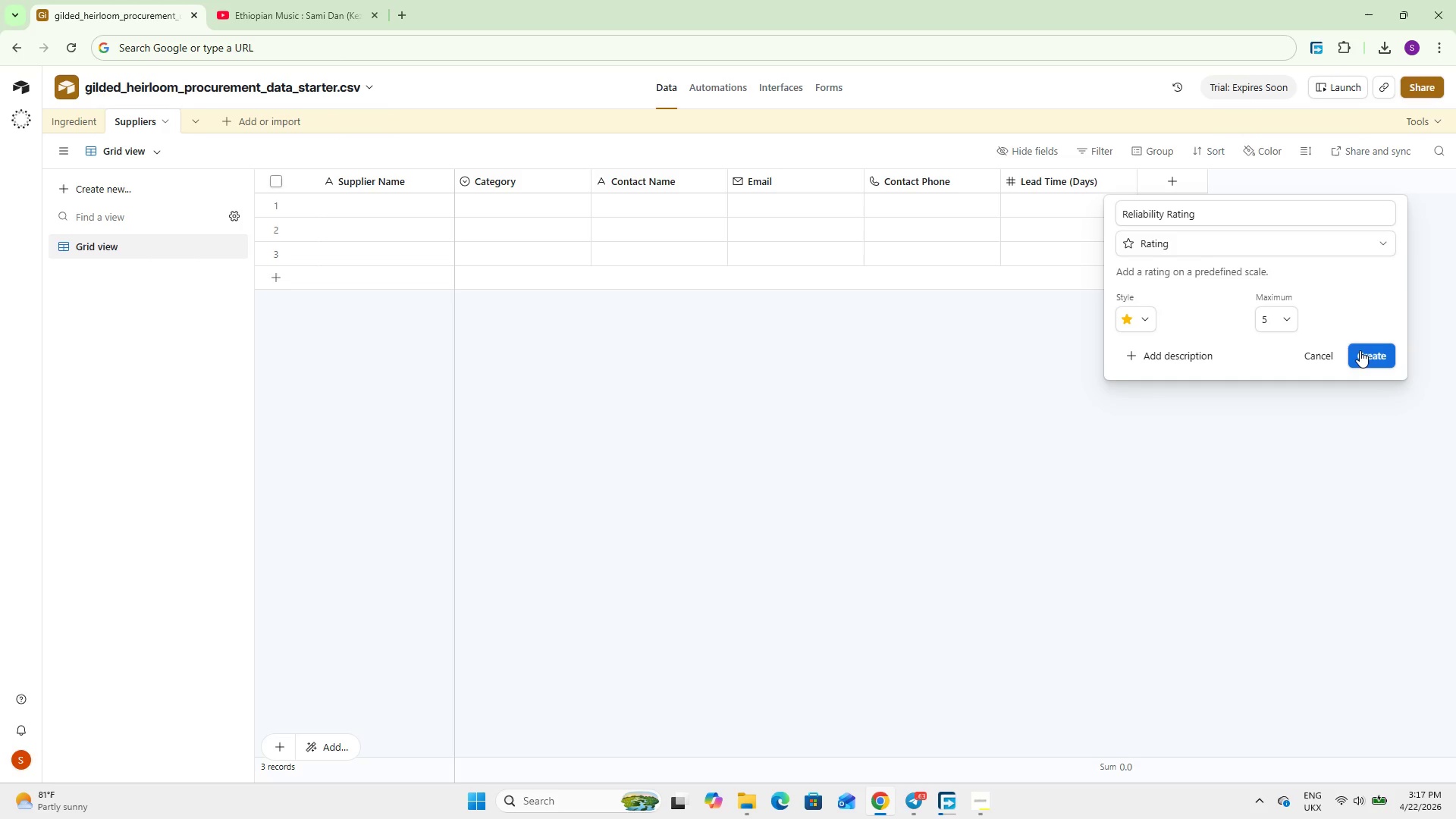 
left_click([1360, 350])
 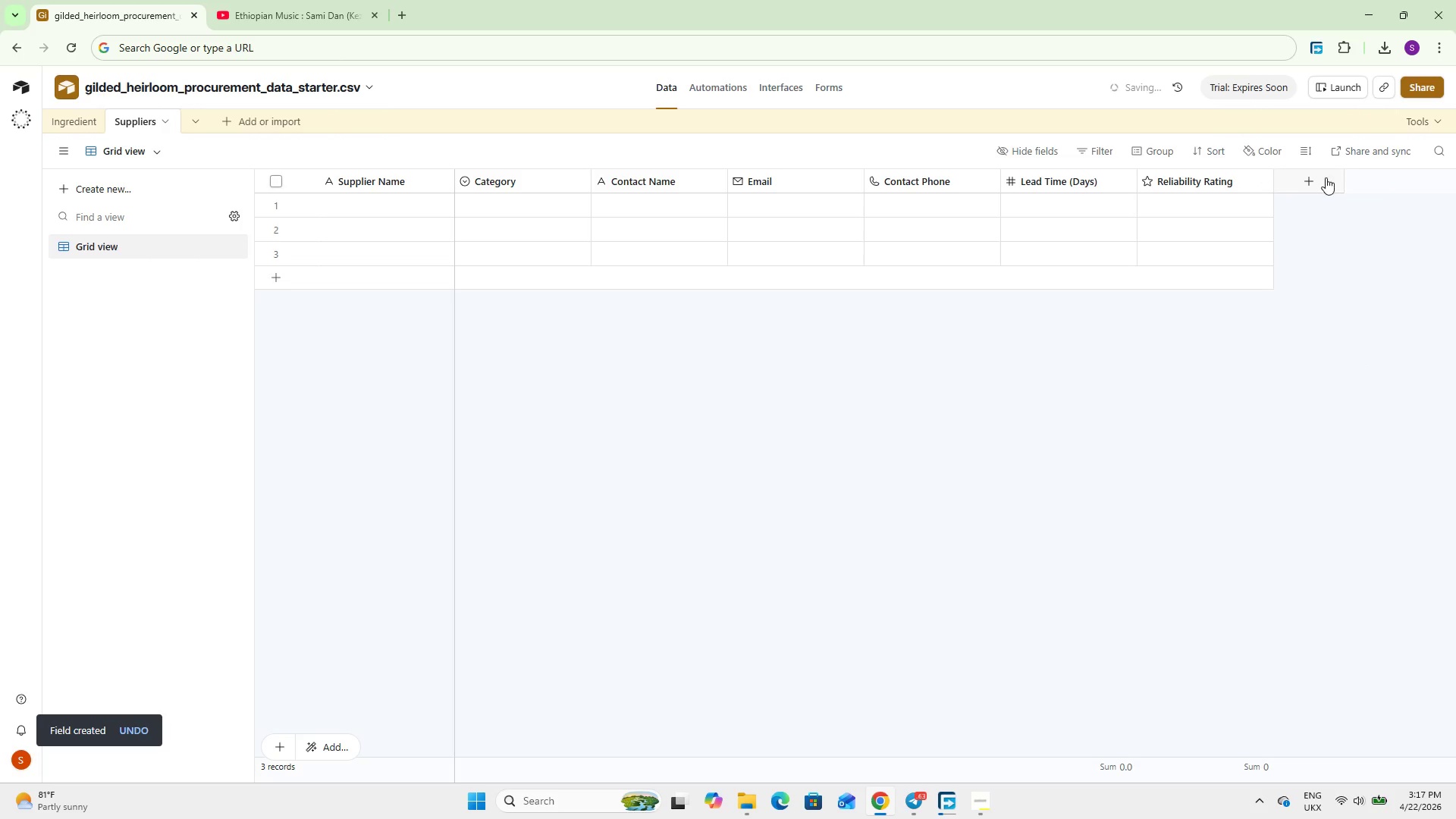 
left_click([1326, 177])
 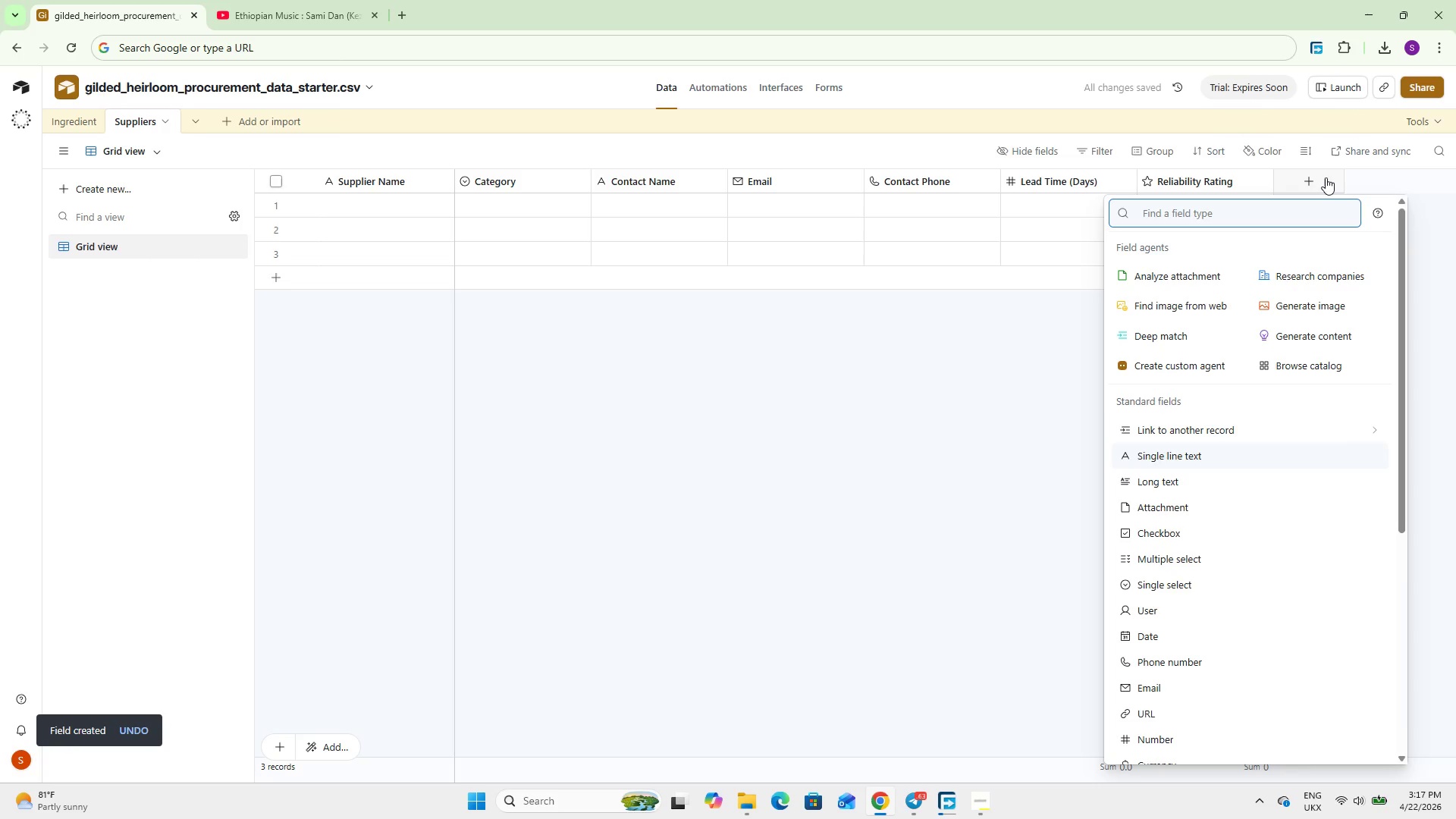 
wait(5.47)
 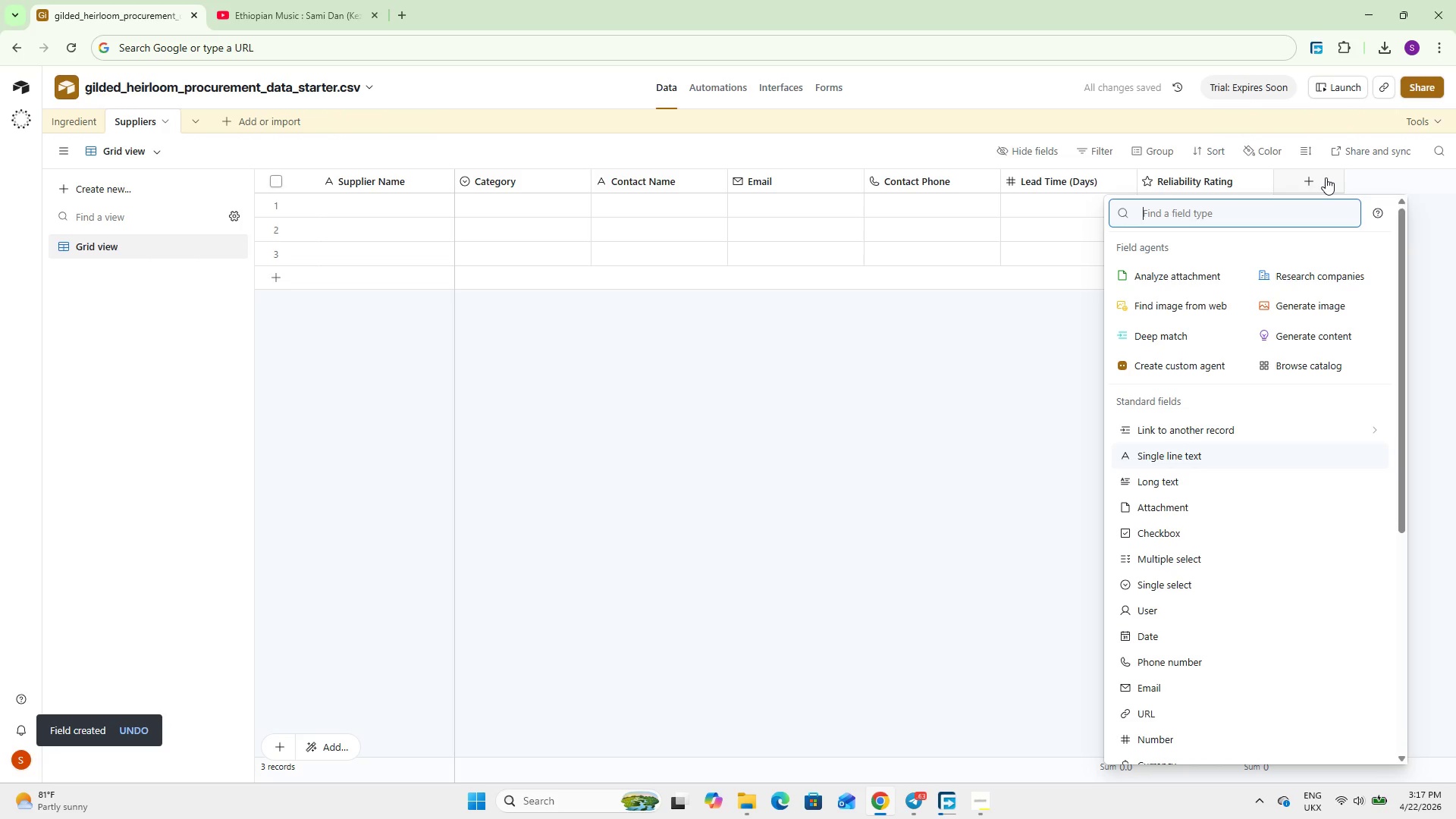 
type(Single)
 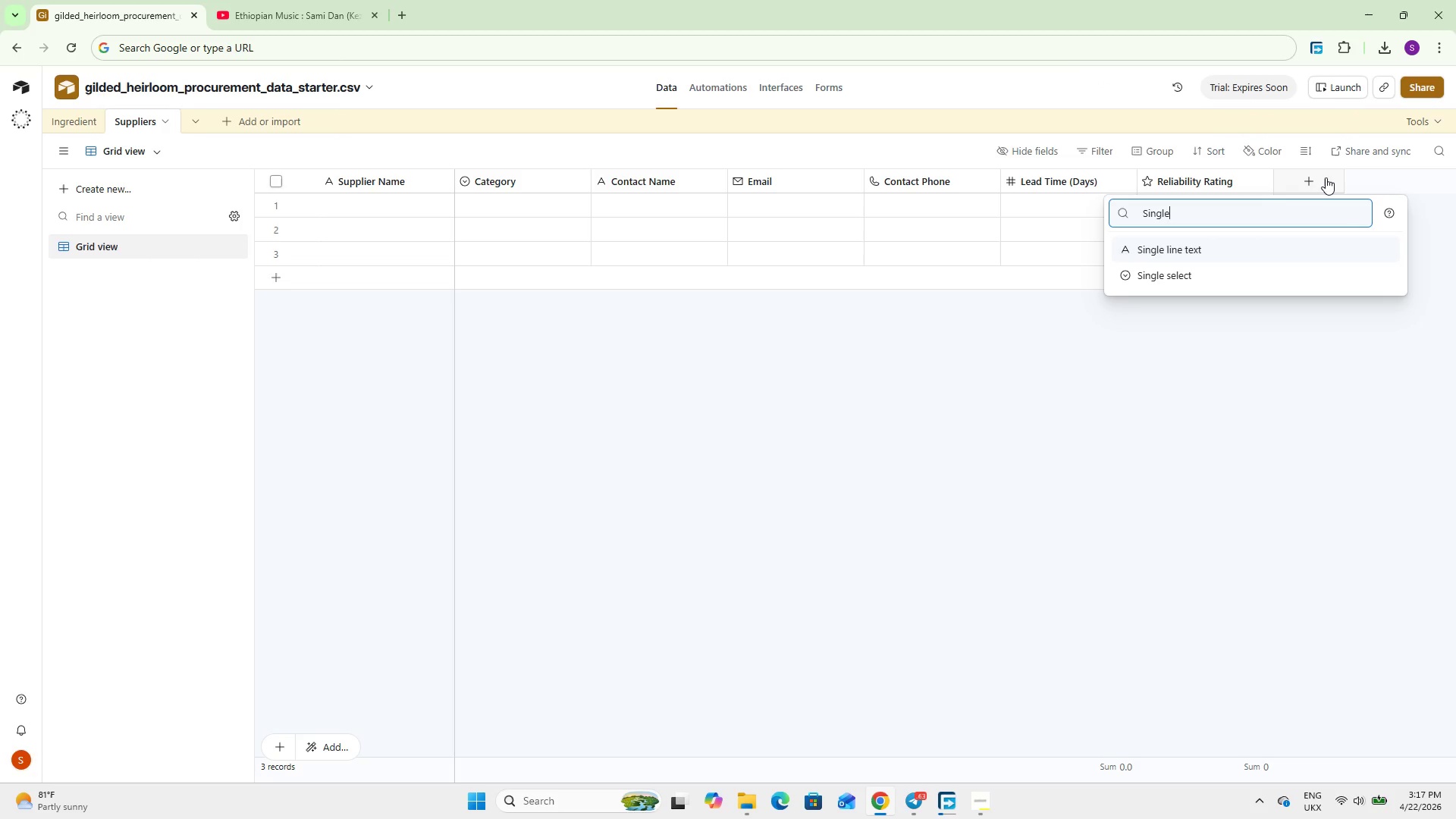 
key(ArrowDown)
 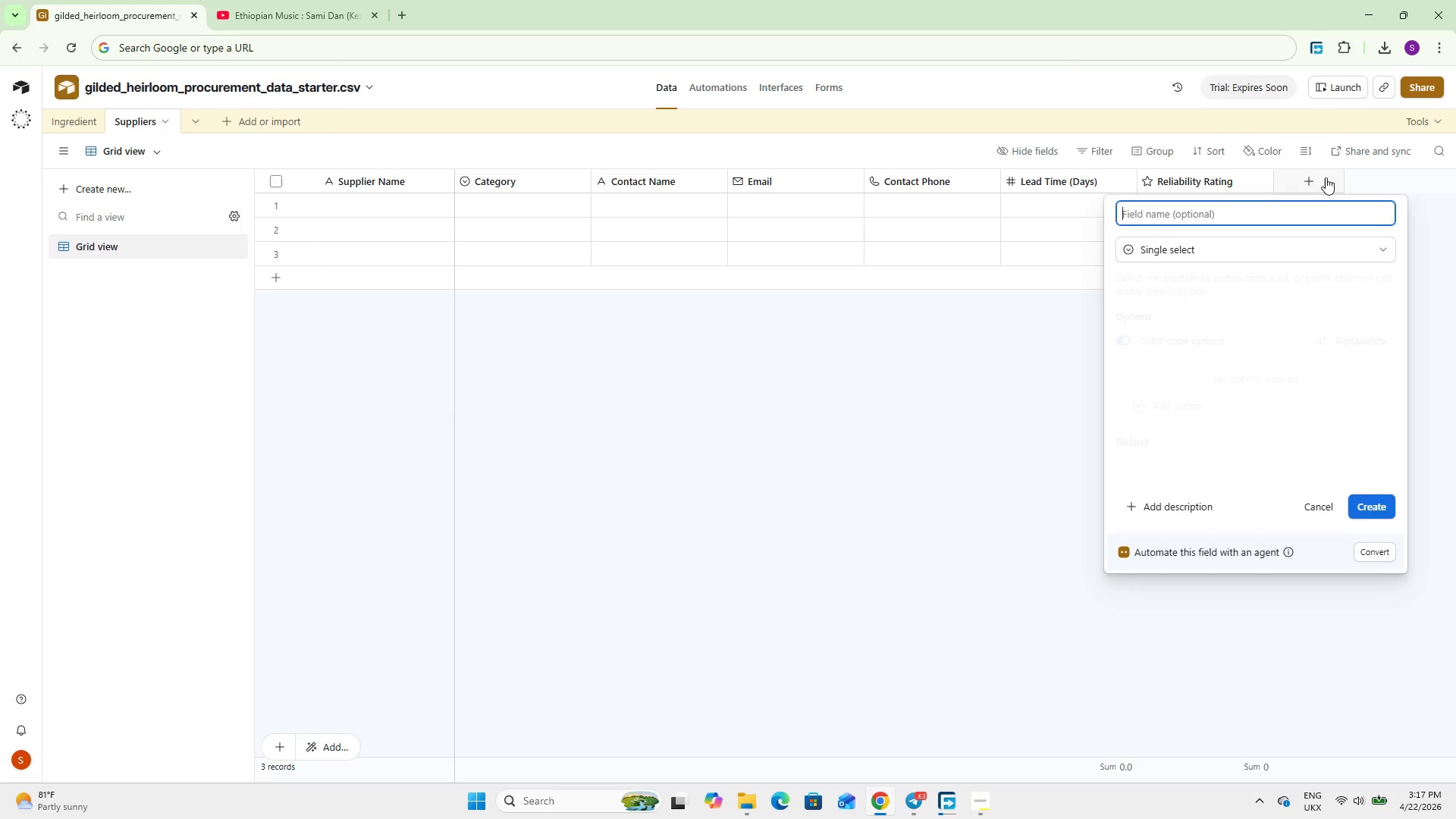 
key(Enter)
 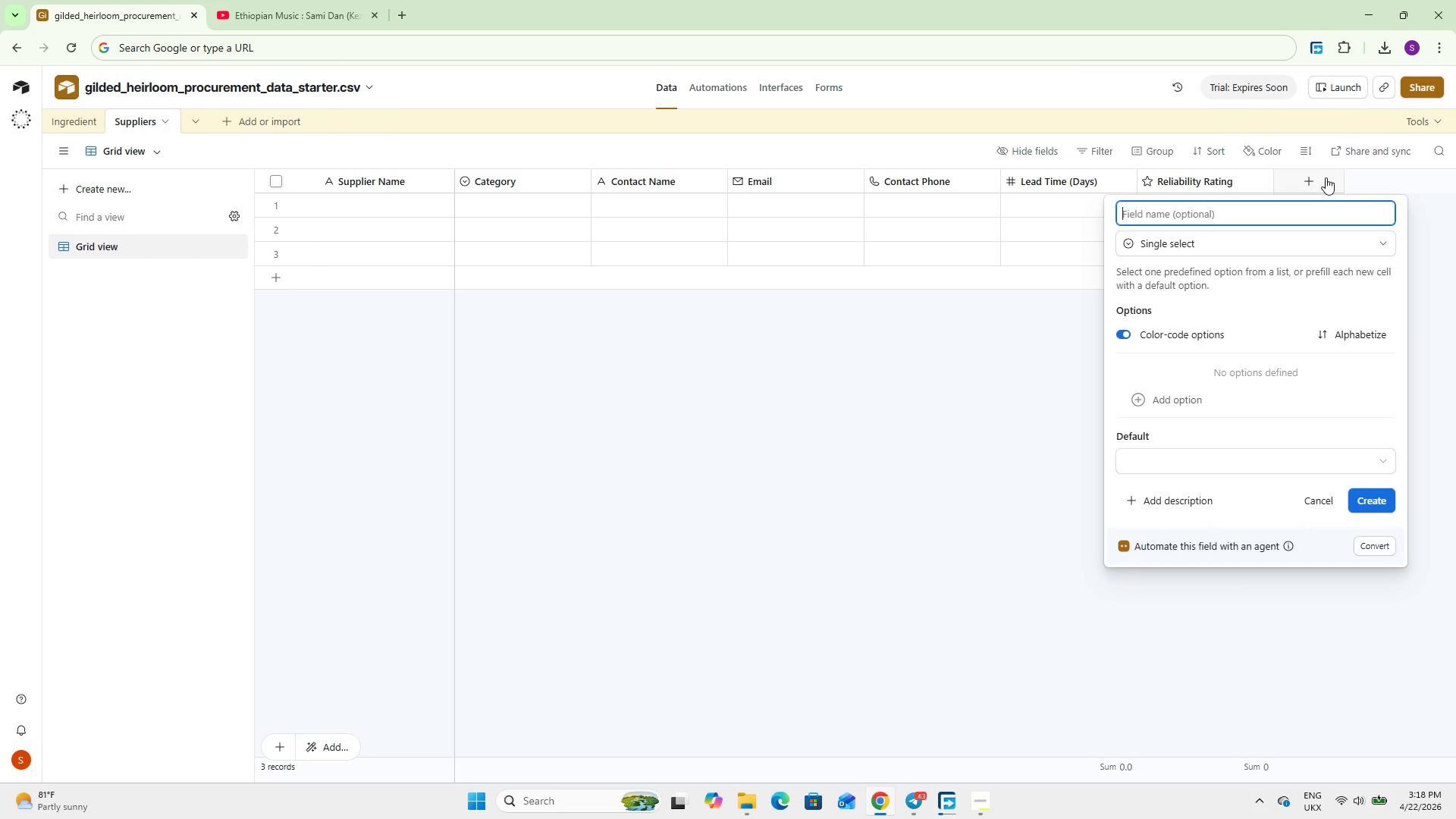 
type(Payment Terms)
 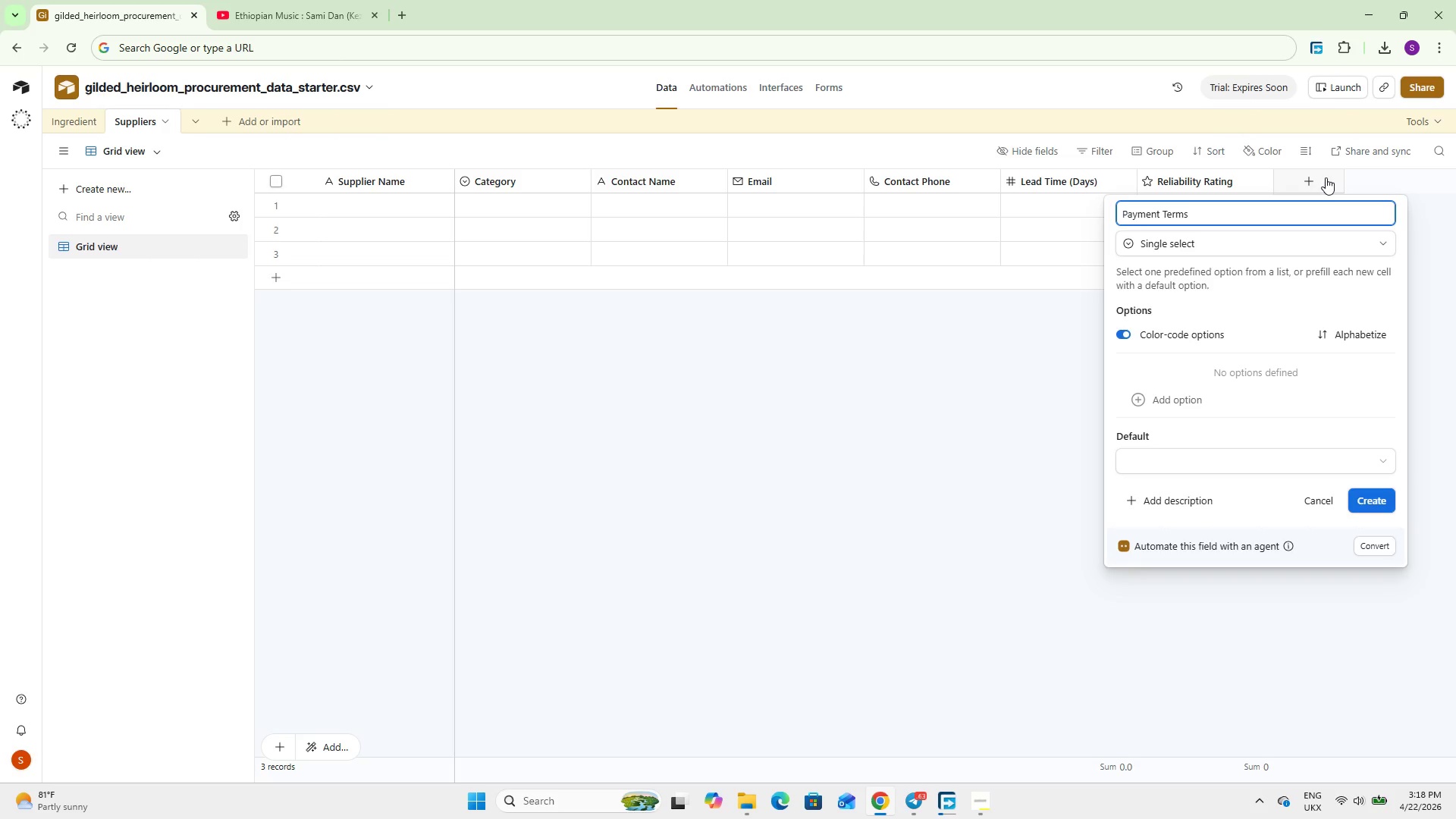 
left_click([1376, 502])
 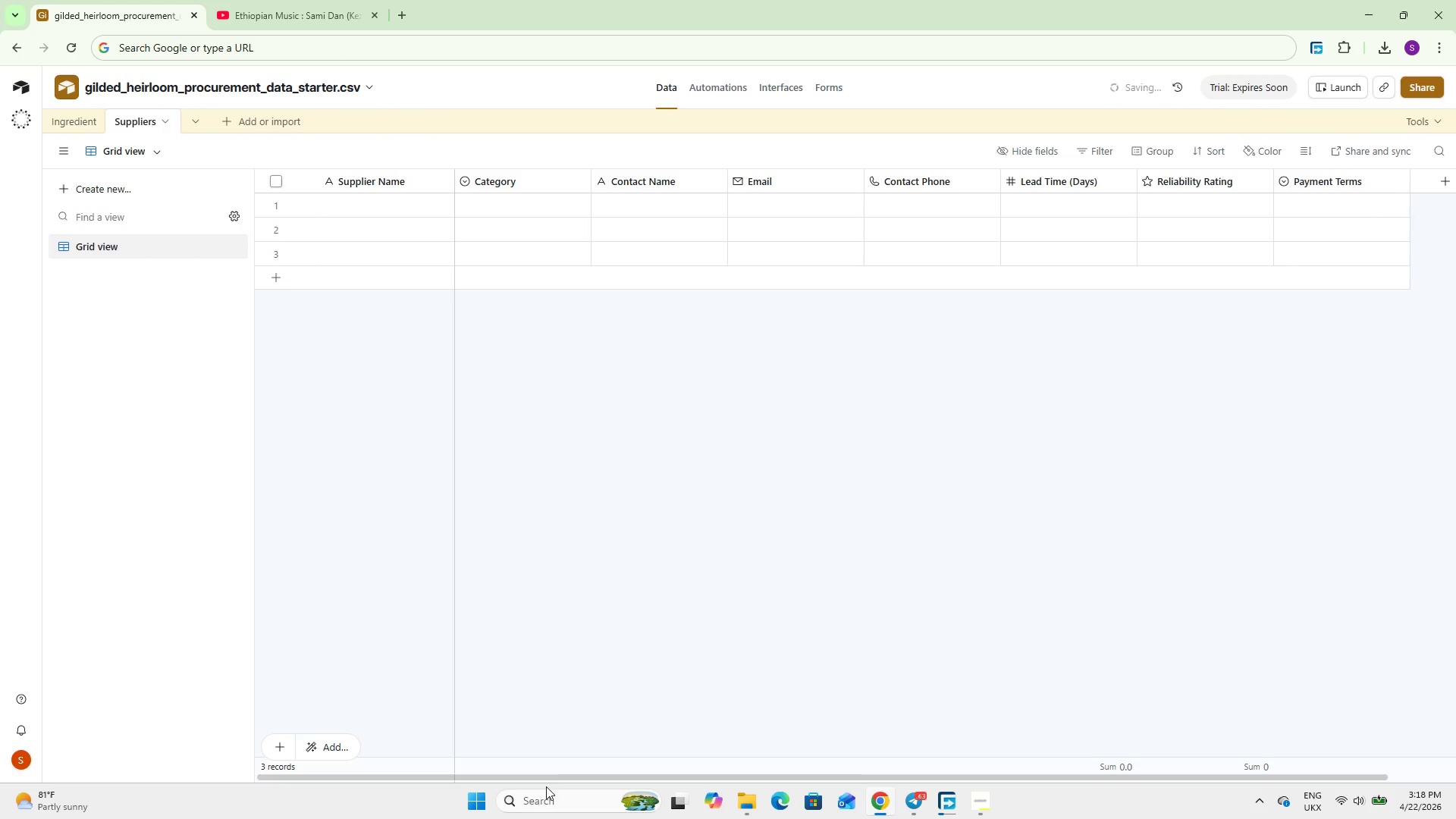 
left_click_drag(start_coordinate=[551, 777], to_coordinate=[805, 757])
 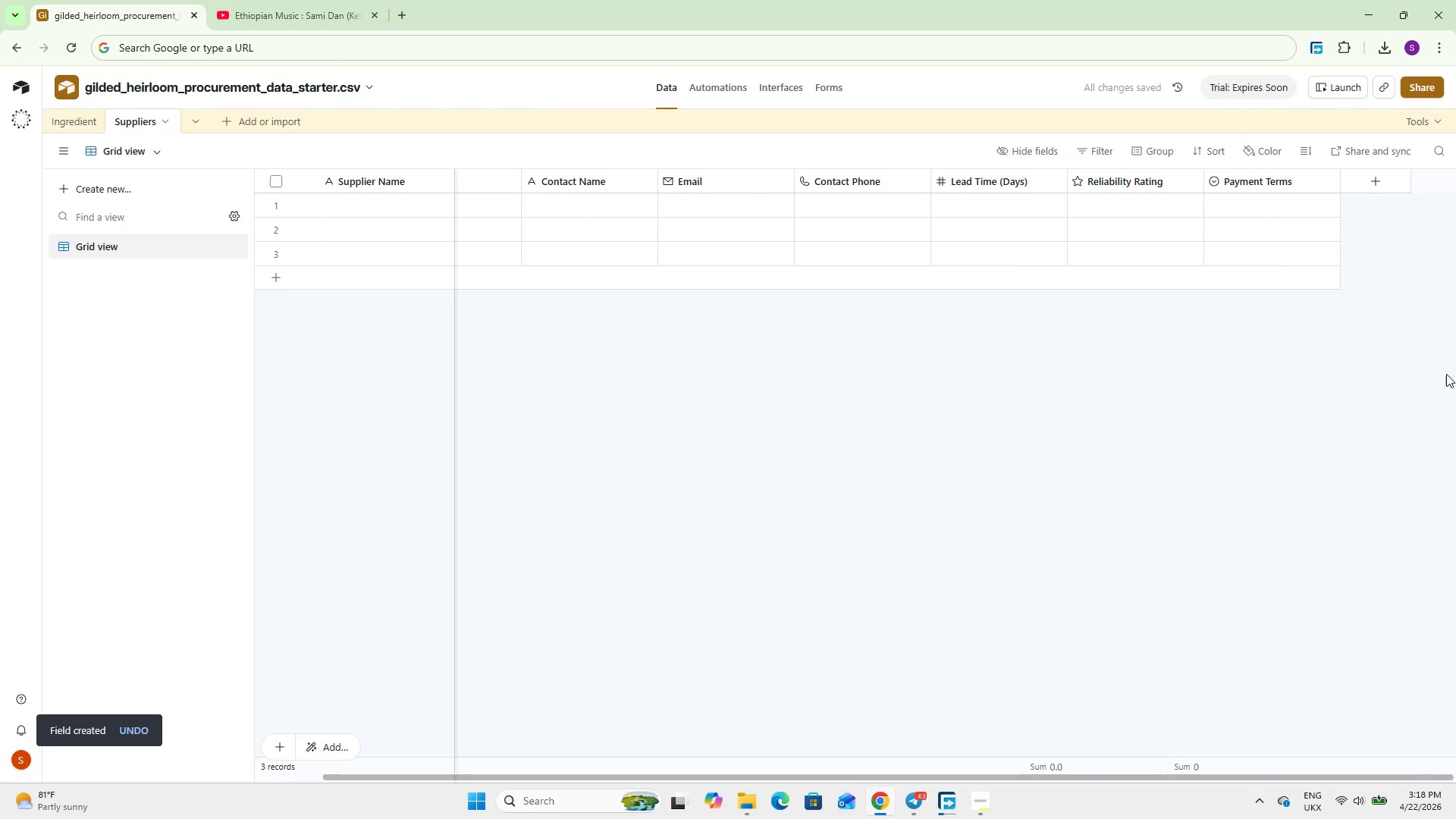 
left_click([1382, 180])
 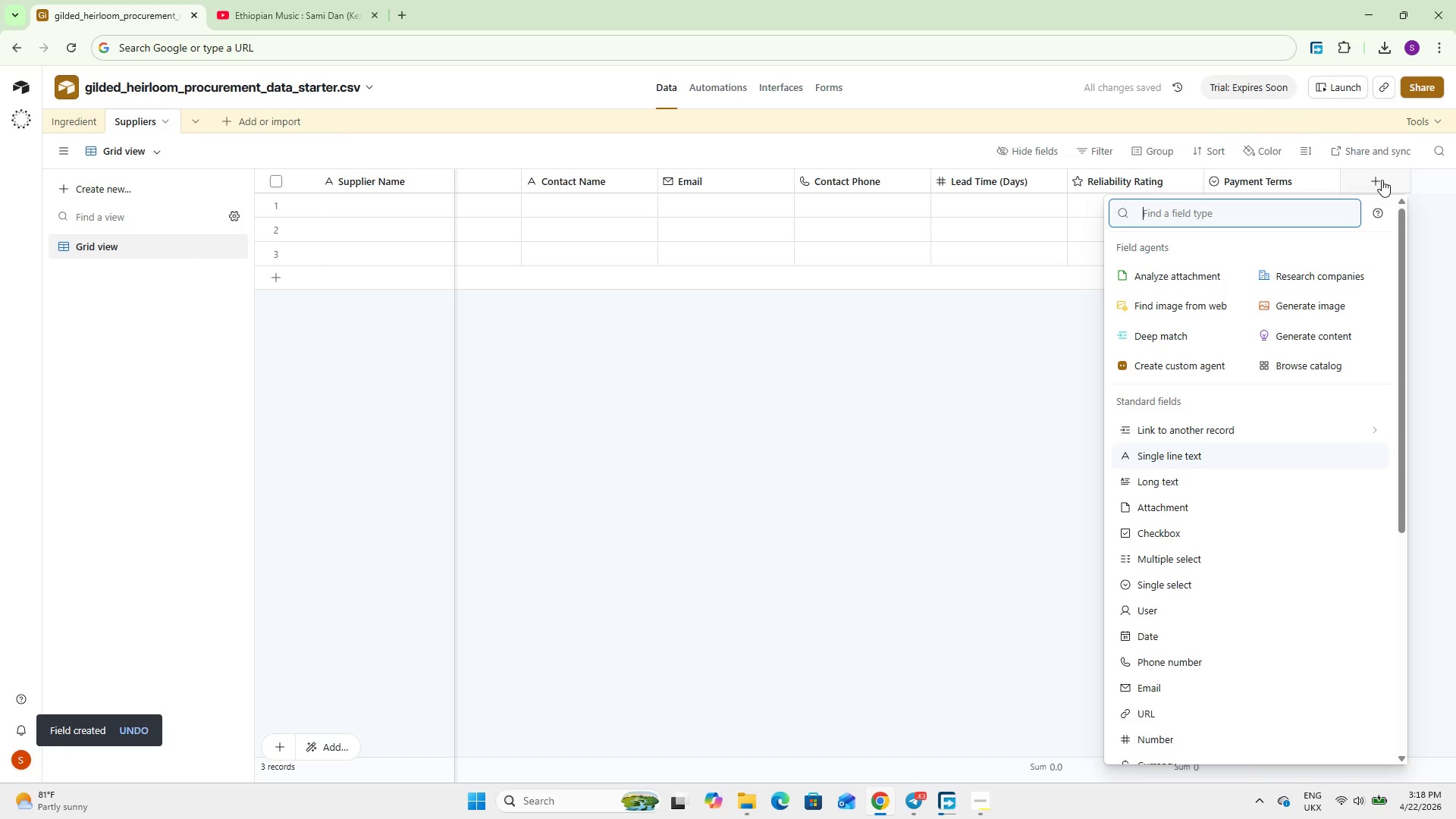 
type(NotesAX)
key(Backspace)
key(Backspace)
 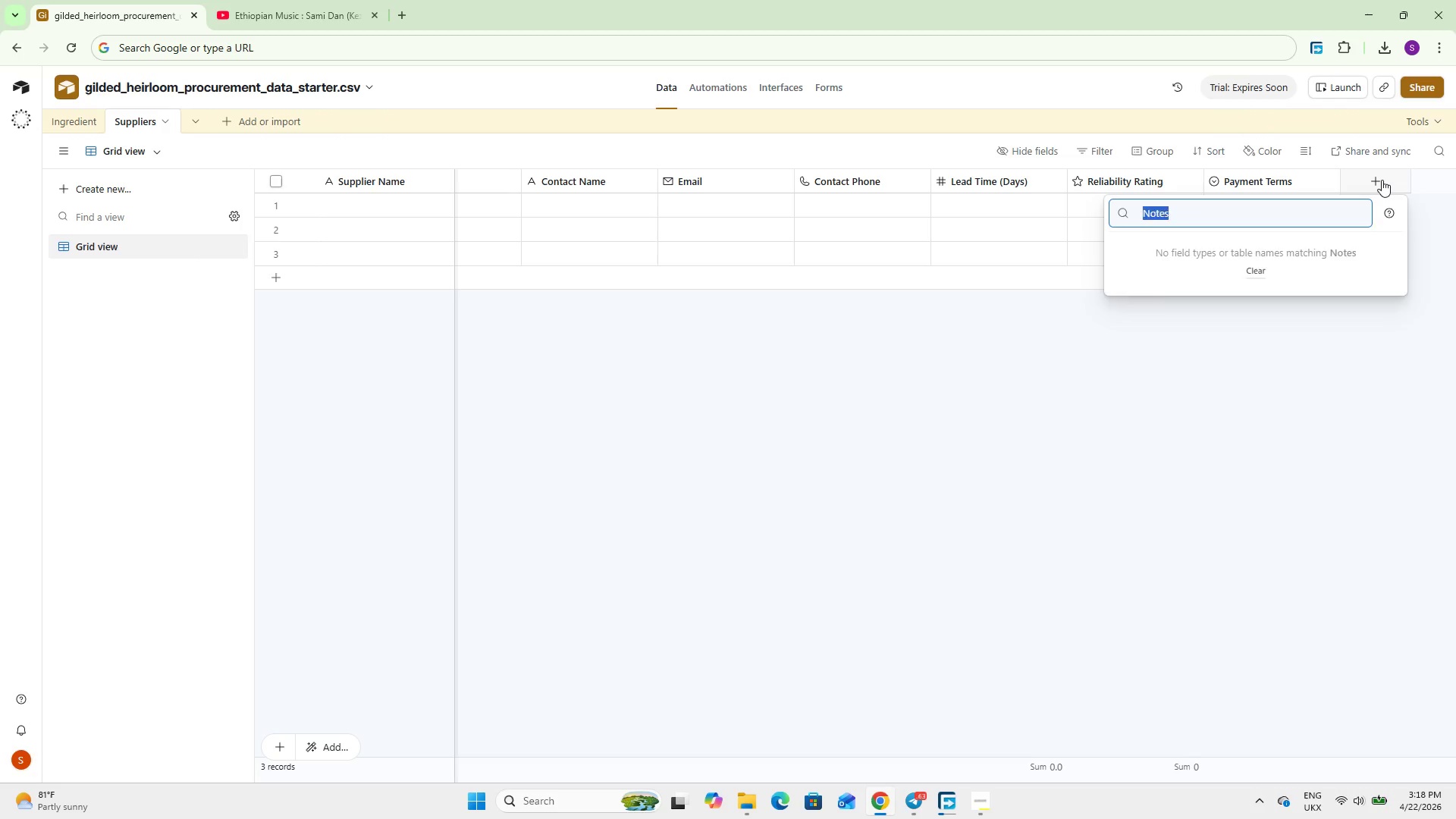 
key(Control+A)
 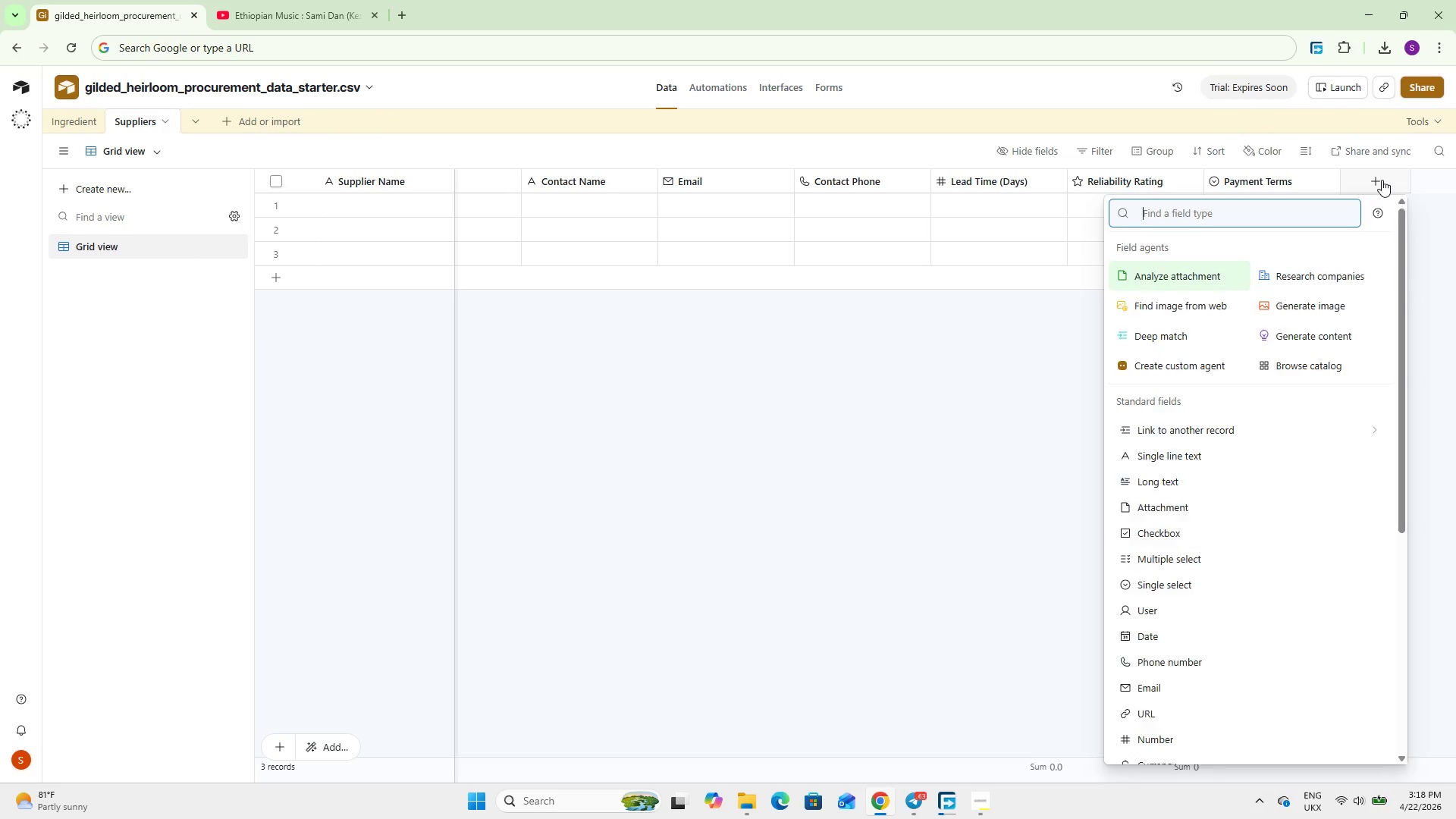 
key(Control+X)
 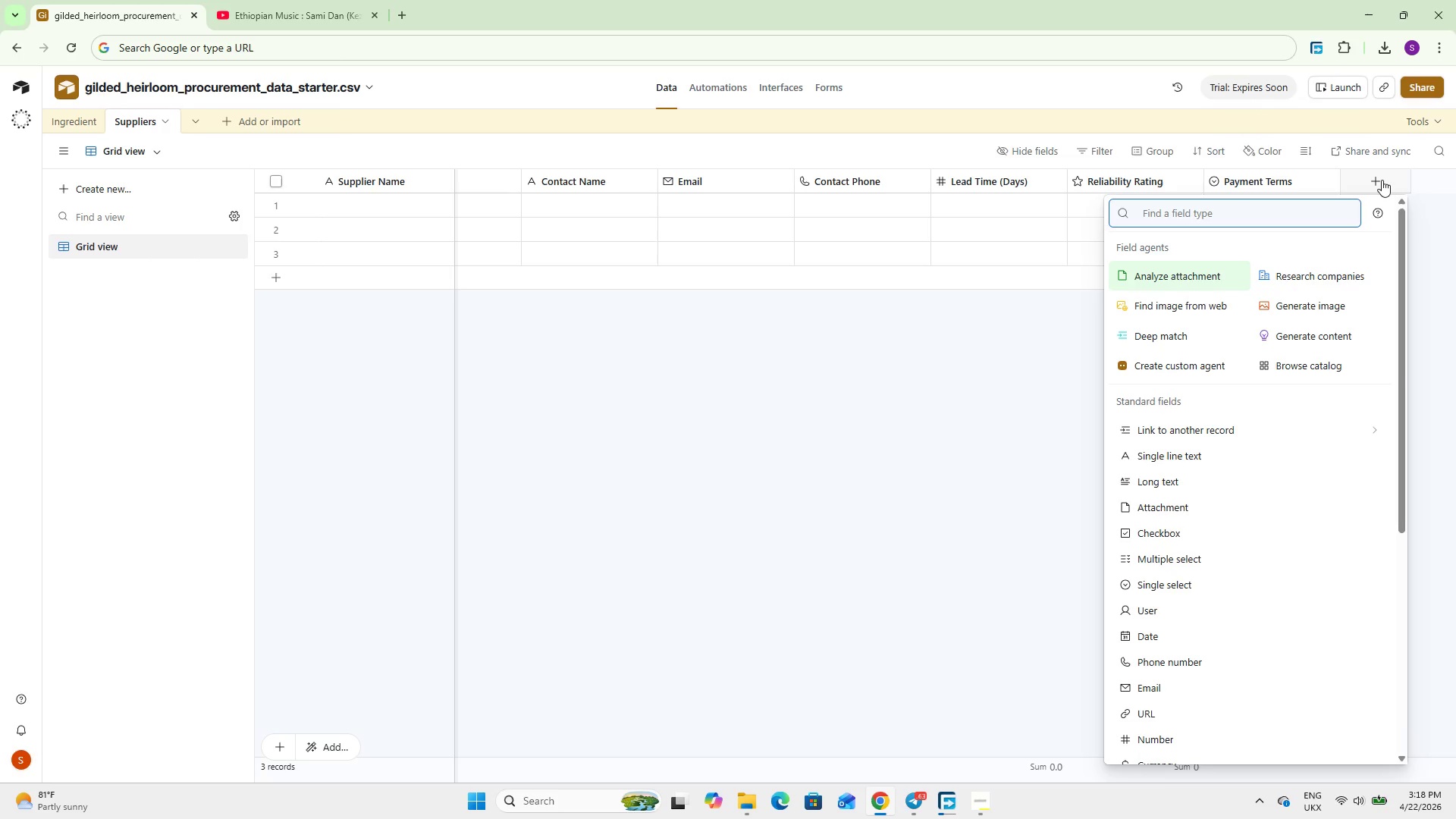 
type(Long)
 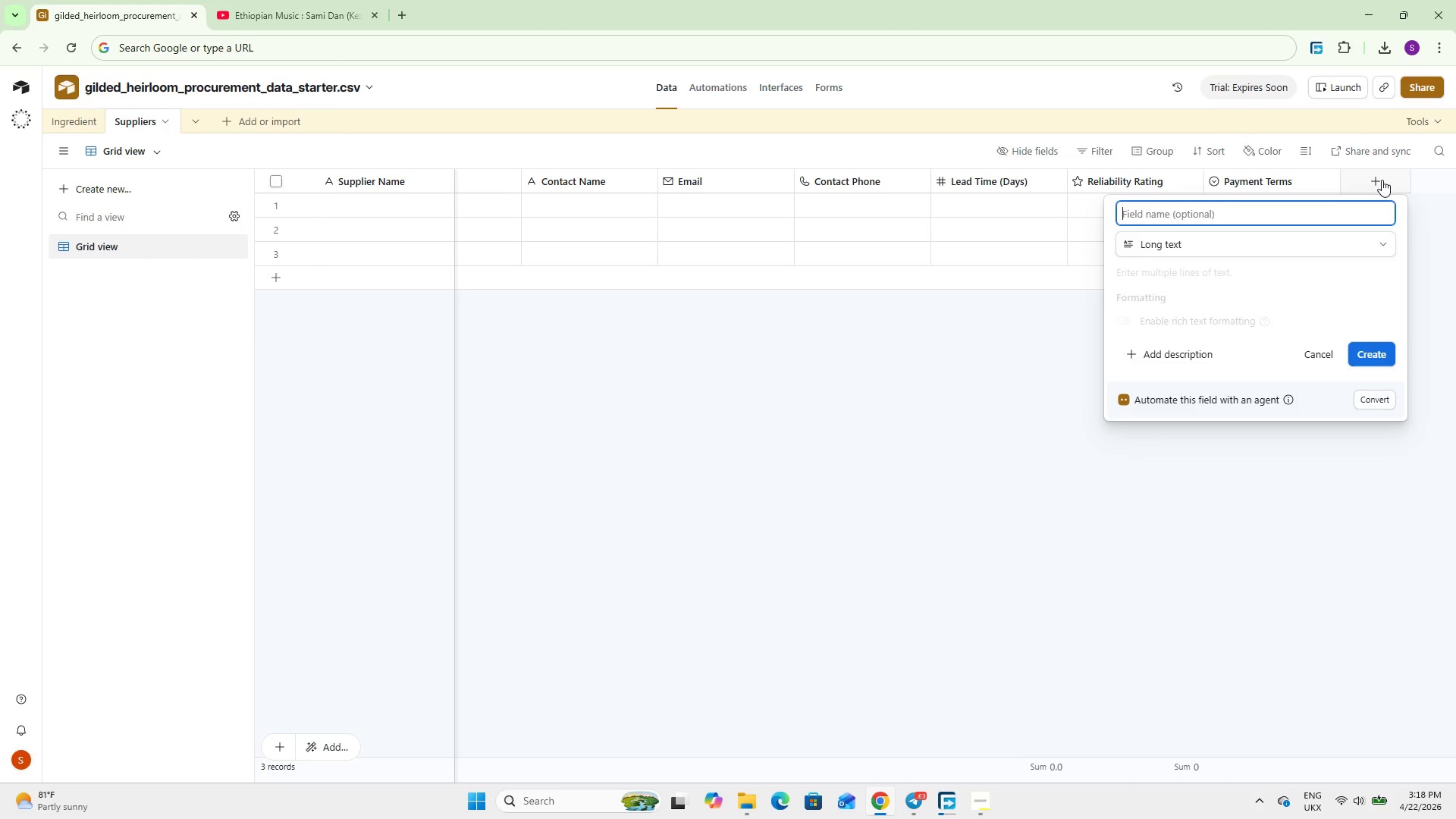 
key(Enter)
 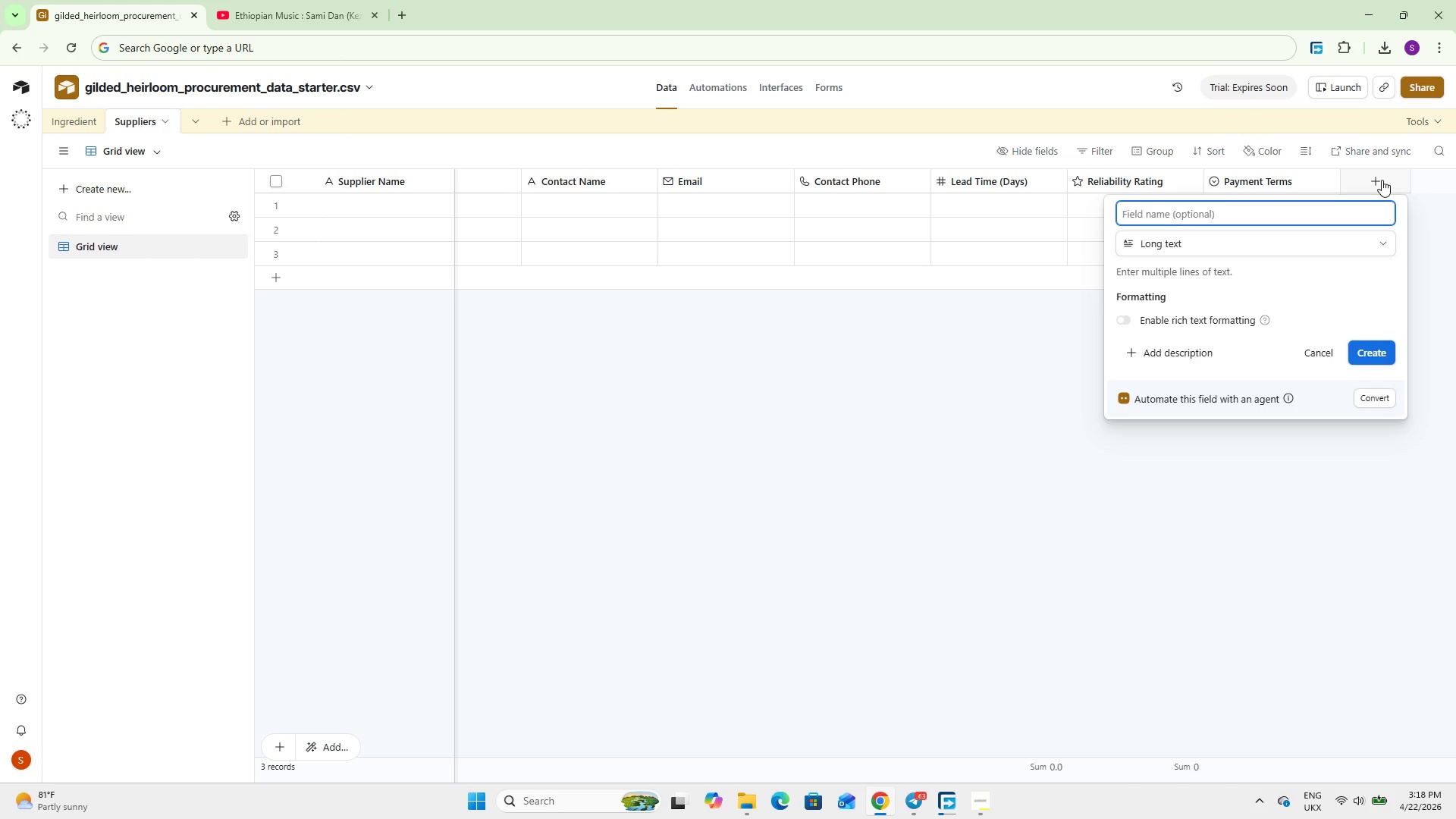 
key(Control+V)
 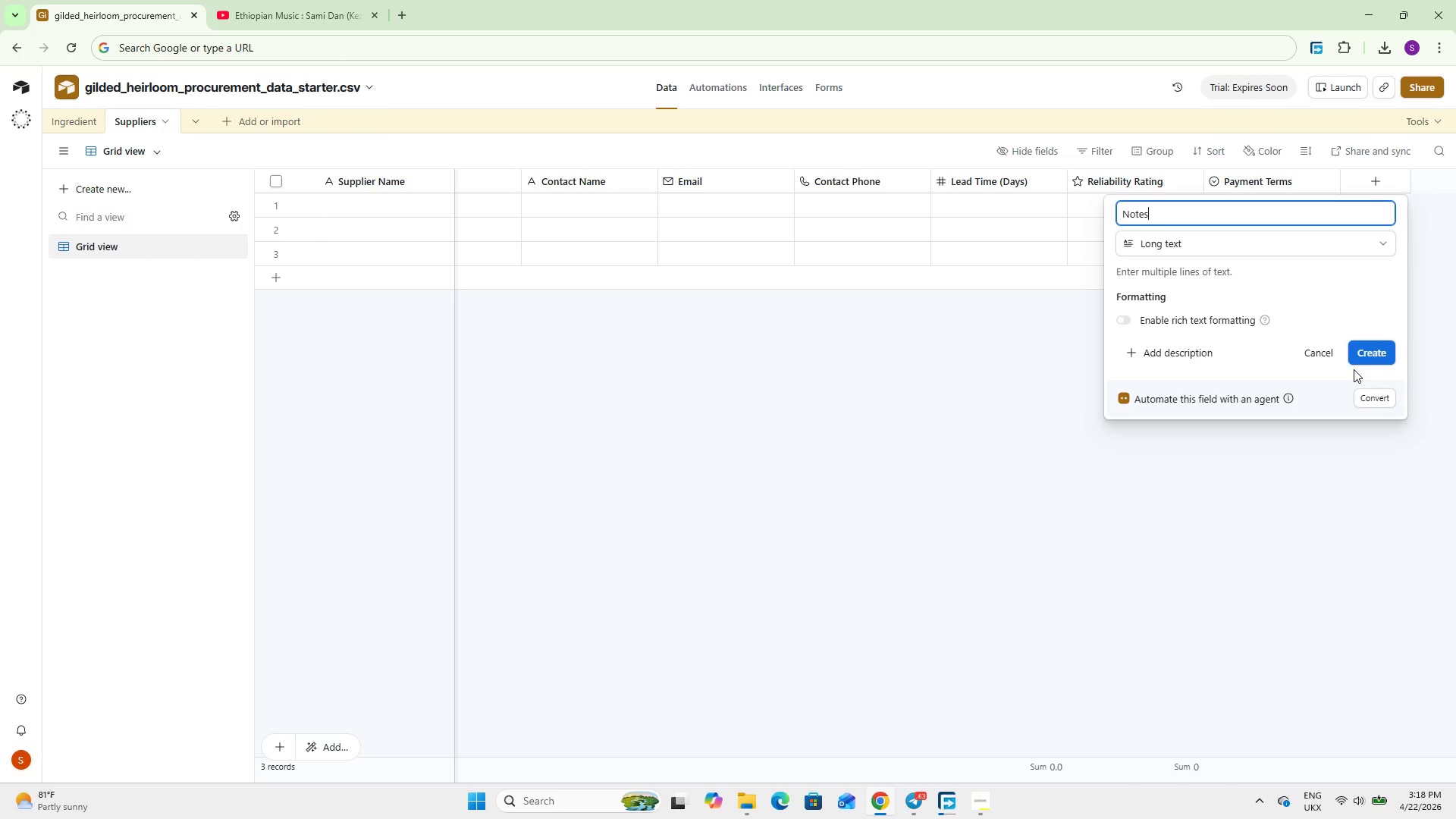 
left_click([1360, 360])
 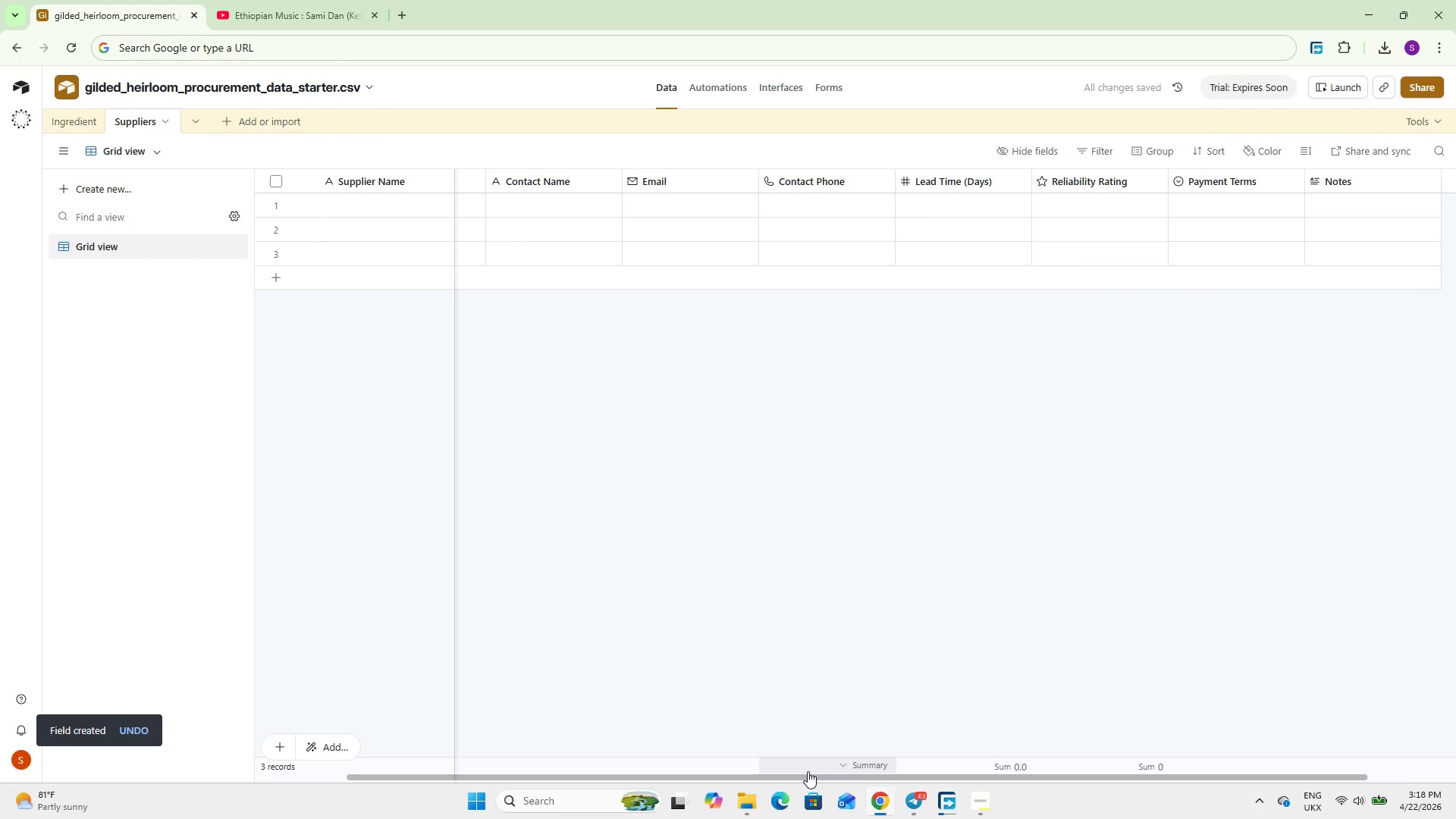 
left_click_drag(start_coordinate=[801, 777], to_coordinate=[1057, 757])
 